 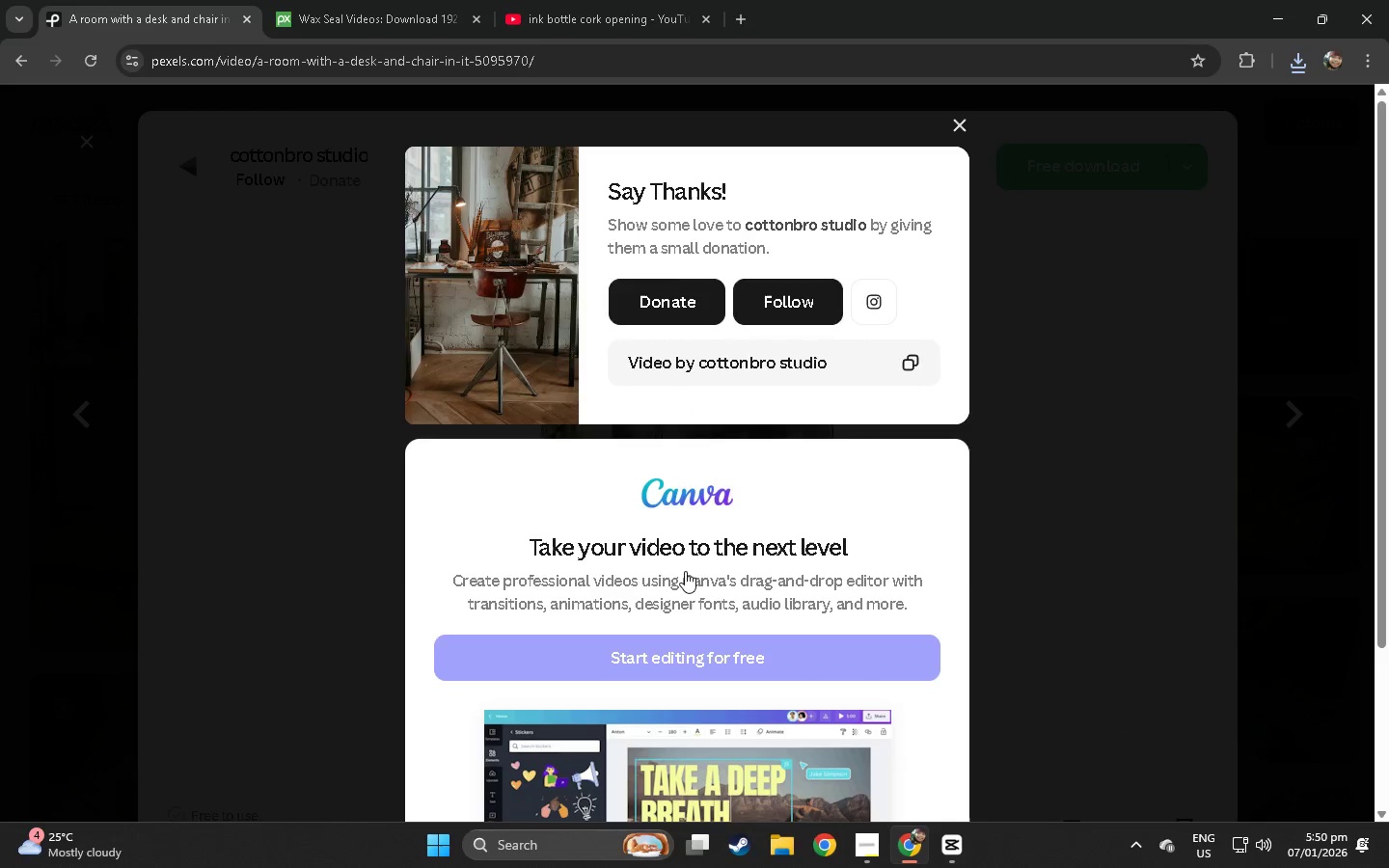 
key(Alt+Tab)
 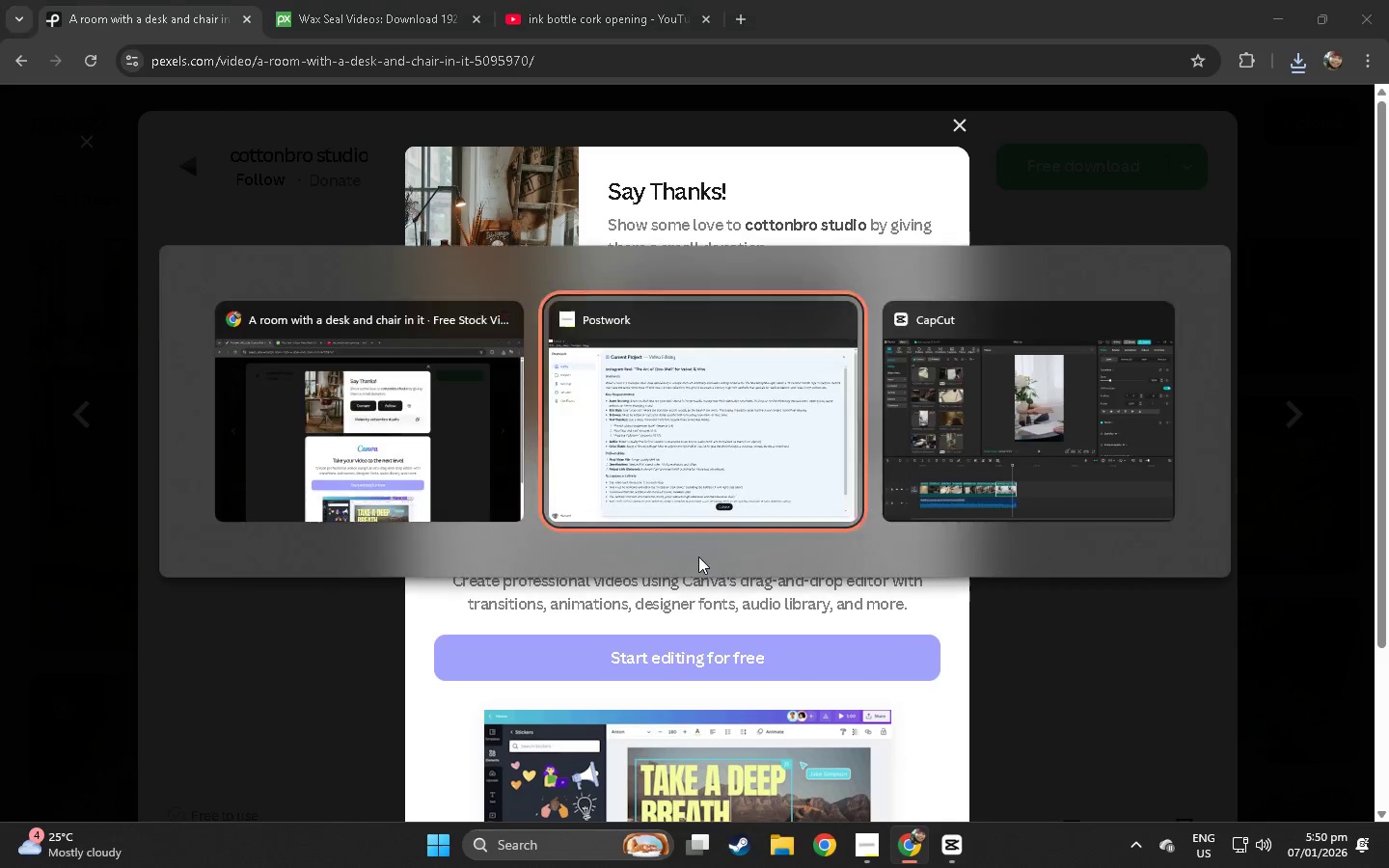 
key(Alt+Tab)
 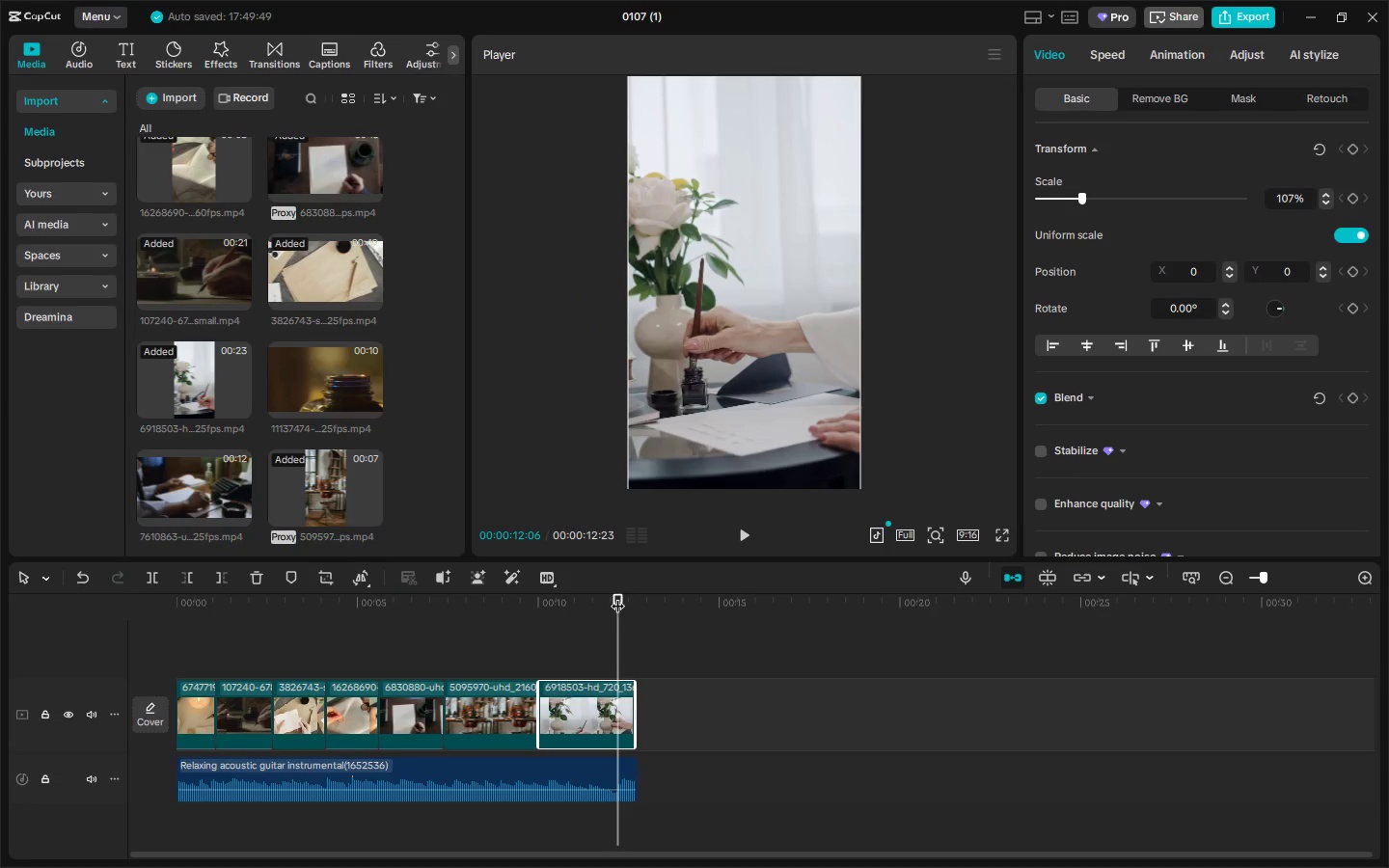 
left_click_drag(start_coordinate=[615, 593], to_coordinate=[611, 593])
 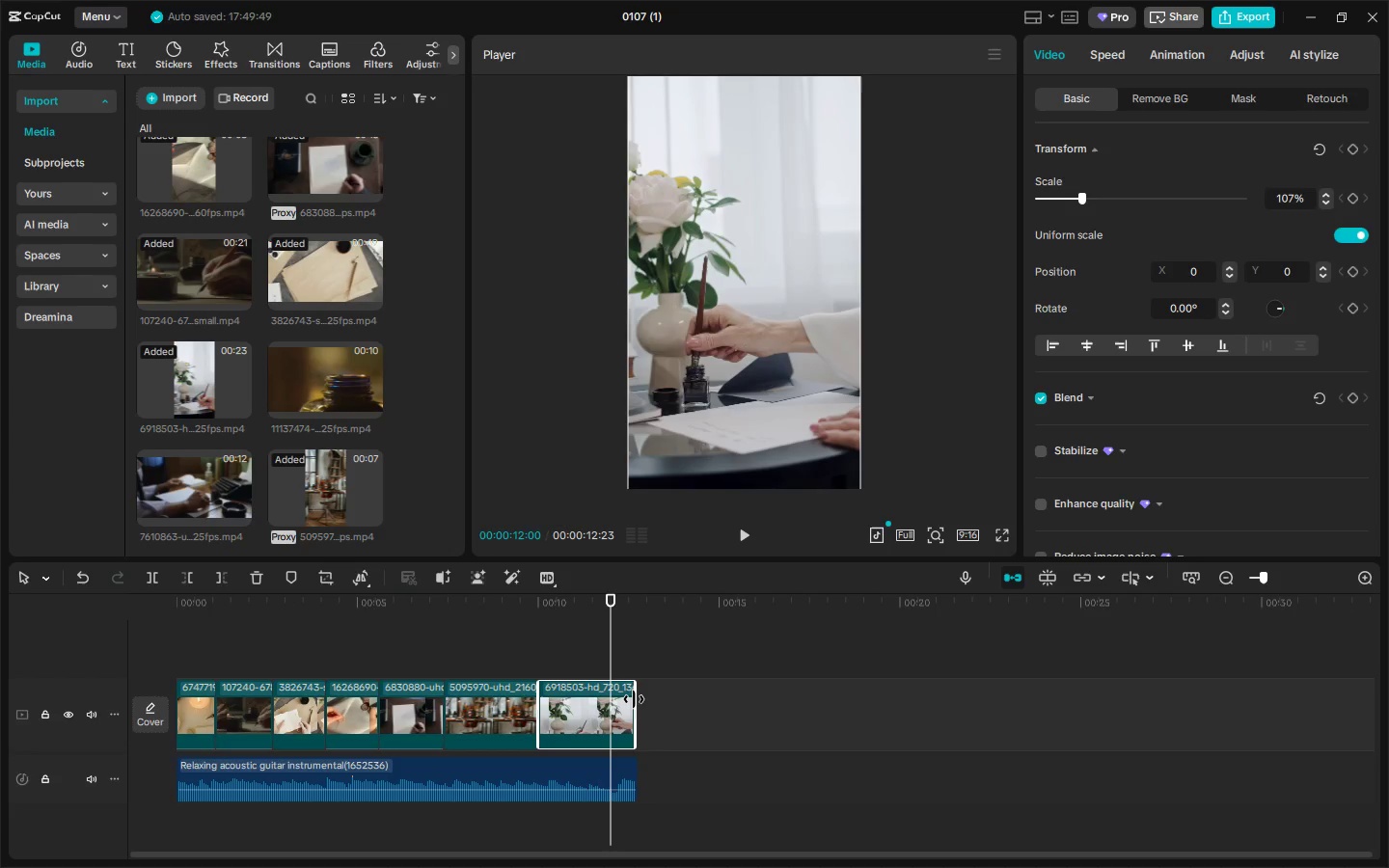 
left_click_drag(start_coordinate=[634, 699], to_coordinate=[607, 699])
 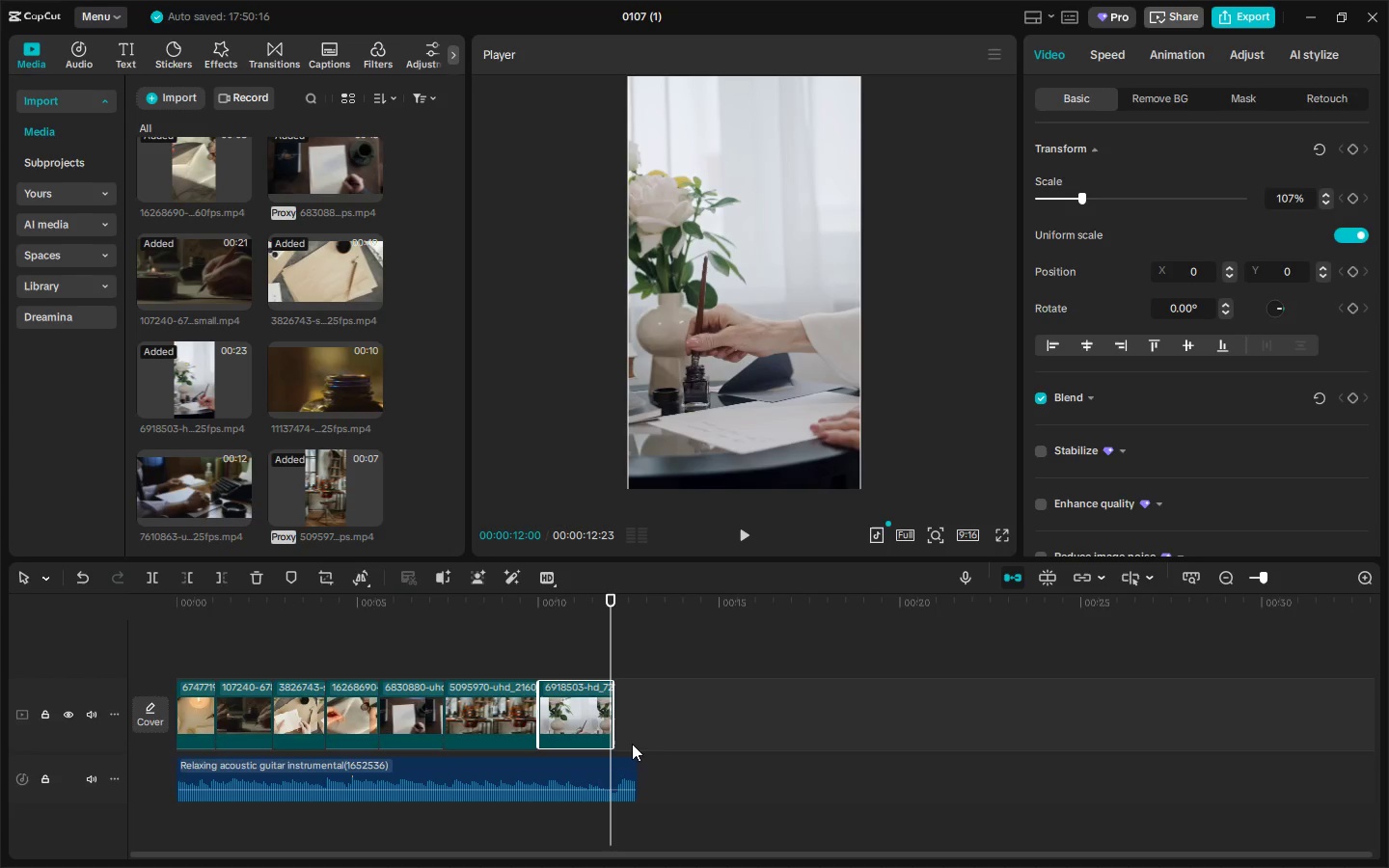 
left_click([620, 770])
 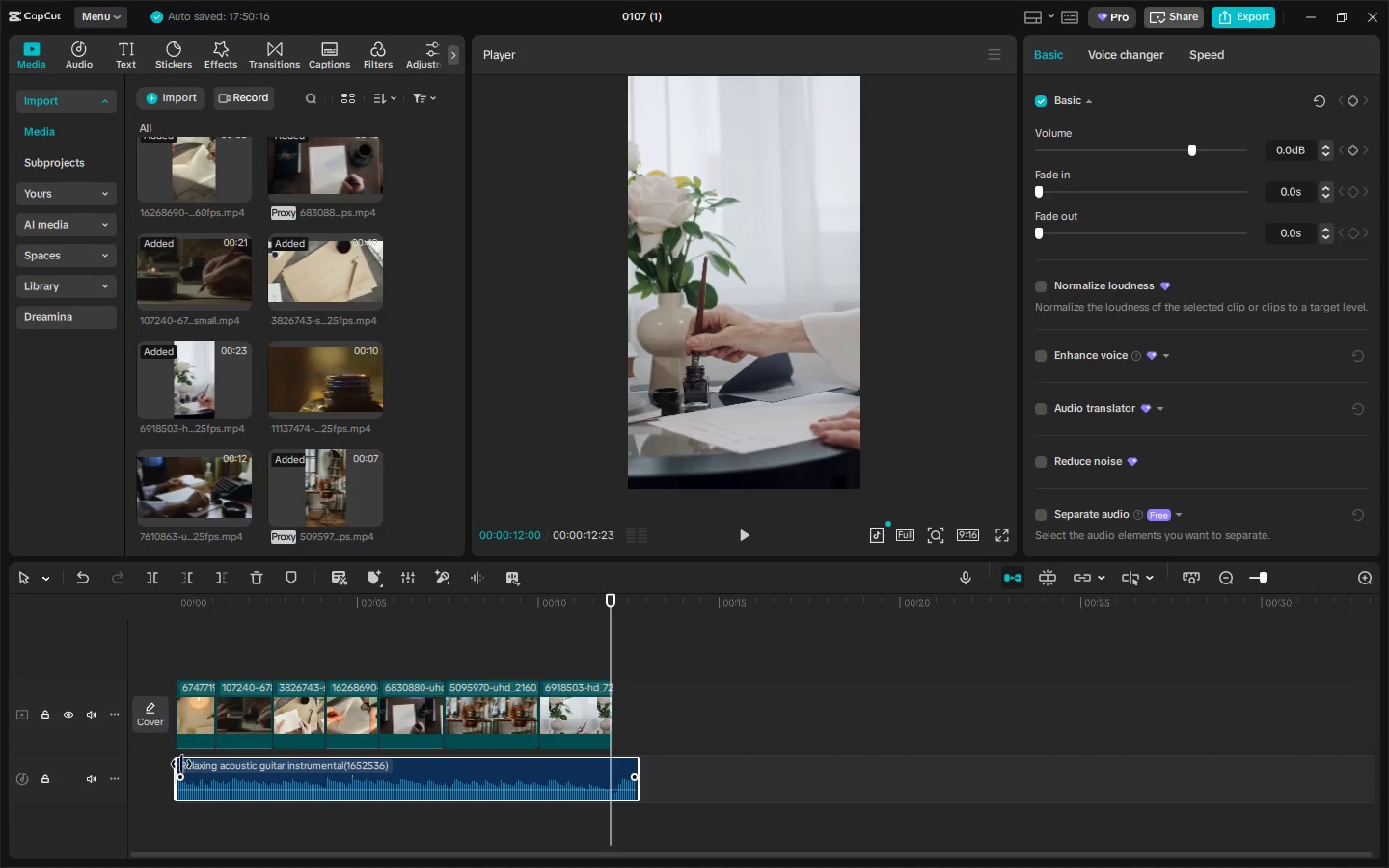 
left_click_drag(start_coordinate=[173, 764], to_coordinate=[197, 764])
 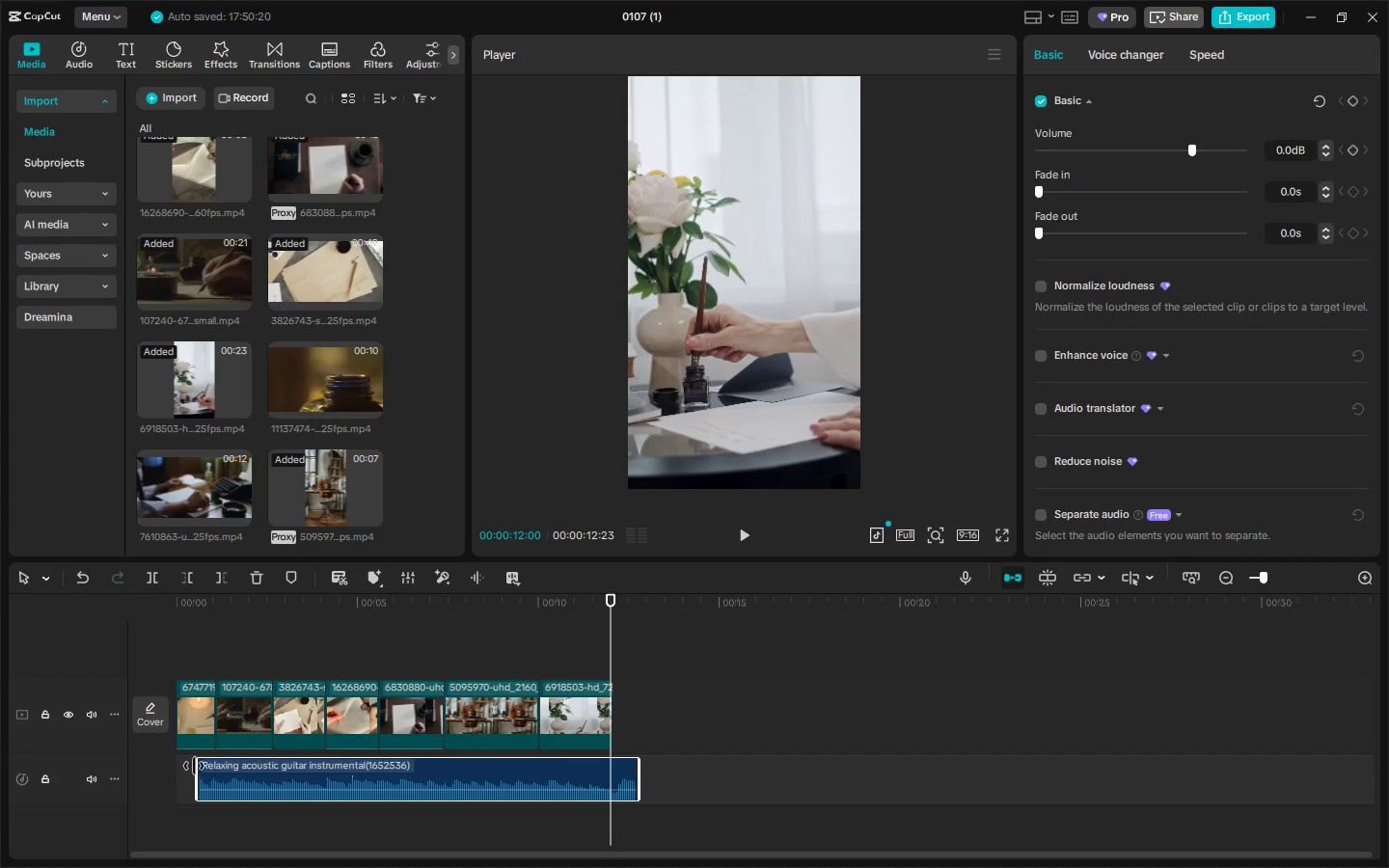 
left_click_drag(start_coordinate=[194, 766], to_coordinate=[238, 766])
 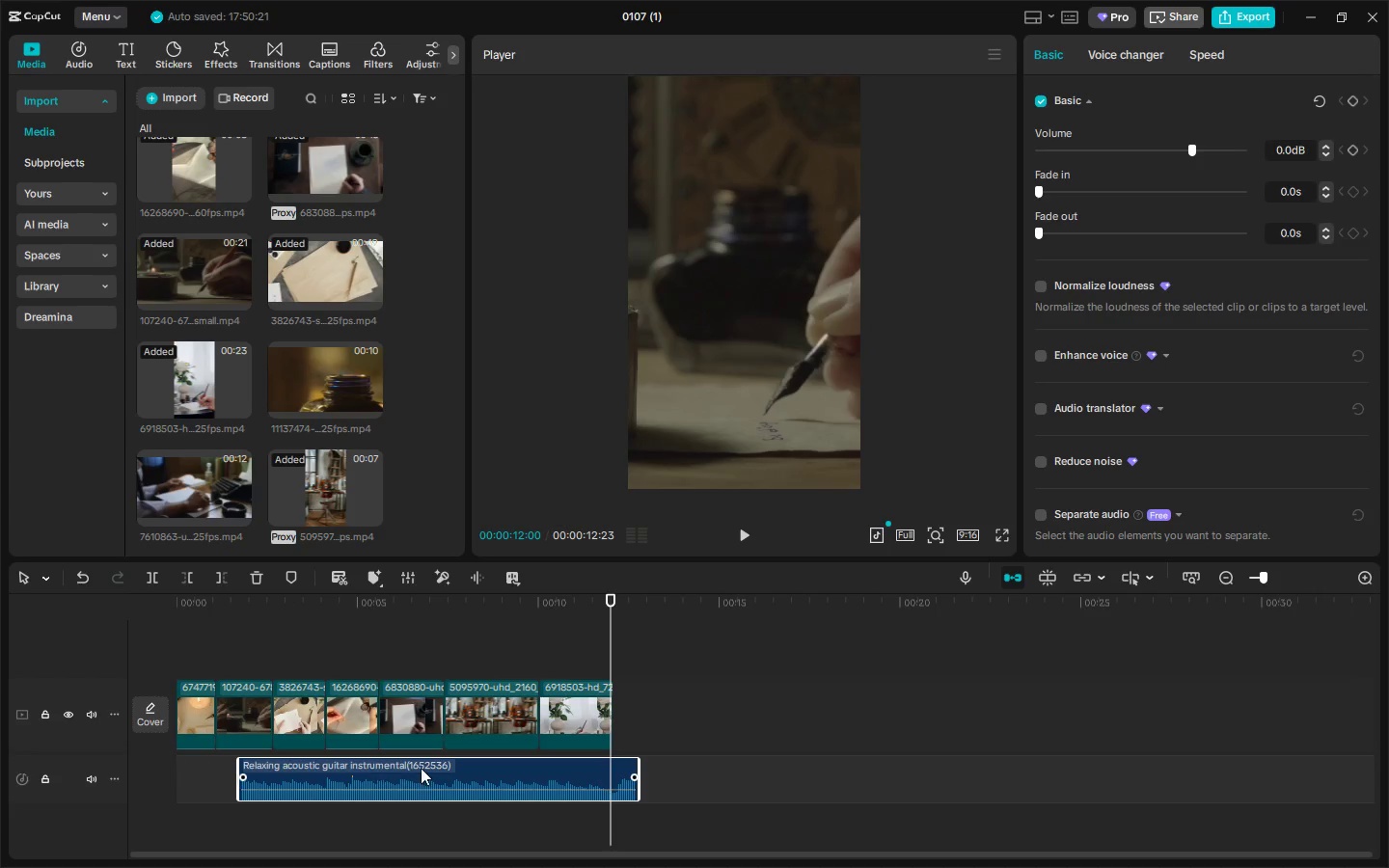 
left_click_drag(start_coordinate=[423, 766], to_coordinate=[395, 766])
 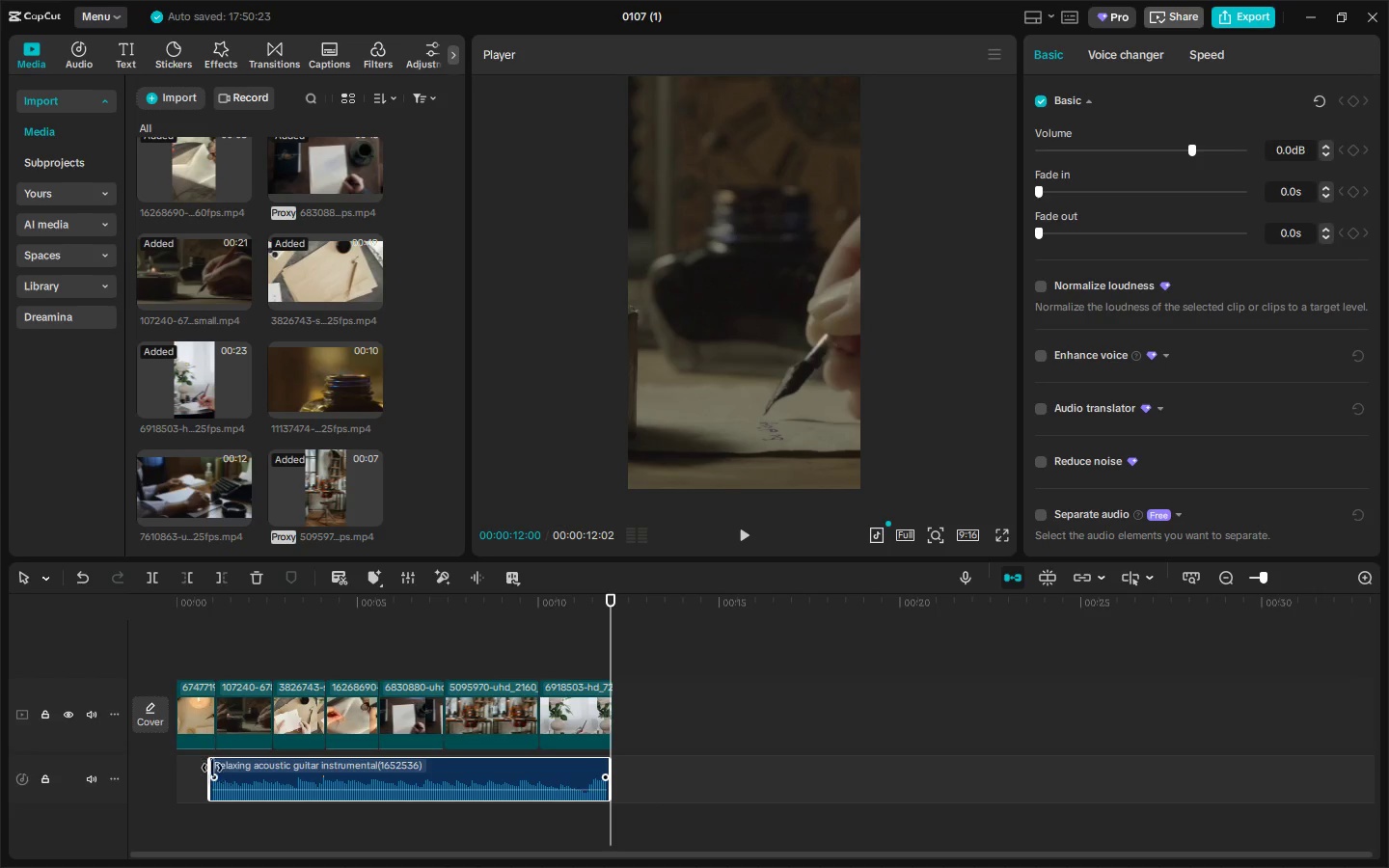 
left_click_drag(start_coordinate=[209, 768], to_coordinate=[144, 772])
 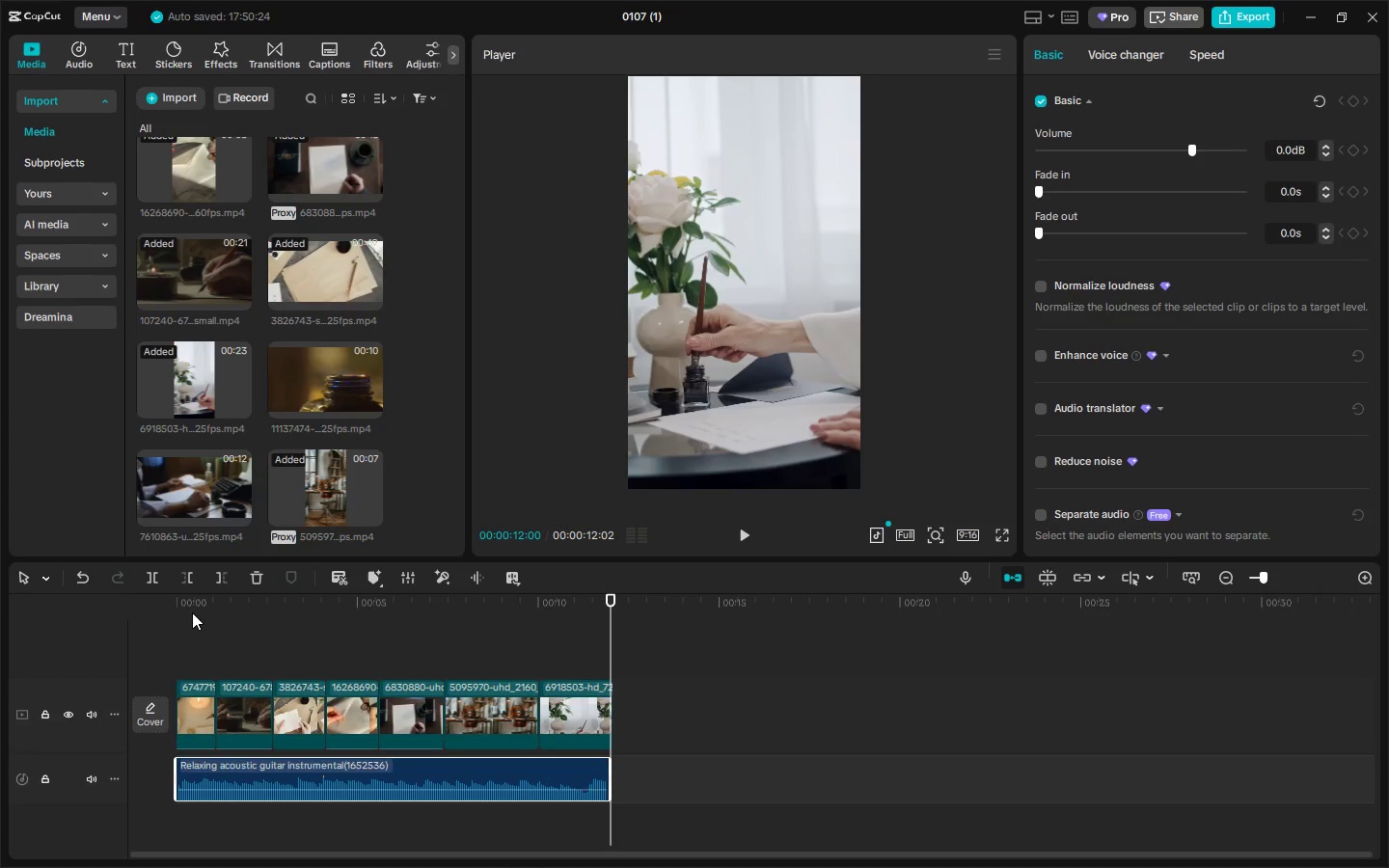 
left_click_drag(start_coordinate=[177, 608], to_coordinate=[167, 608])
 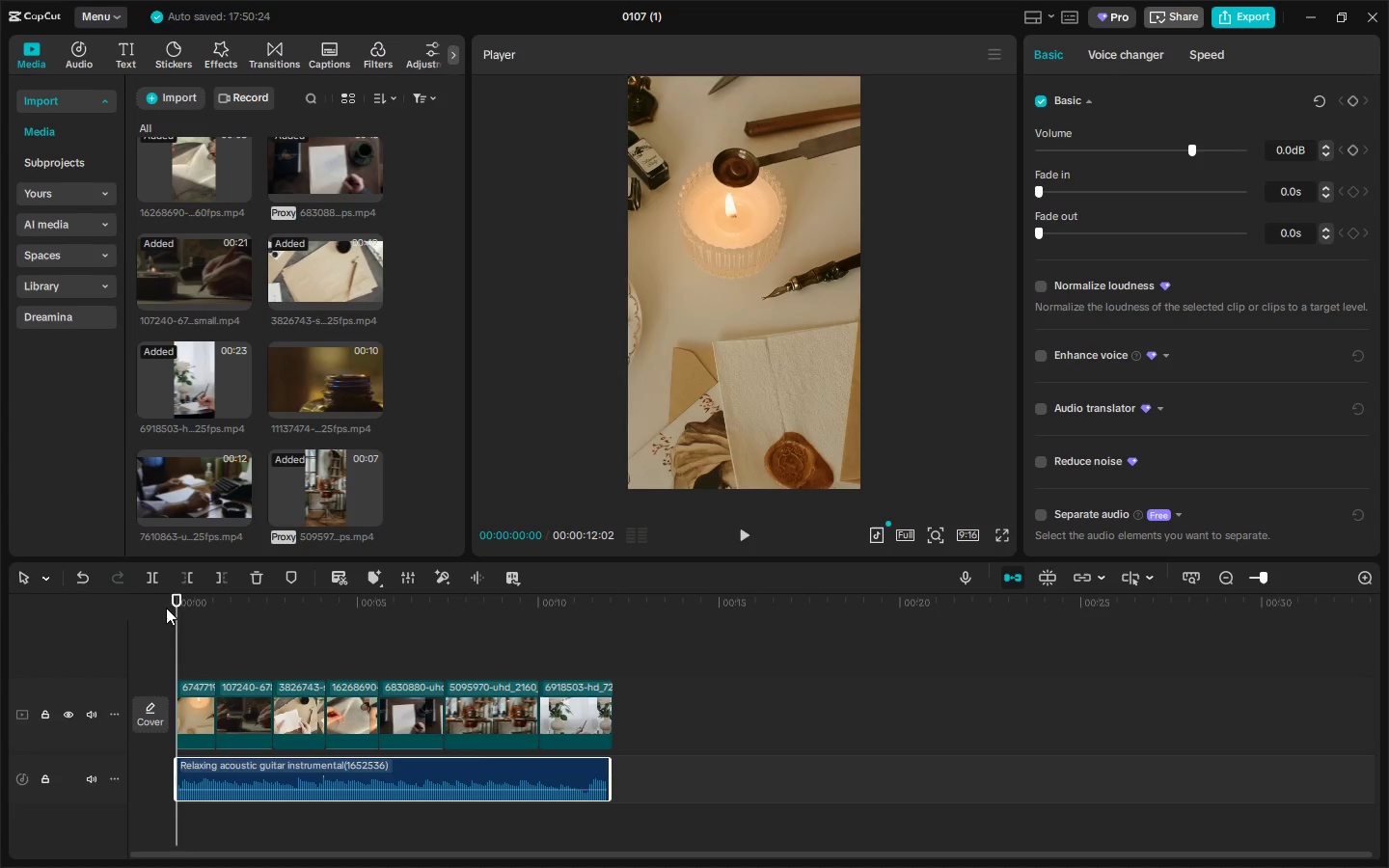 
key(Space)
 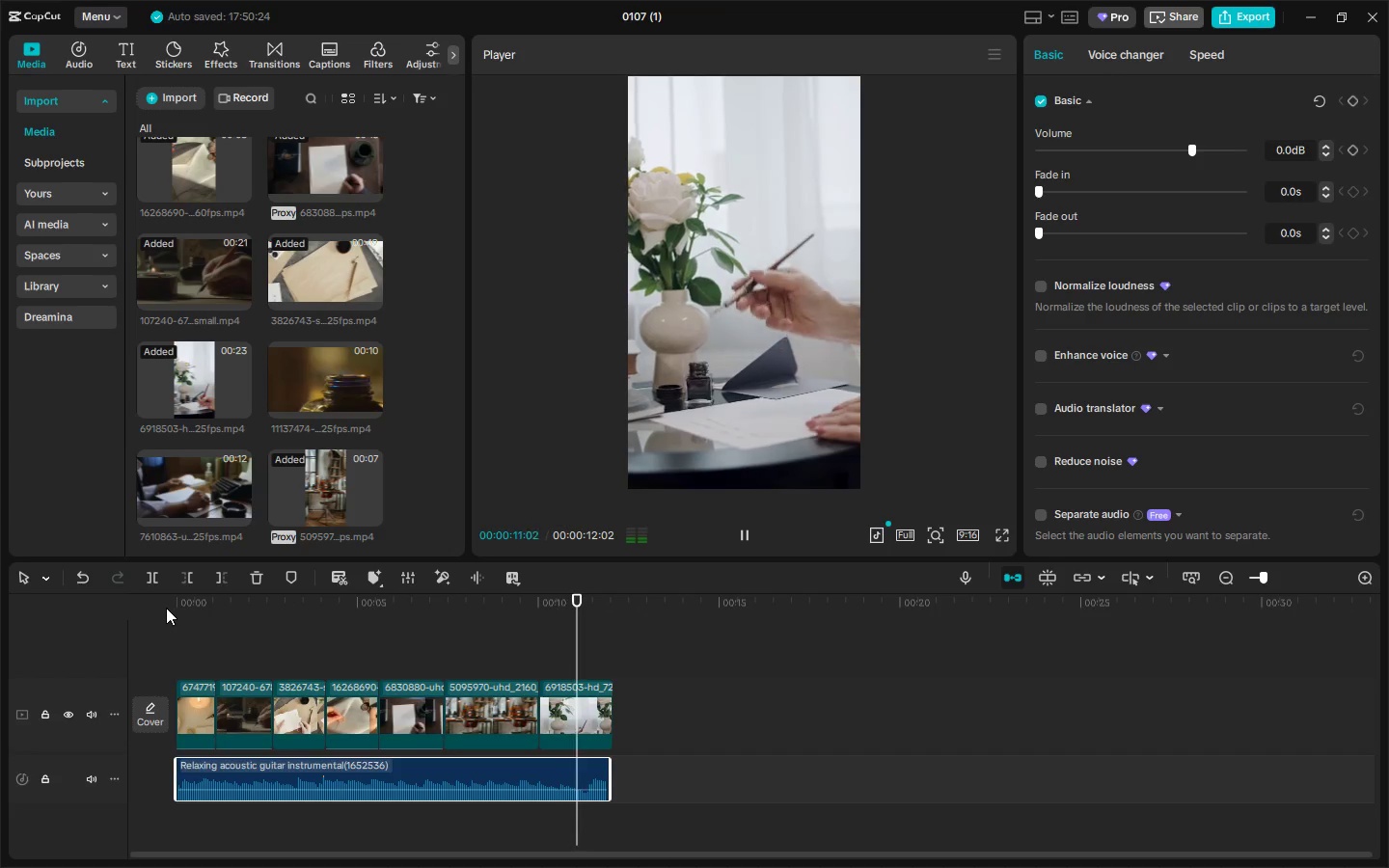 
wait(16.11)
 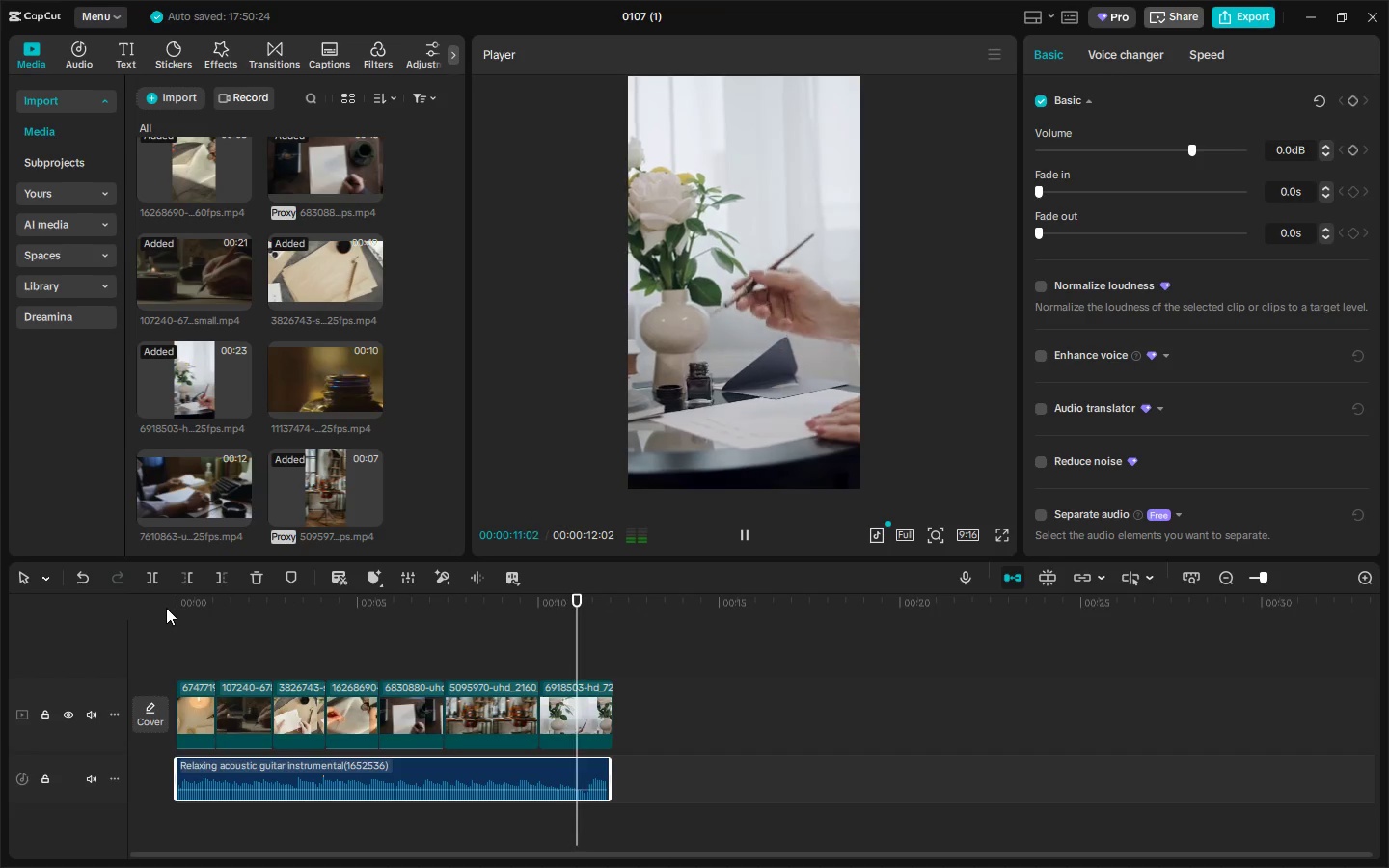 
left_click([1283, 573])
 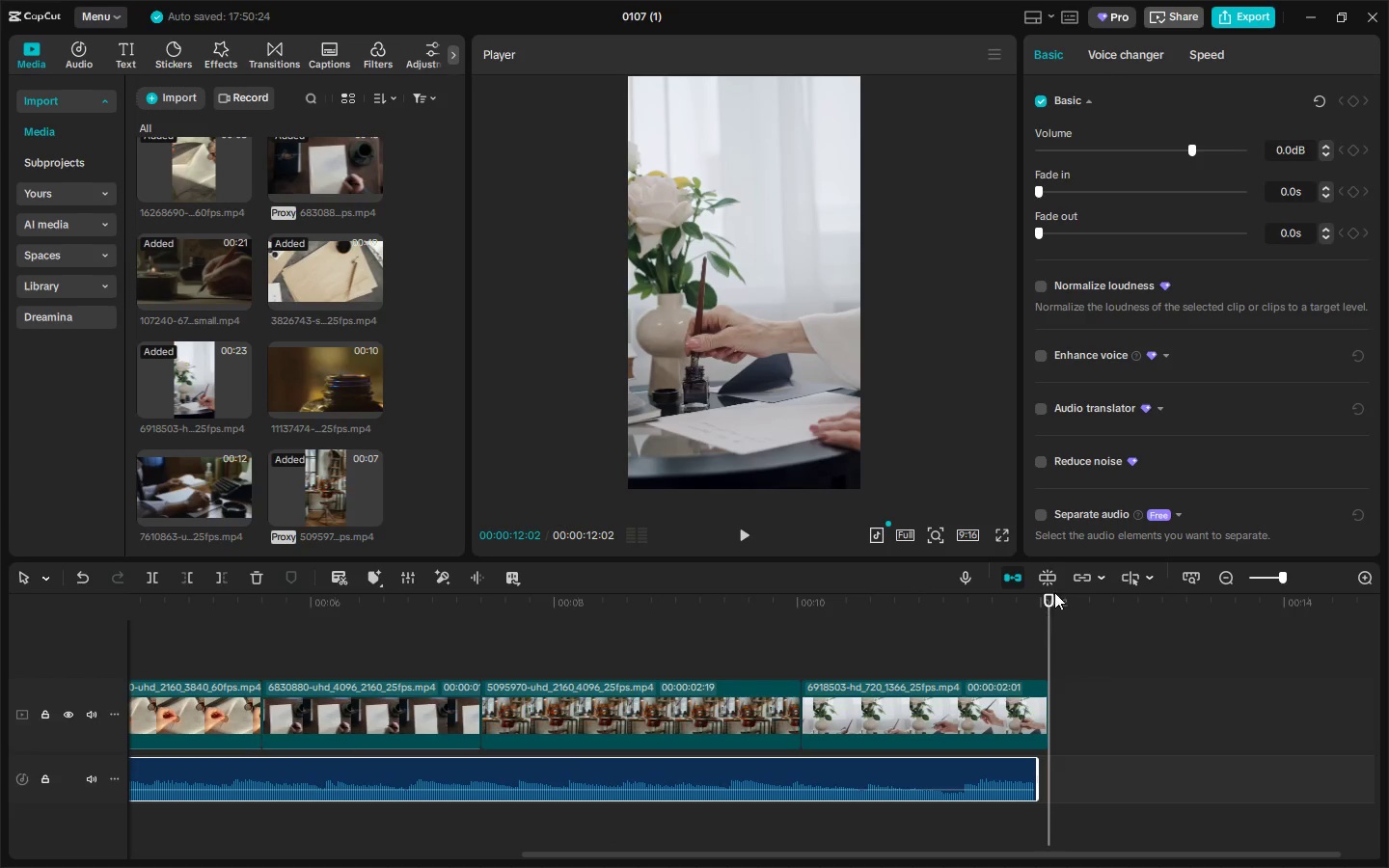 
left_click_drag(start_coordinate=[1048, 596], to_coordinate=[1043, 596])
 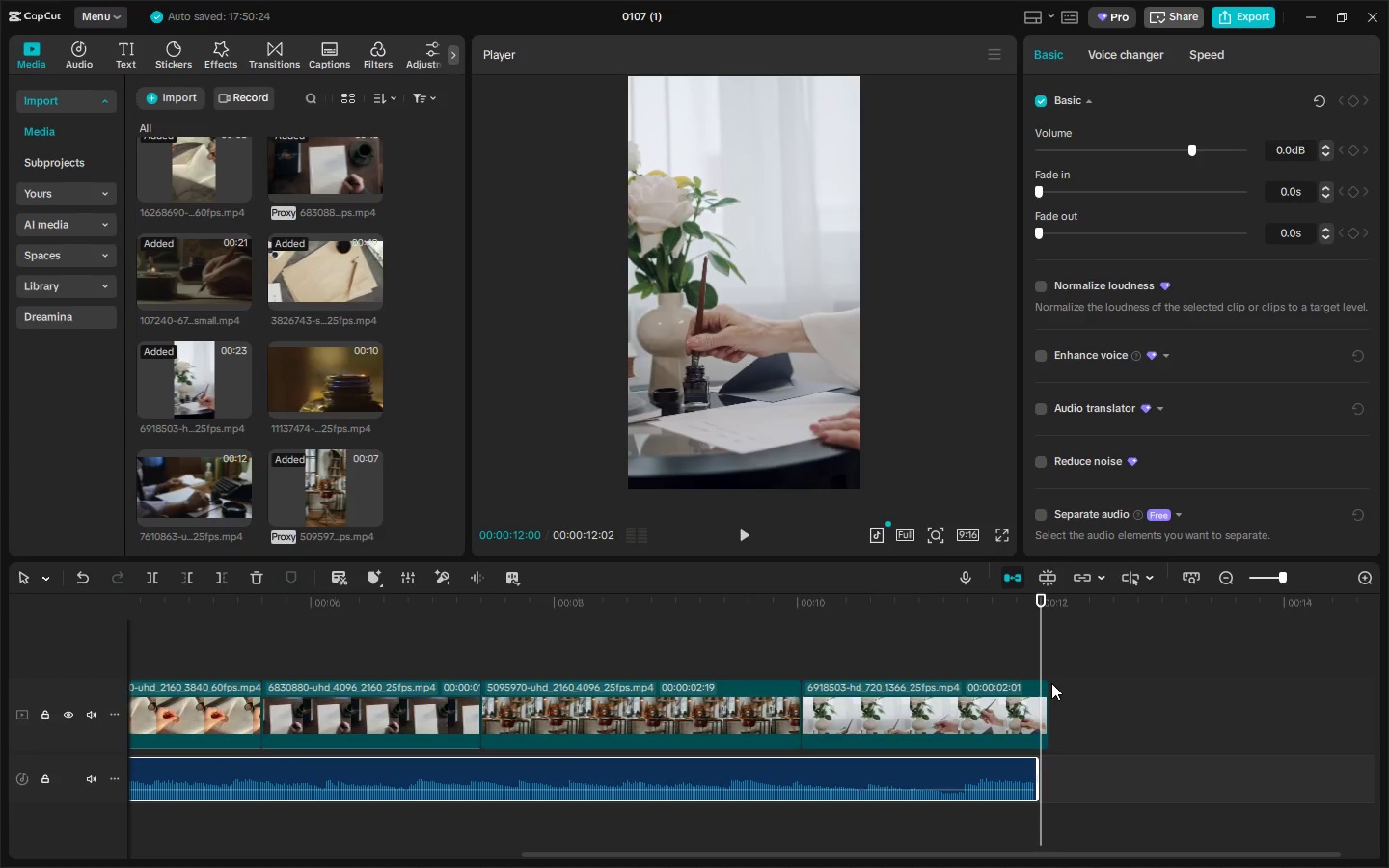 
key(Control+B)
 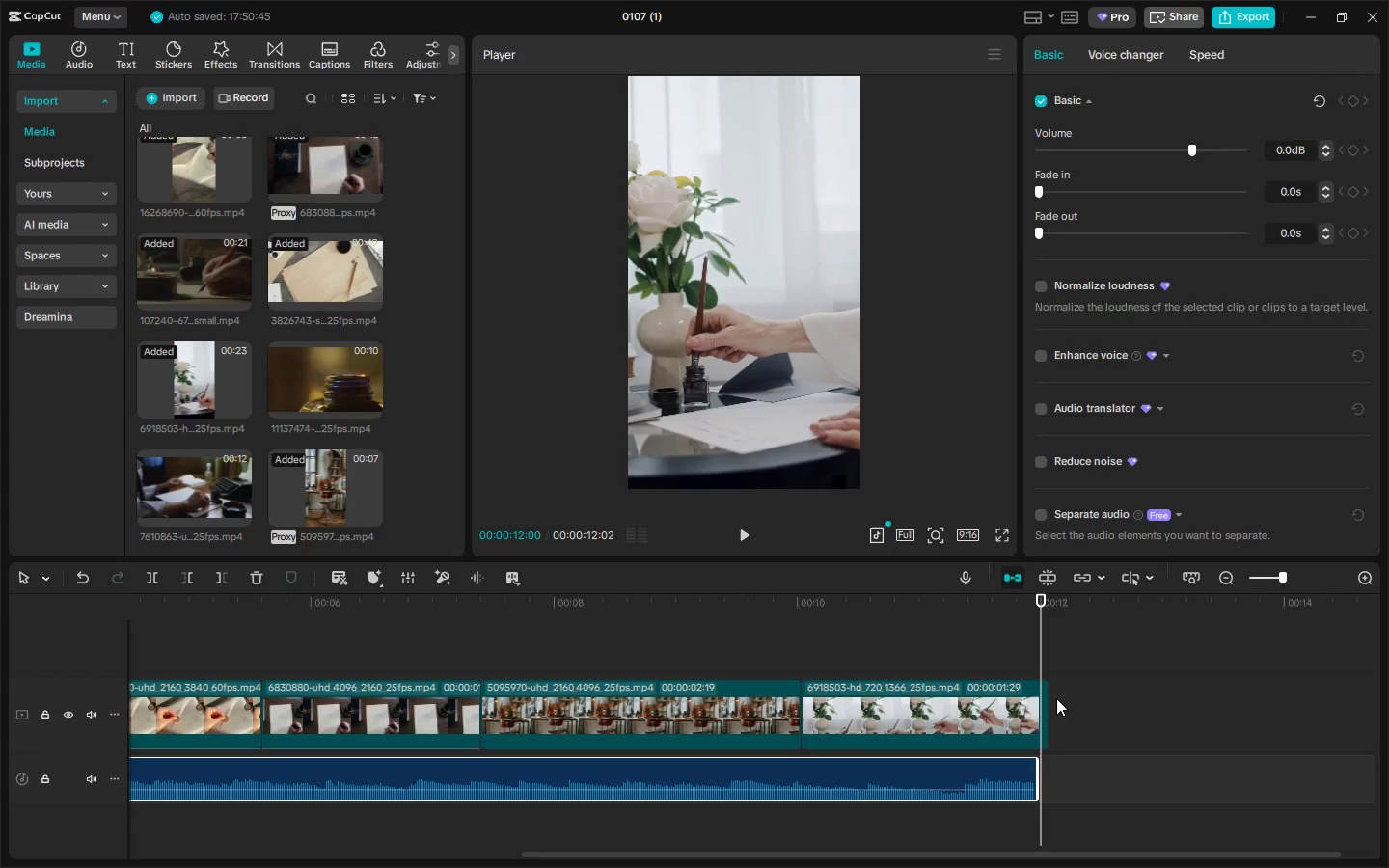 
left_click_drag(start_coordinate=[1058, 699], to_coordinate=[1044, 705])
 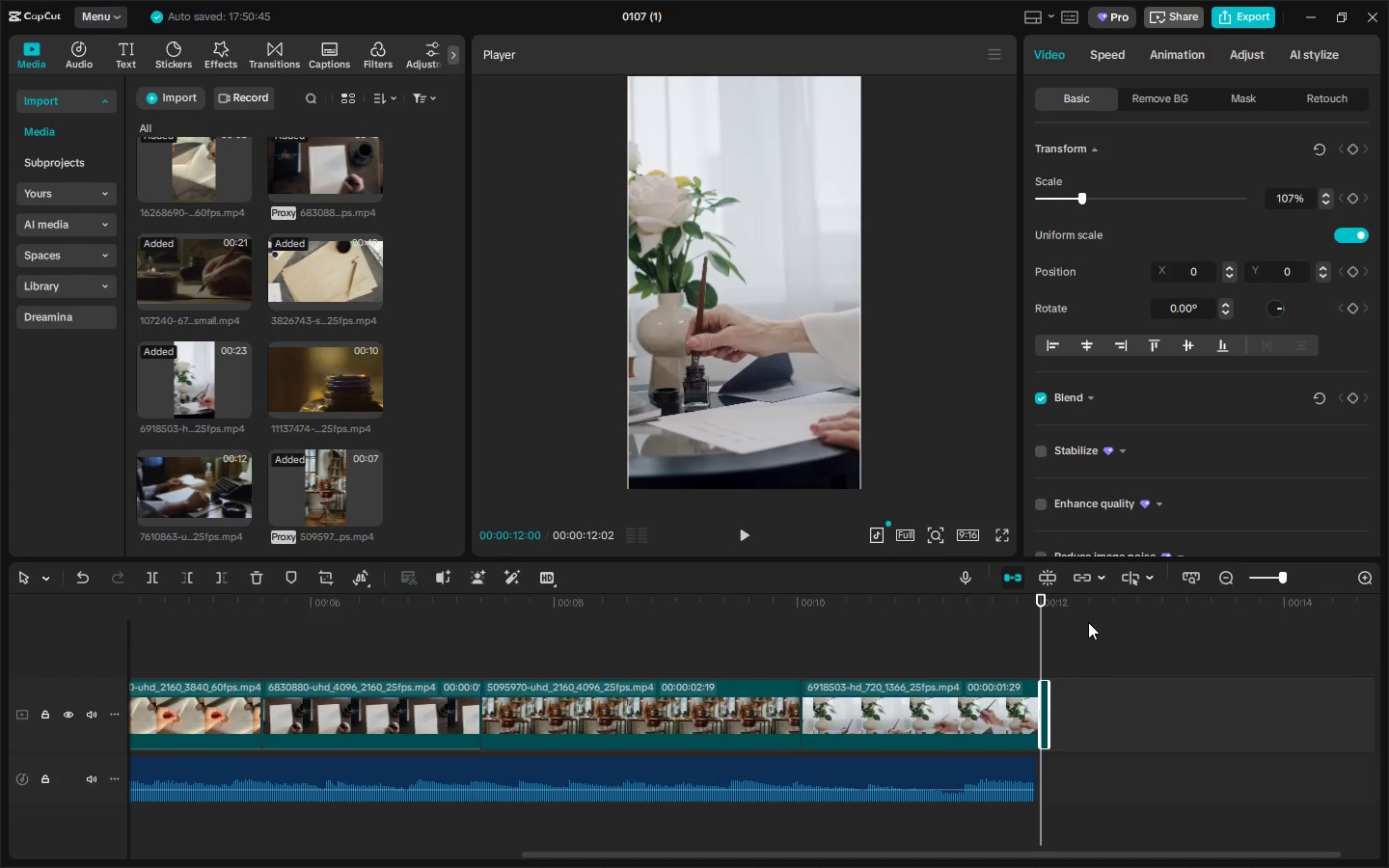 
key(Delete)
 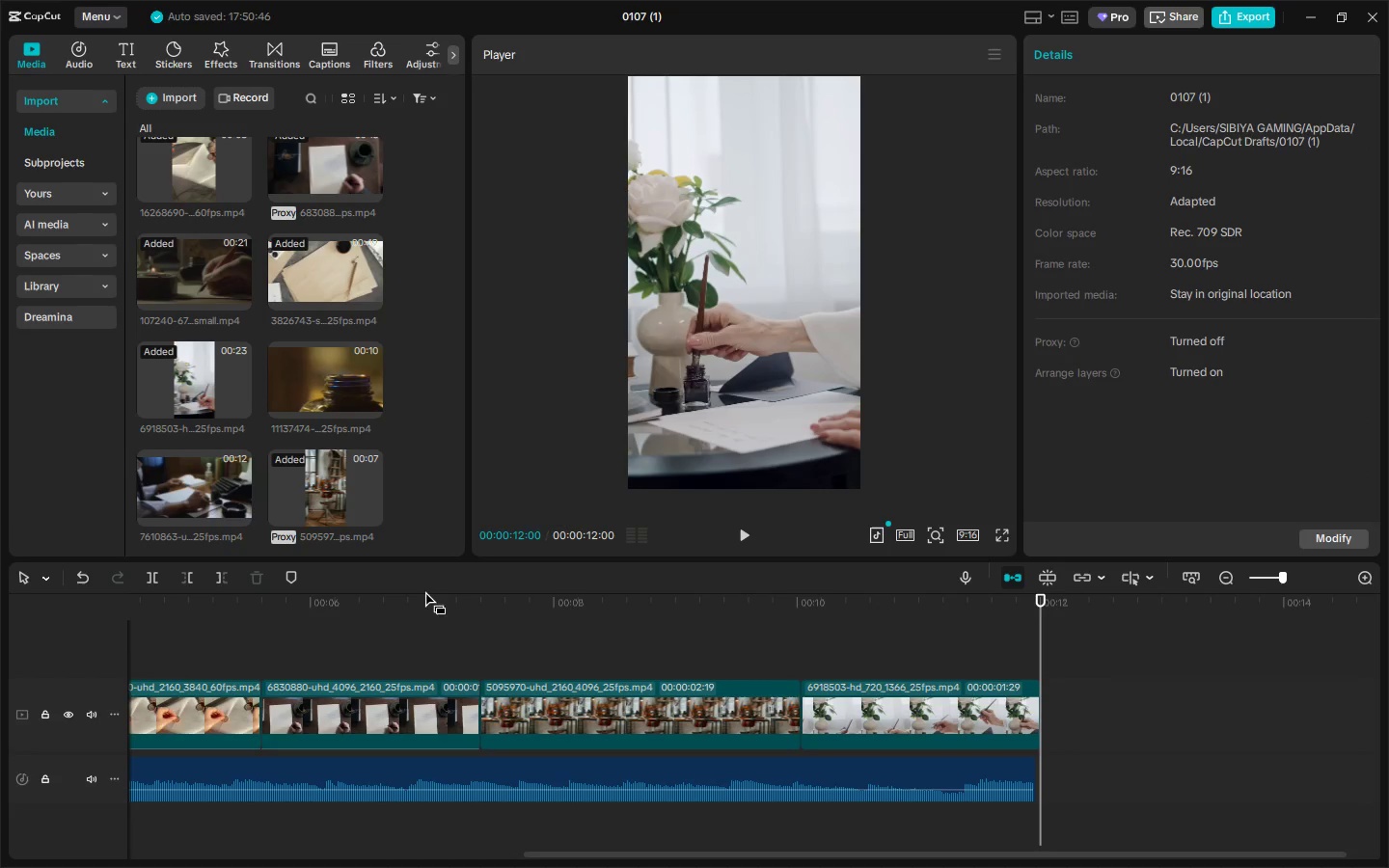 
left_click_drag(start_coordinate=[418, 601], to_coordinate=[0, 600])
 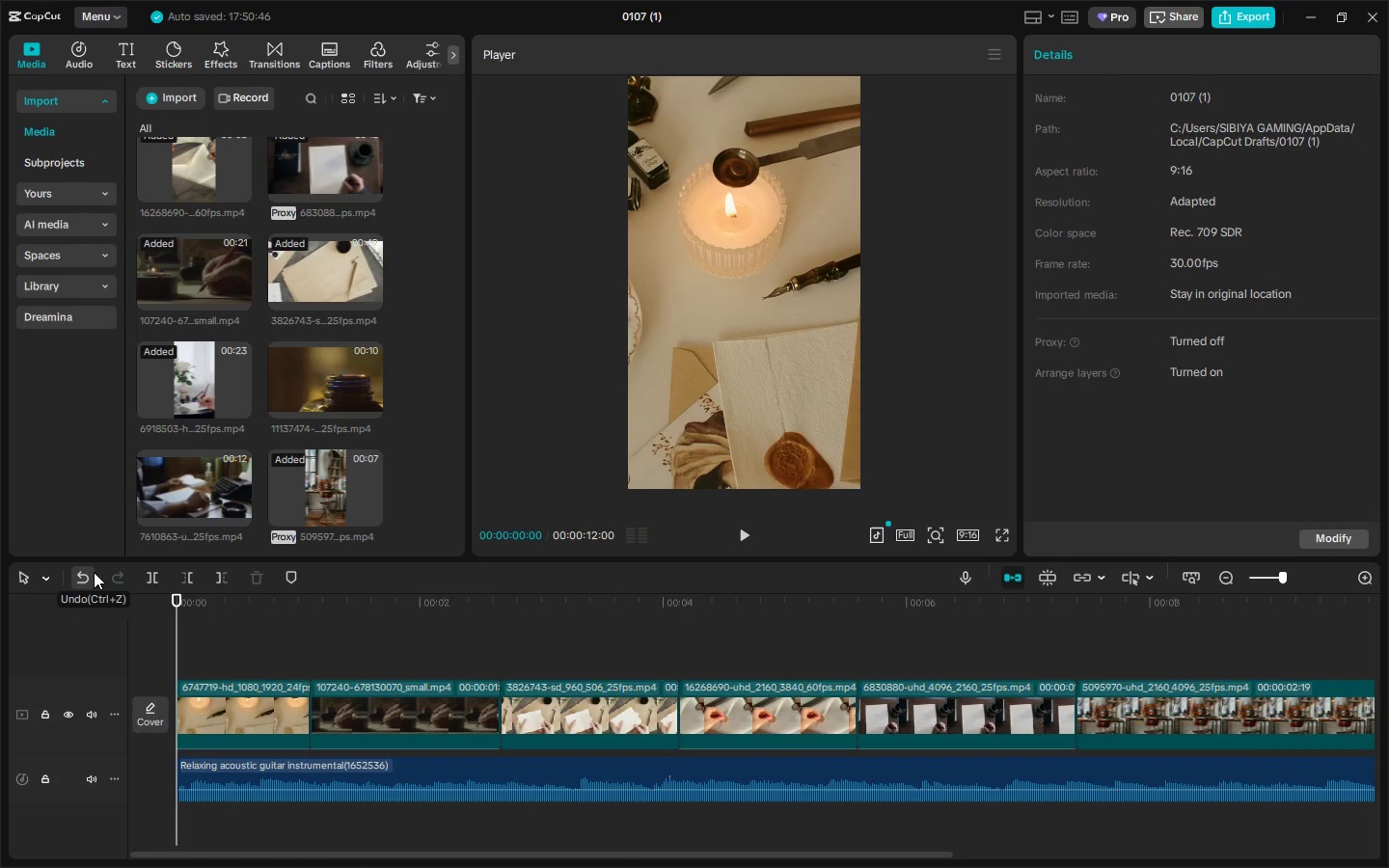 
key(Space)
 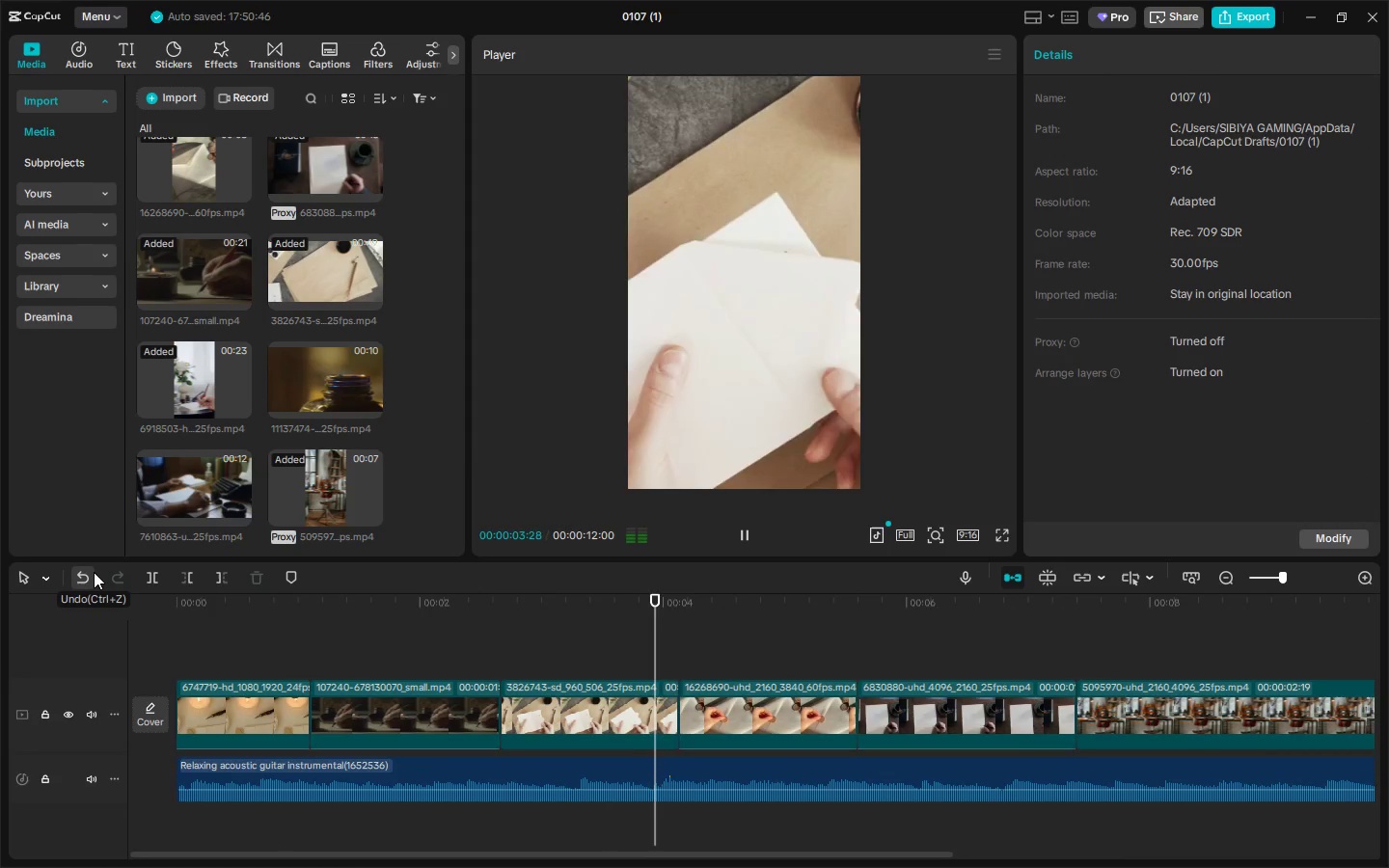 
wait(8.95)
 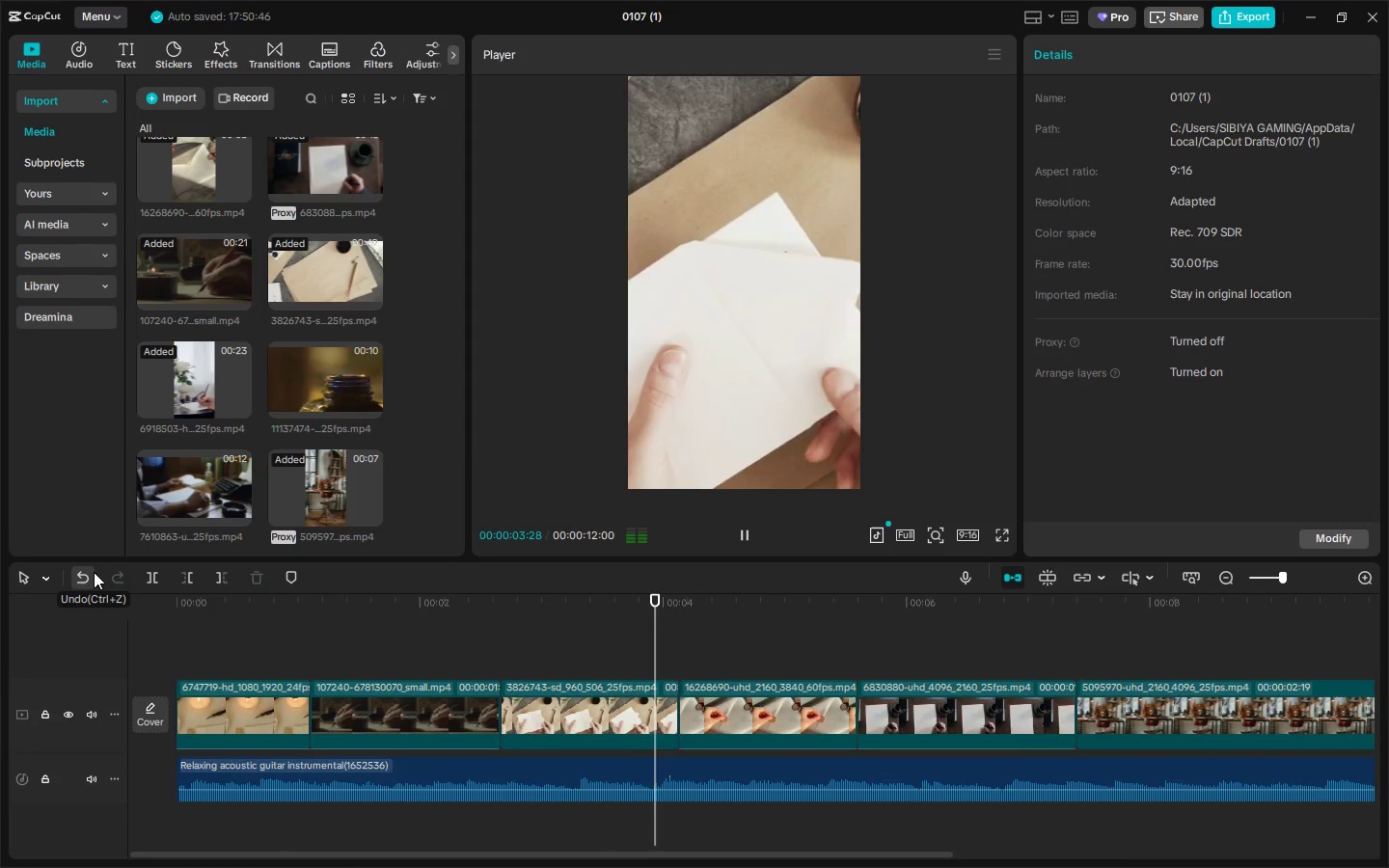 
key(Space)
 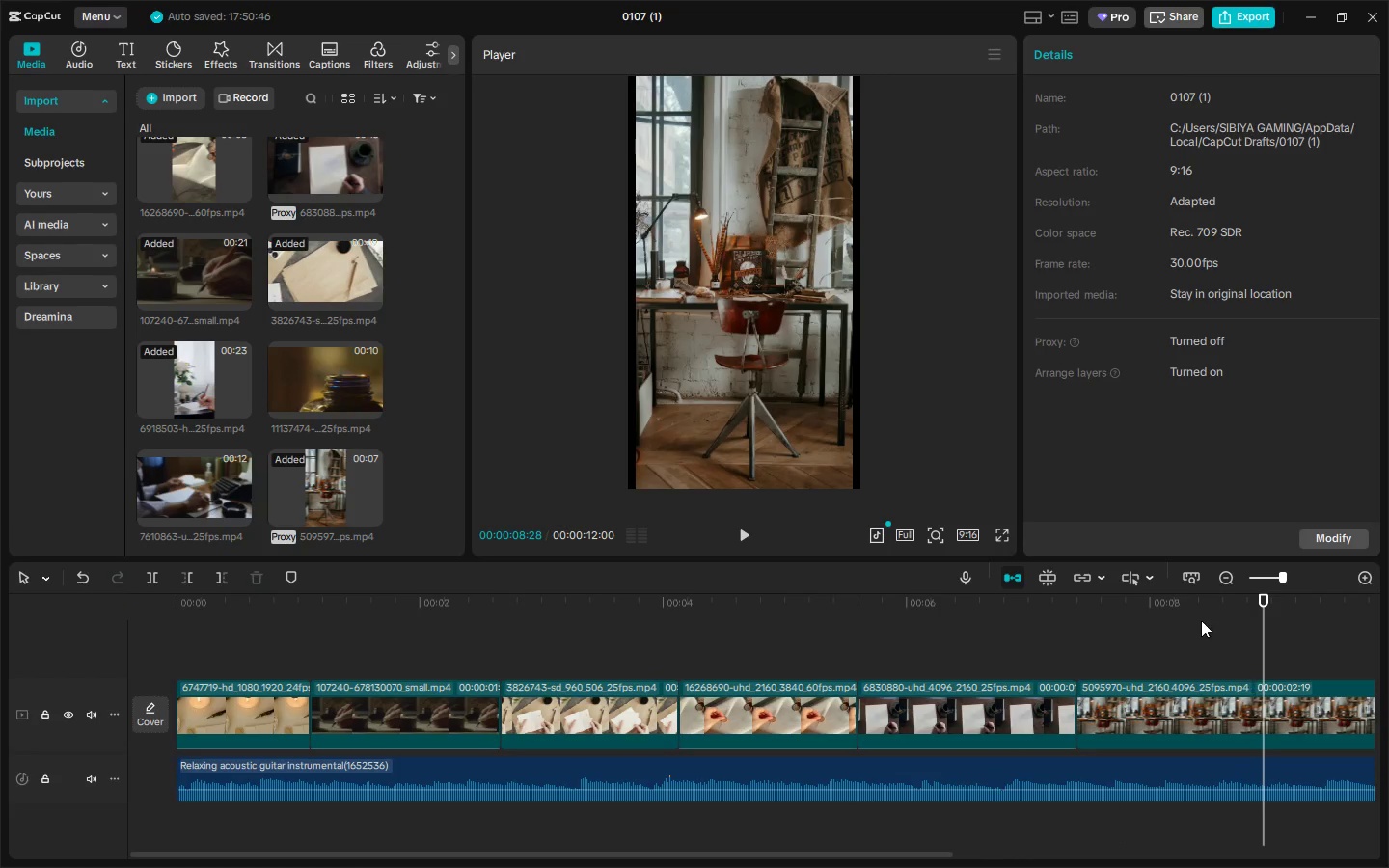 
double_click([1202, 691])
 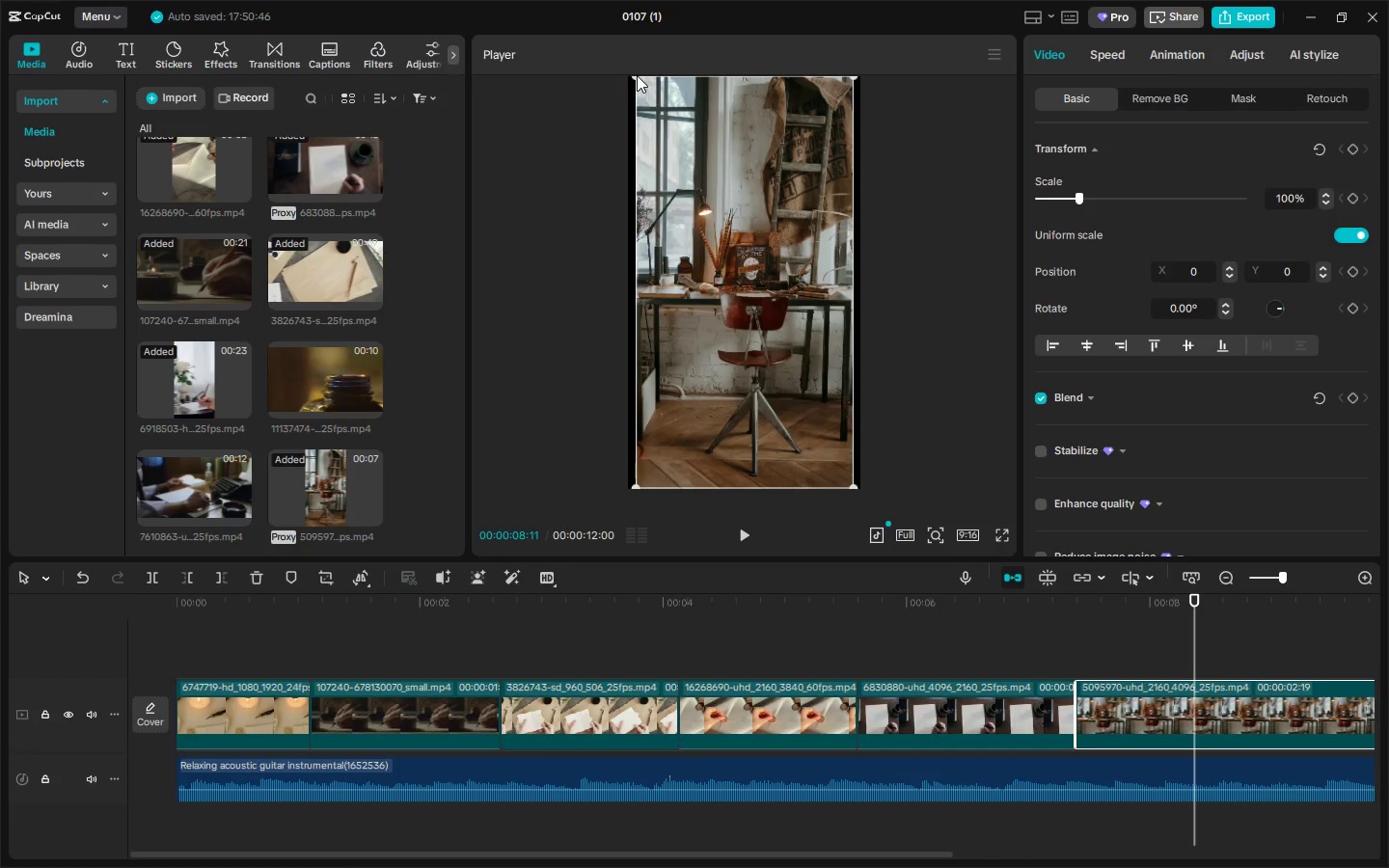 
left_click_drag(start_coordinate=[636, 80], to_coordinate=[619, 68])
 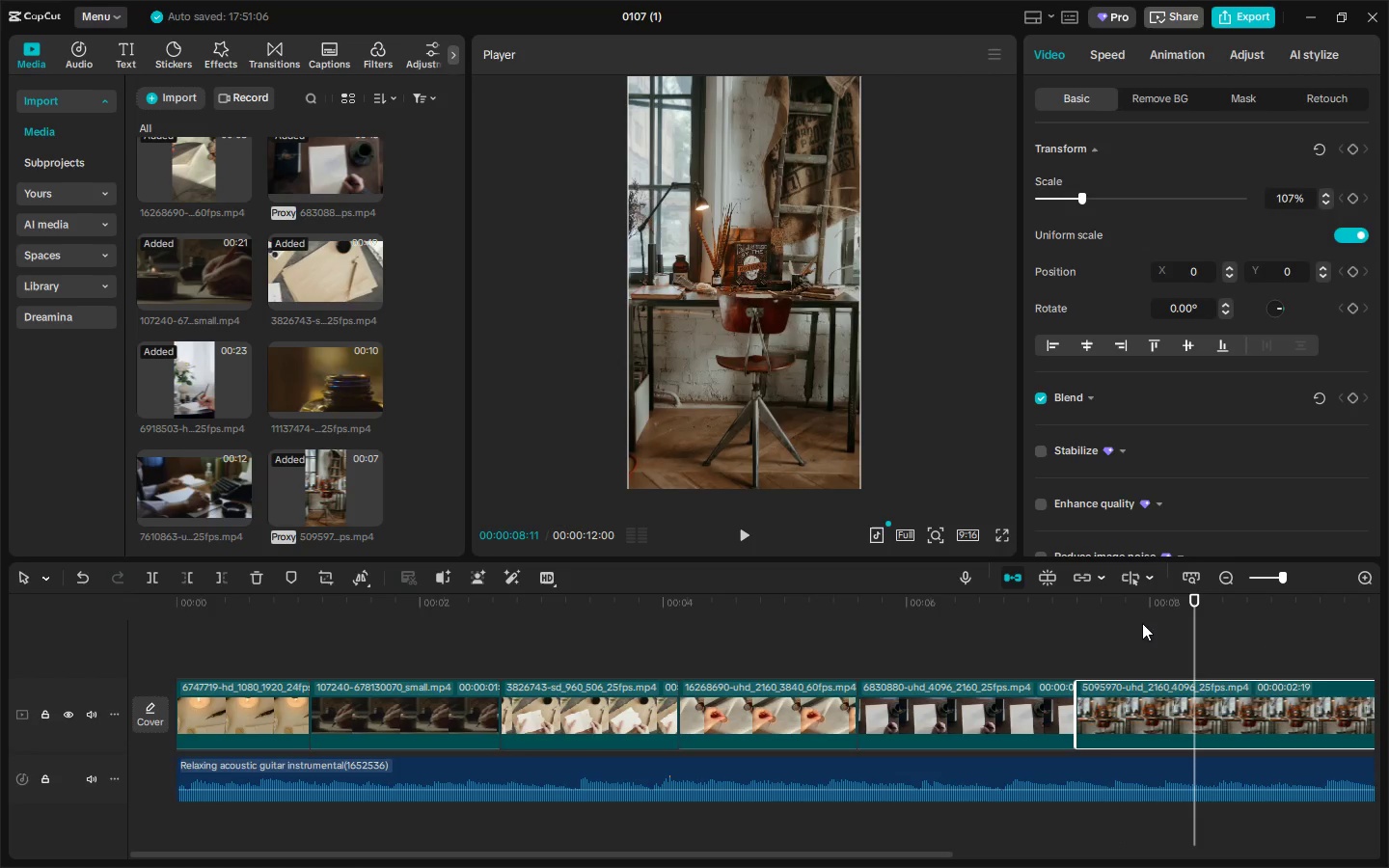 
key(Space)
 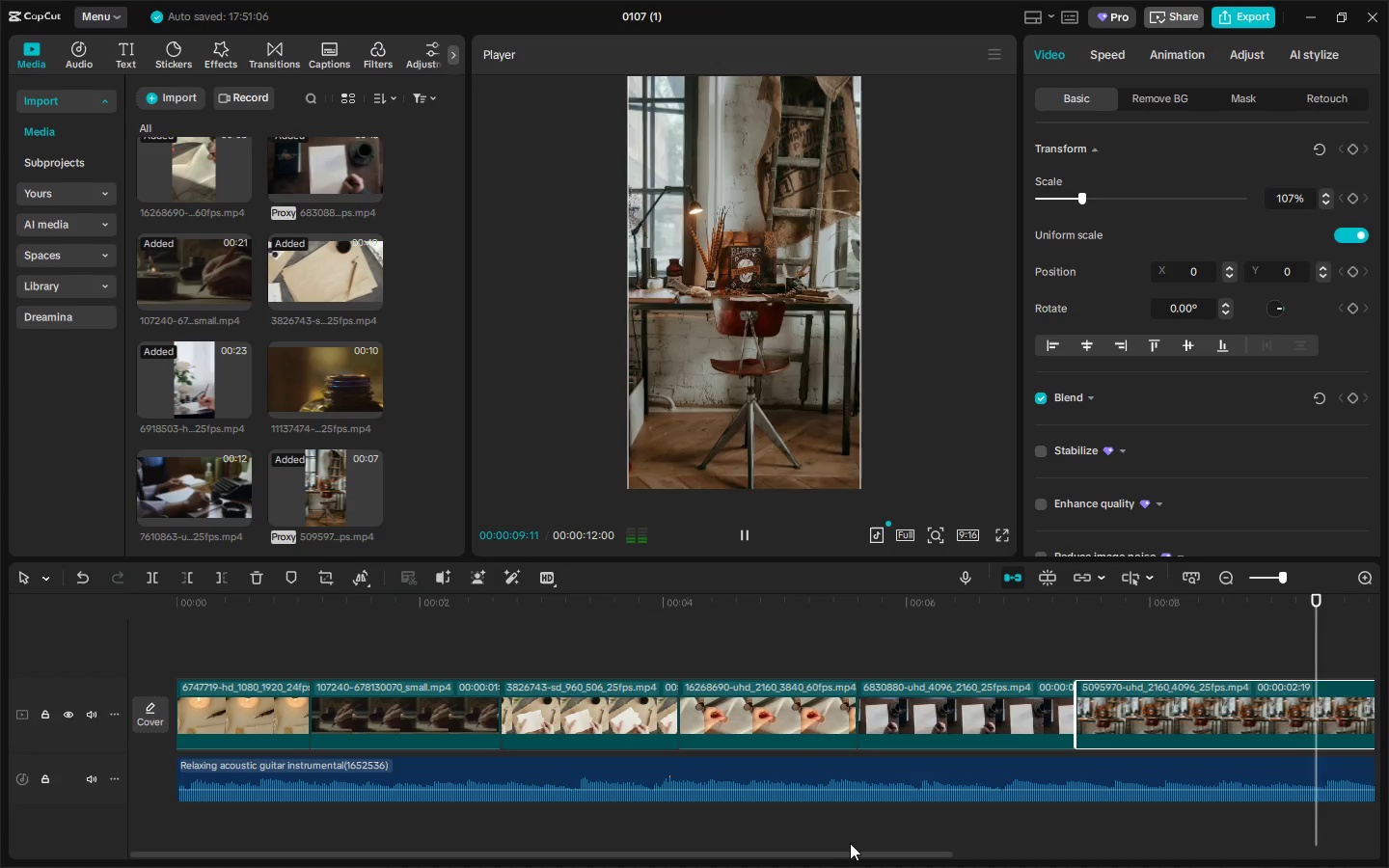 
left_click_drag(start_coordinate=[847, 852], to_coordinate=[994, 849])
 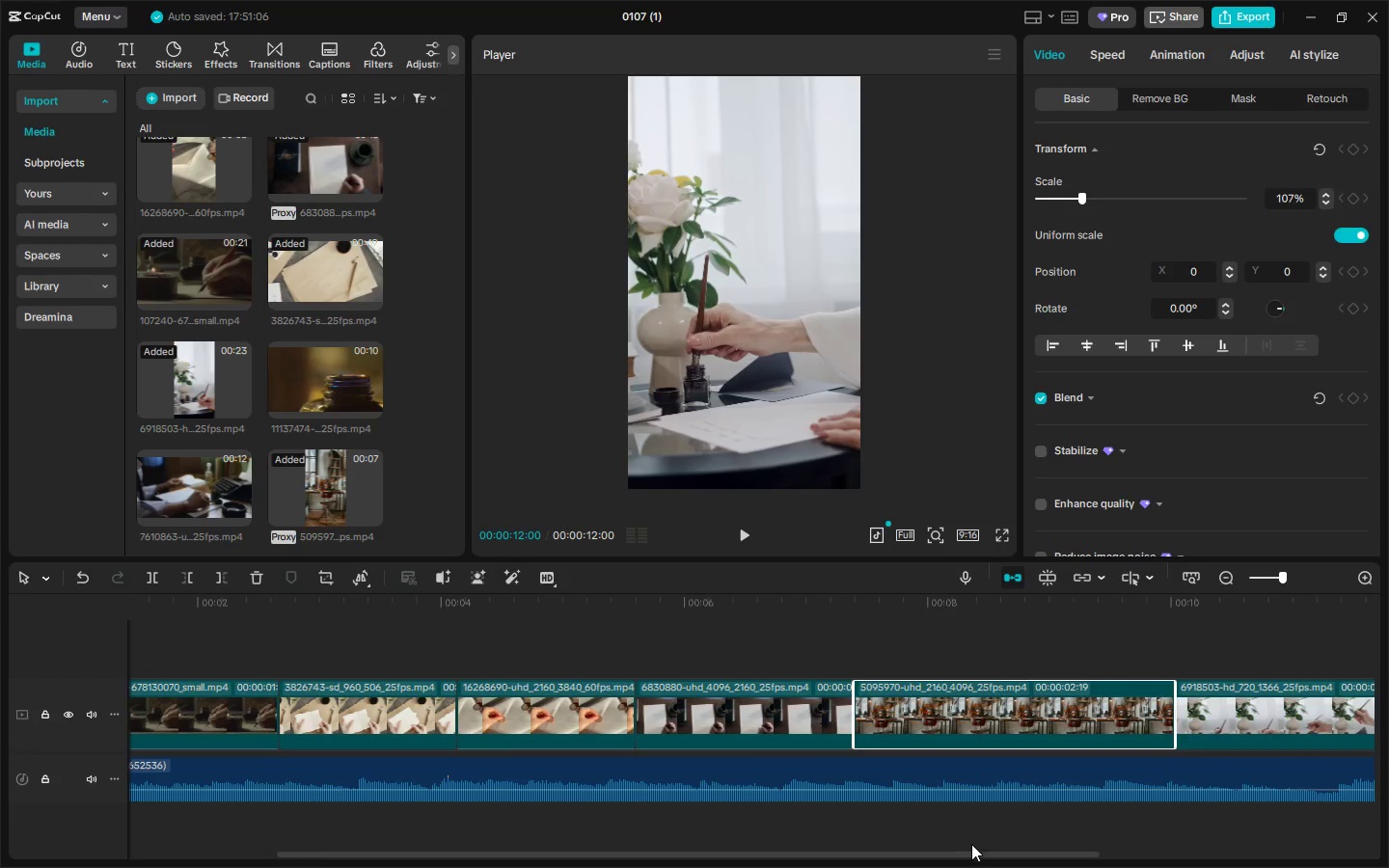 
left_click_drag(start_coordinate=[962, 852], to_coordinate=[367, 835])
 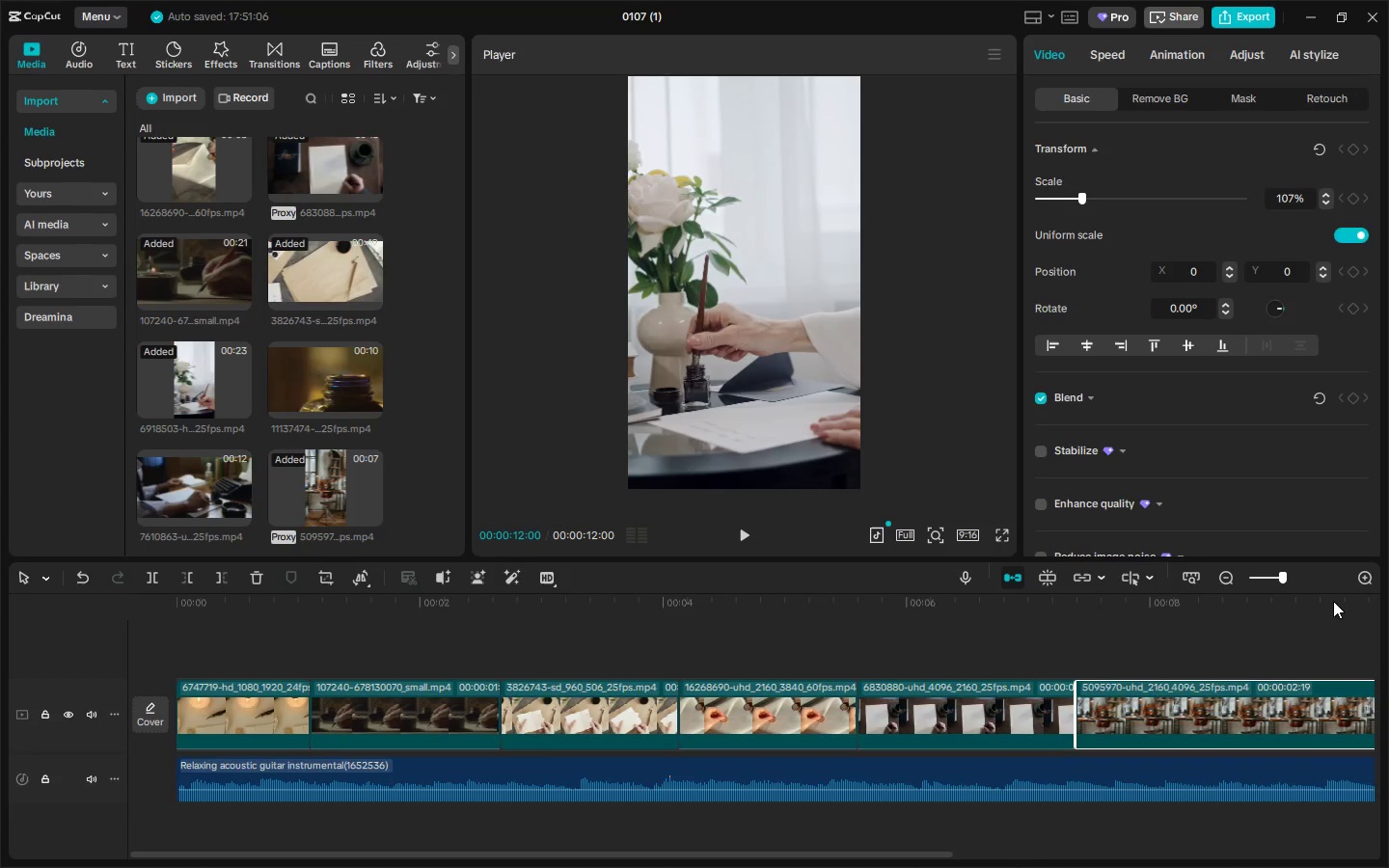 
left_click([1272, 580])
 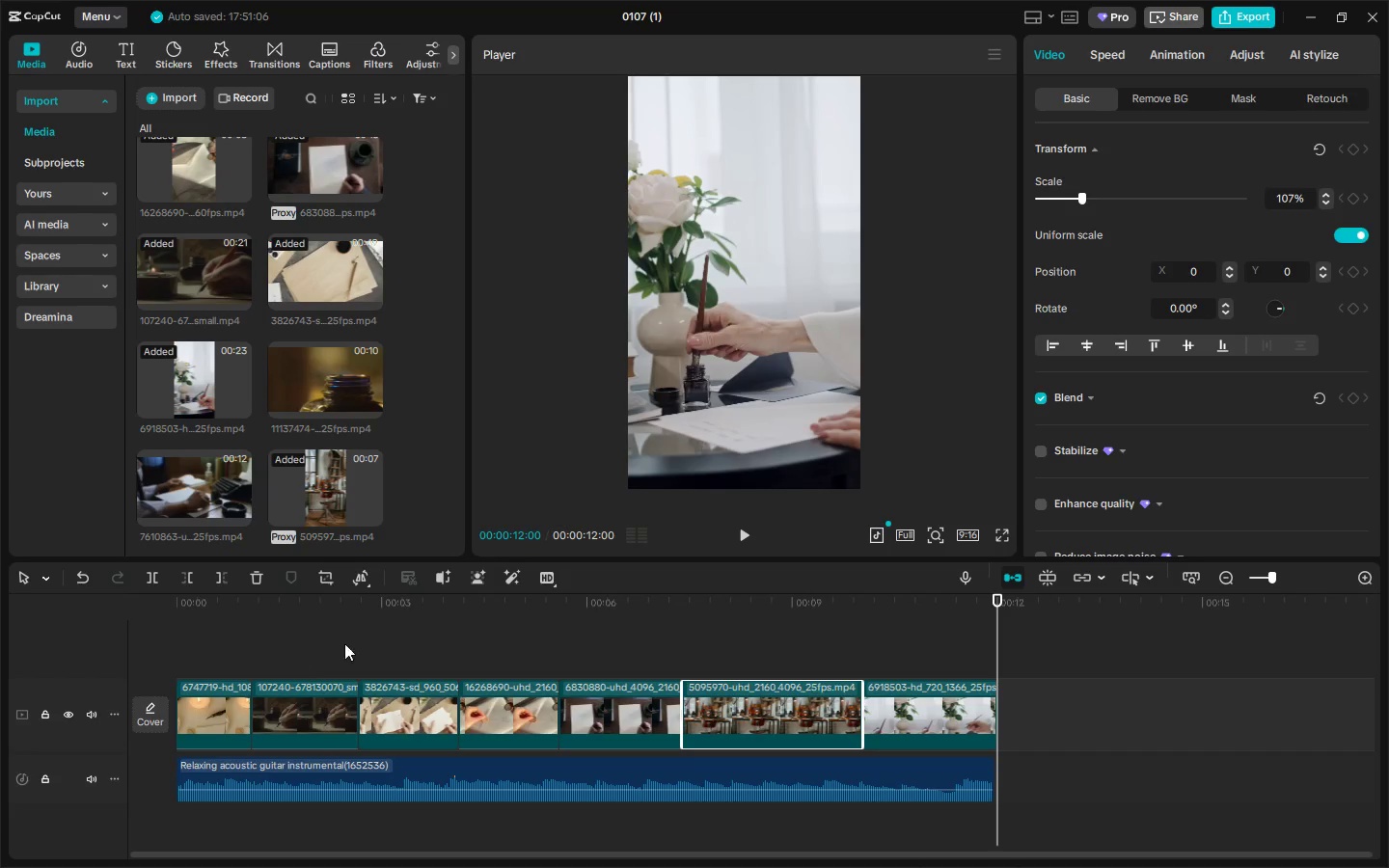 
key(Alt+AltLeft)
 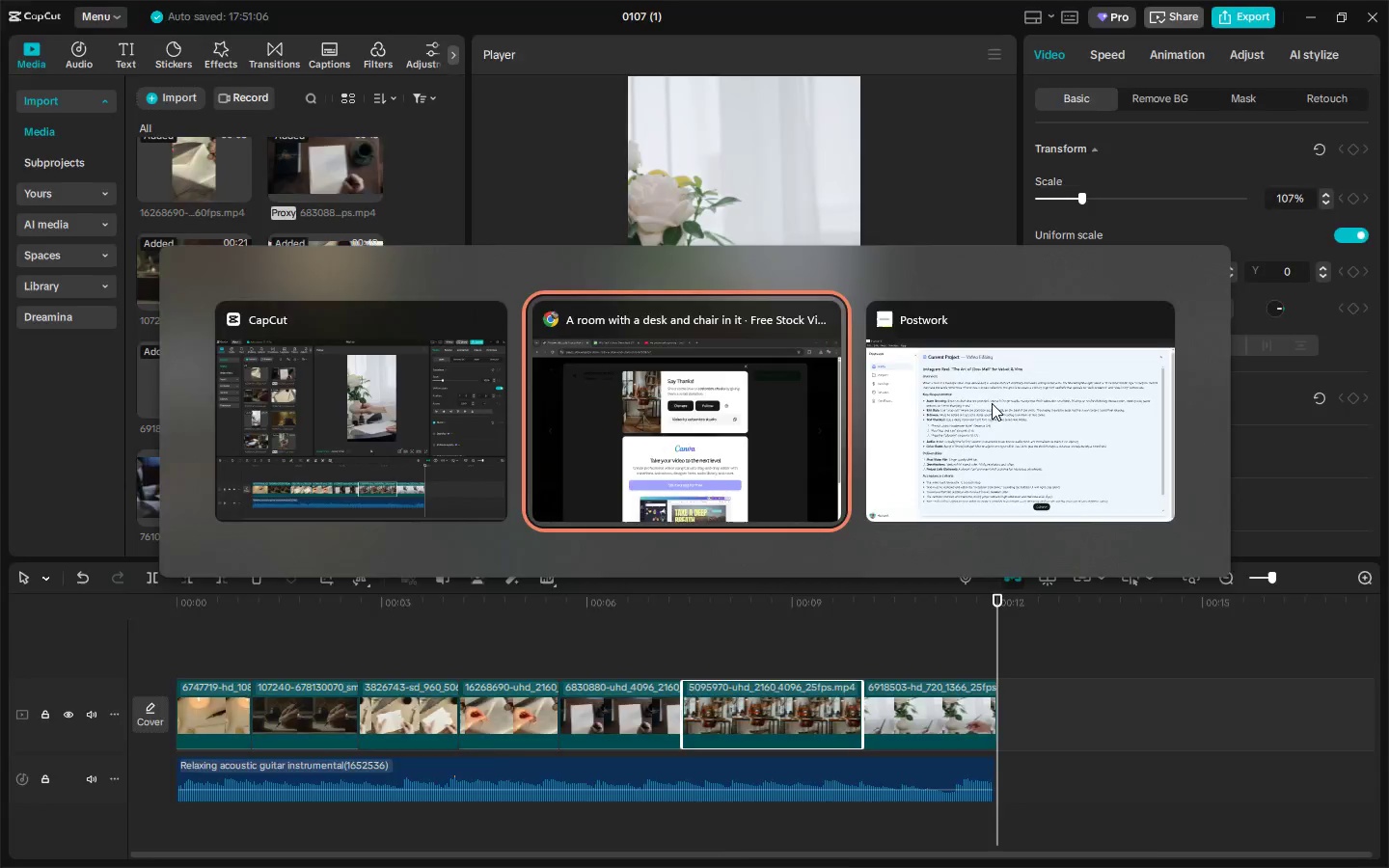 
key(Alt+Tab)
 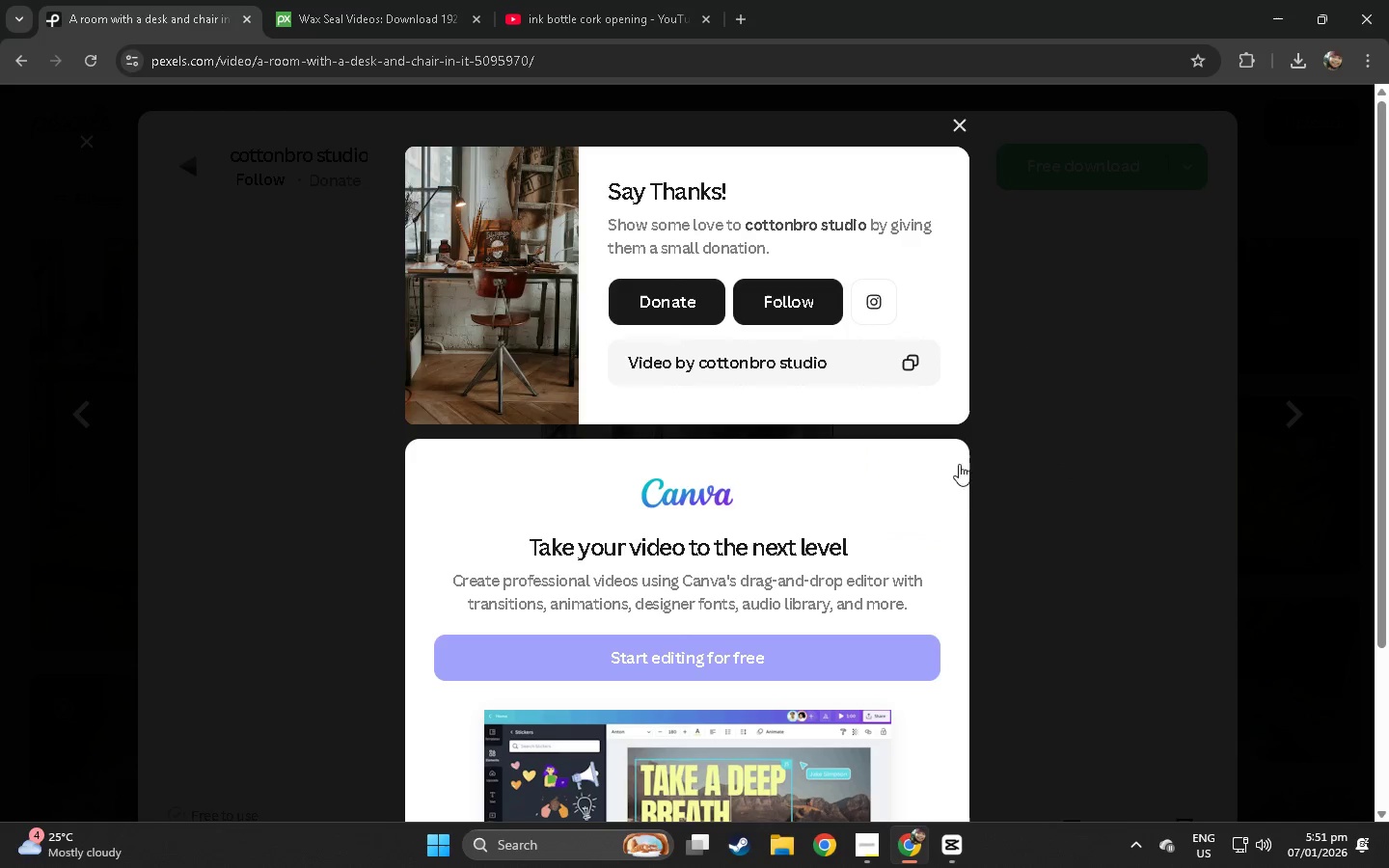 
key(Alt+AltLeft)
 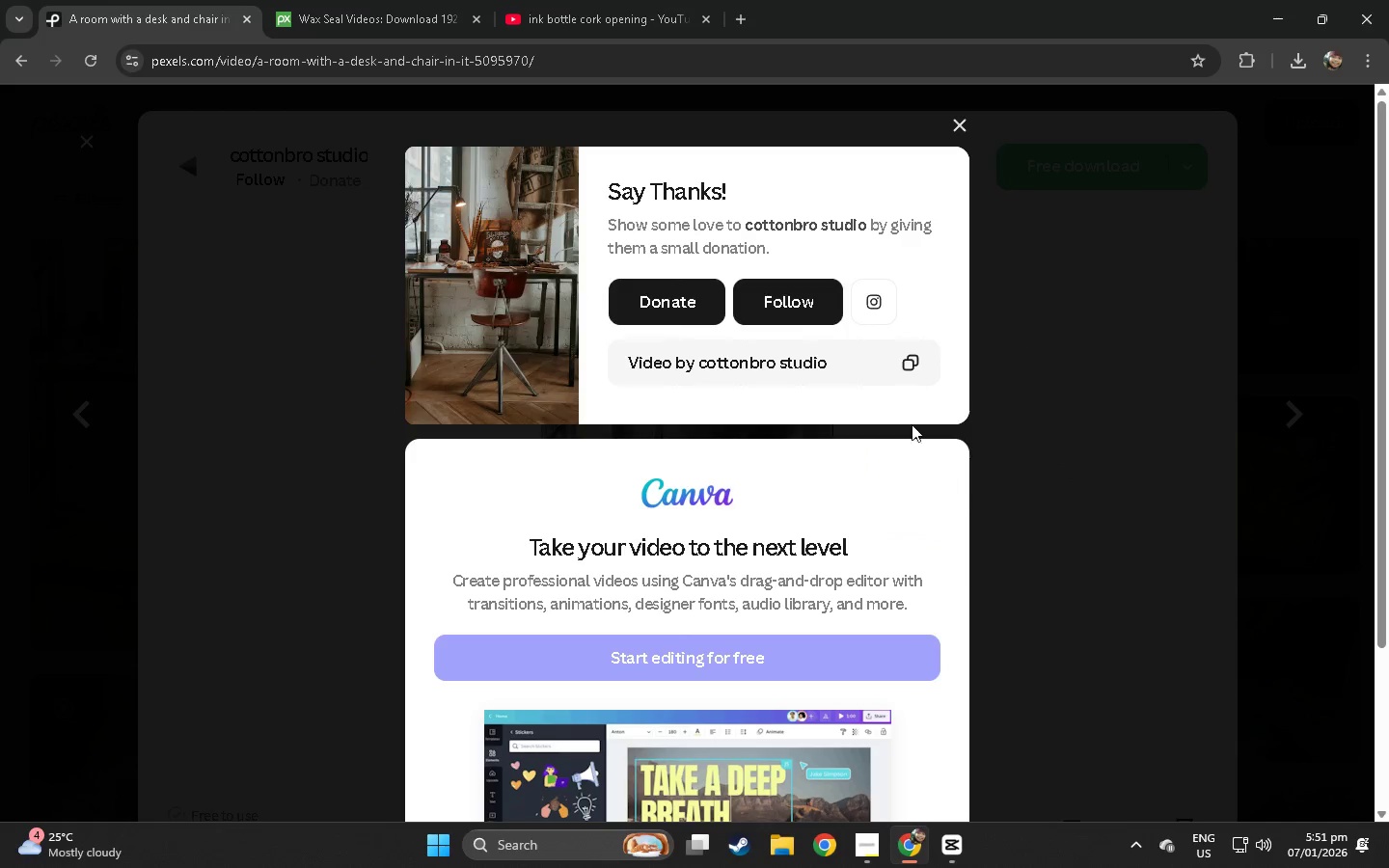 
key(Alt+Tab)
 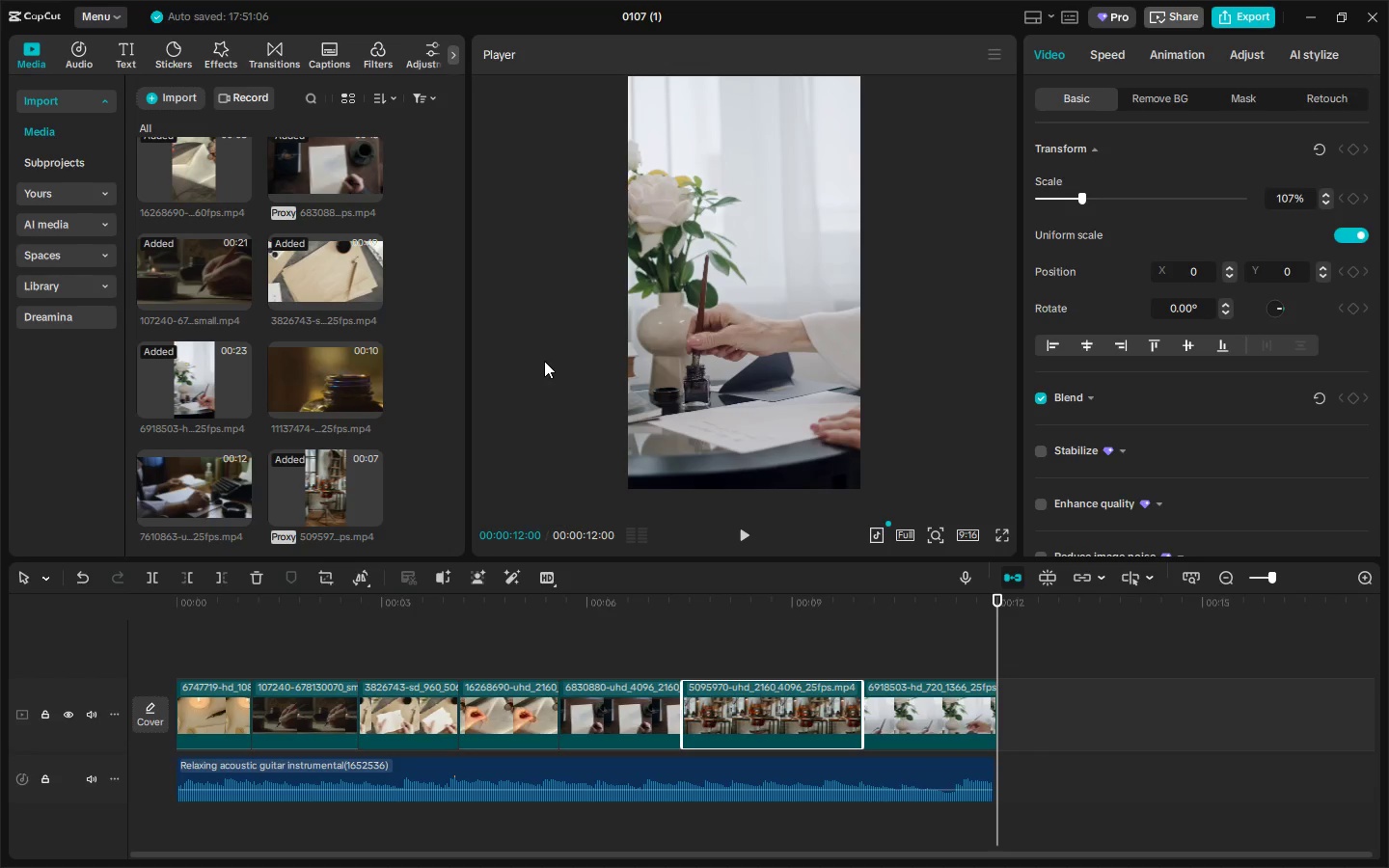 
wait(19.53)
 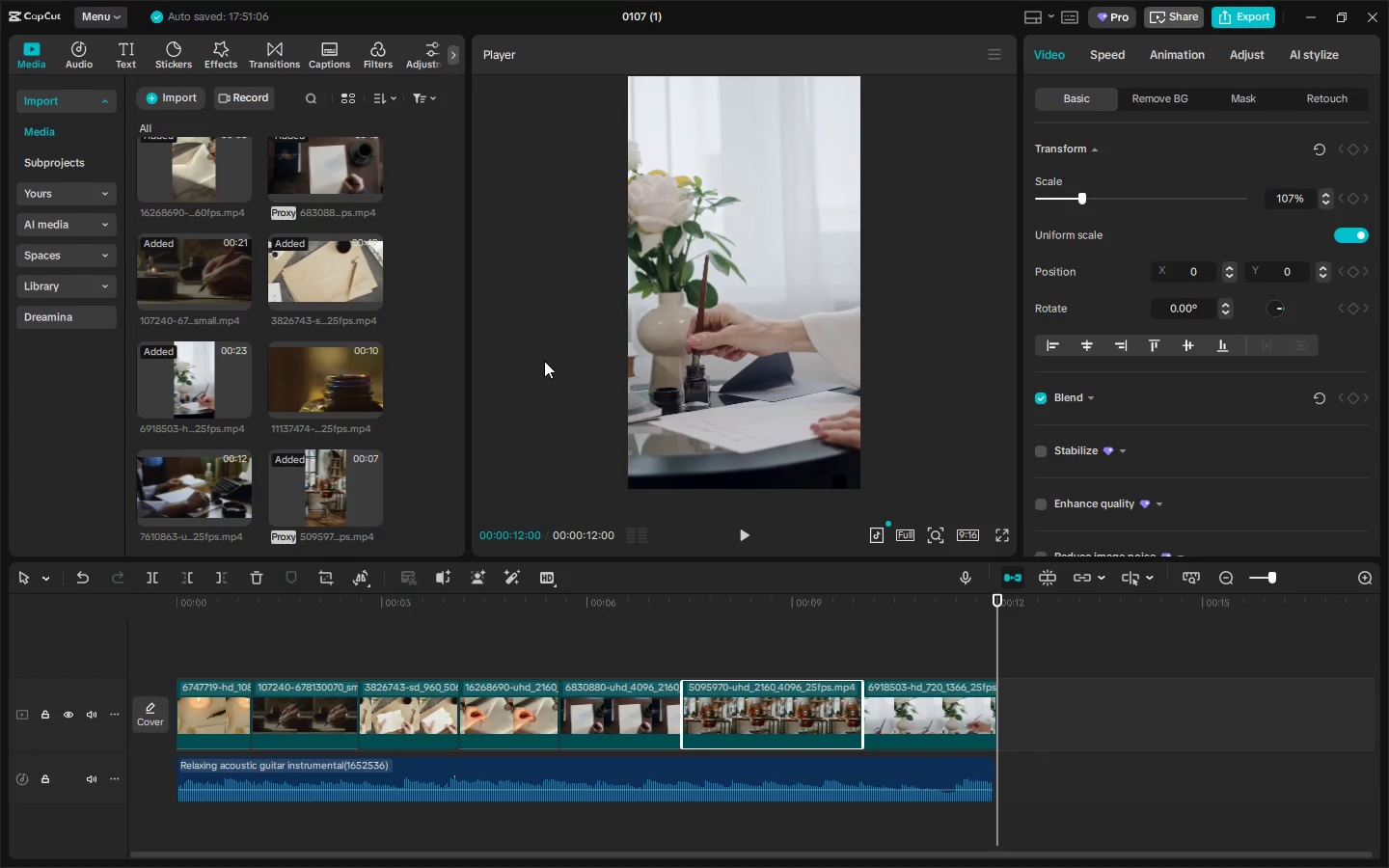 
left_click([1027, 721])
 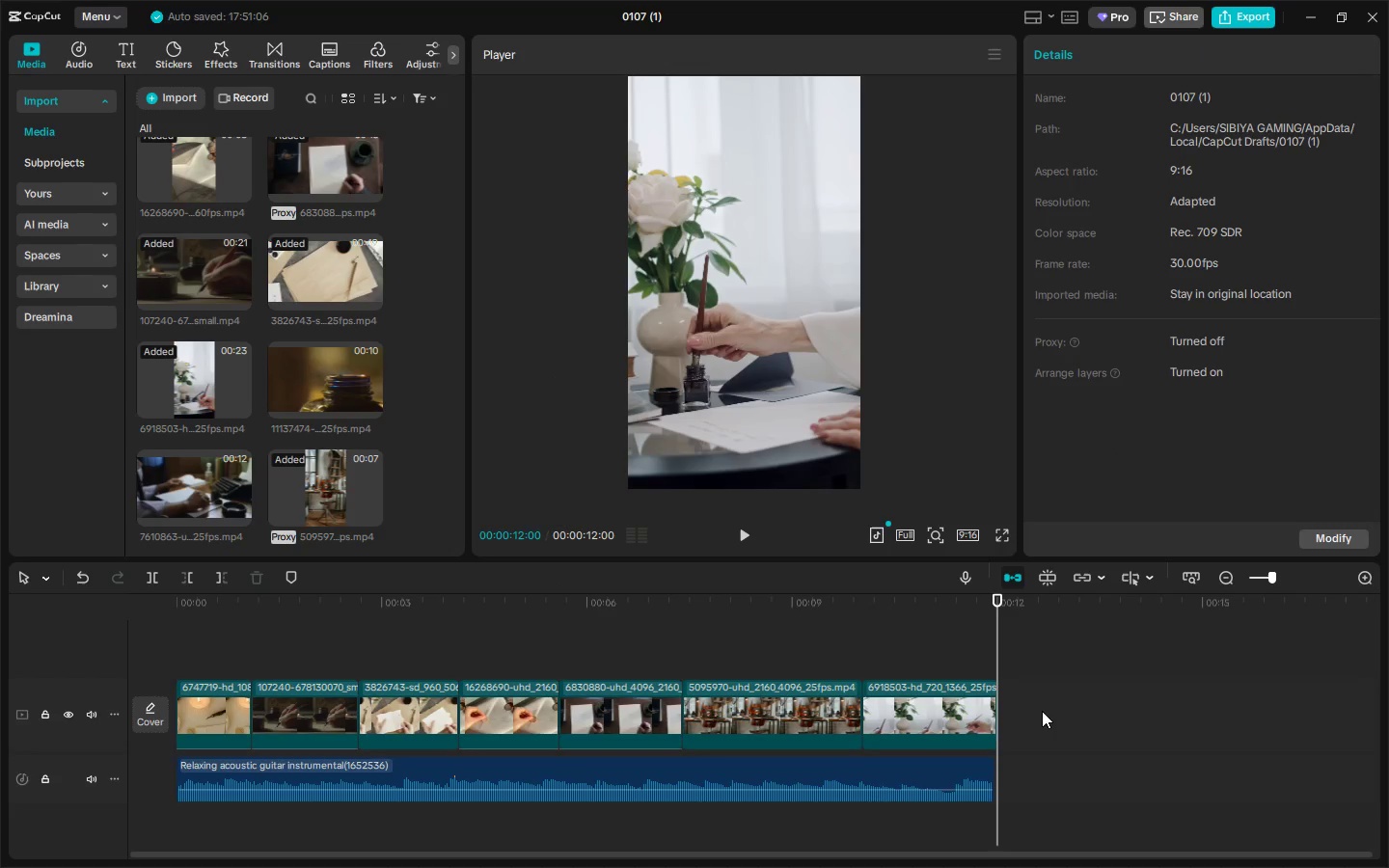 
left_click_drag(start_coordinate=[1044, 710], to_coordinate=[214, 720])
 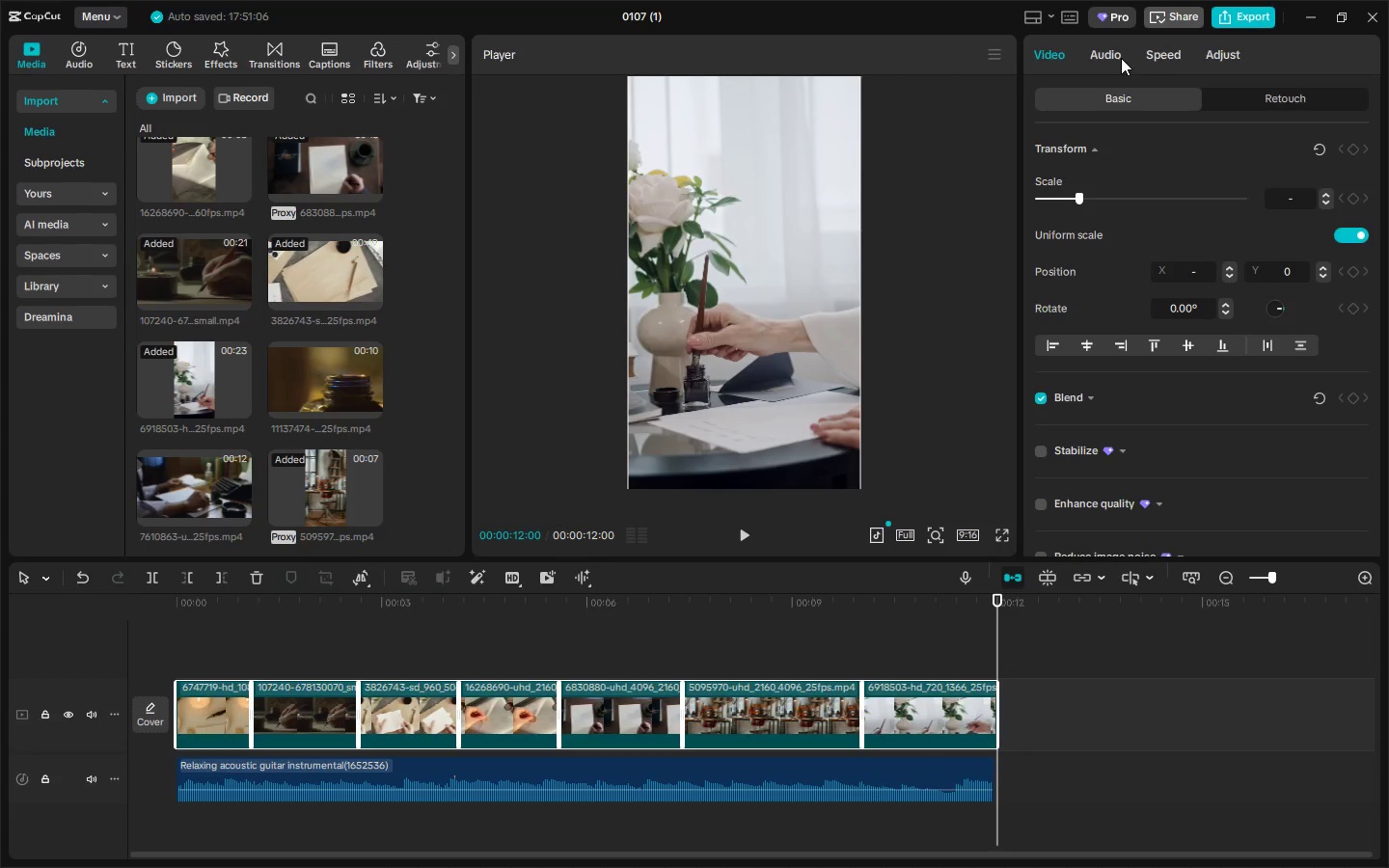 
wait(9.2)
 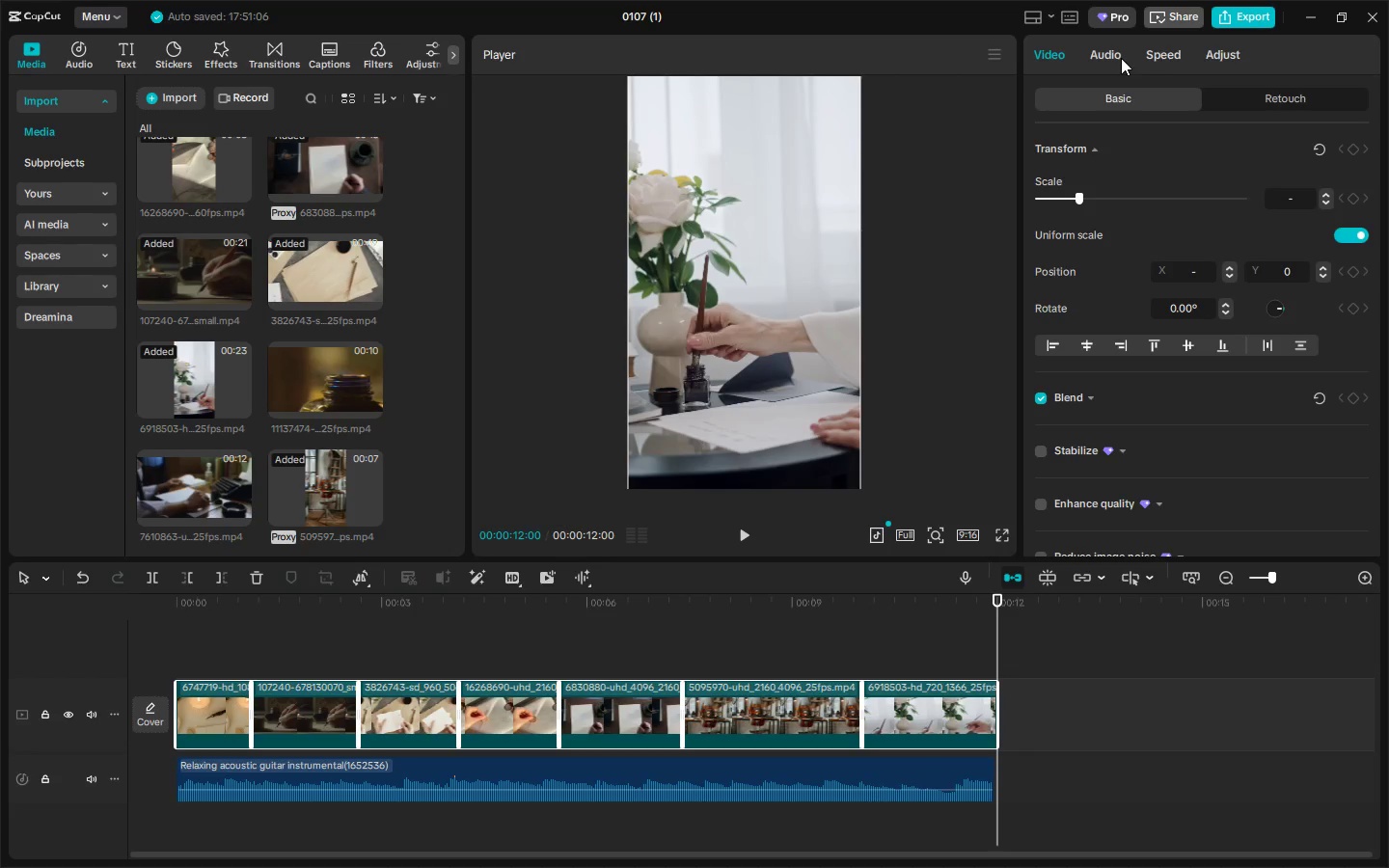 
left_click([1213, 59])
 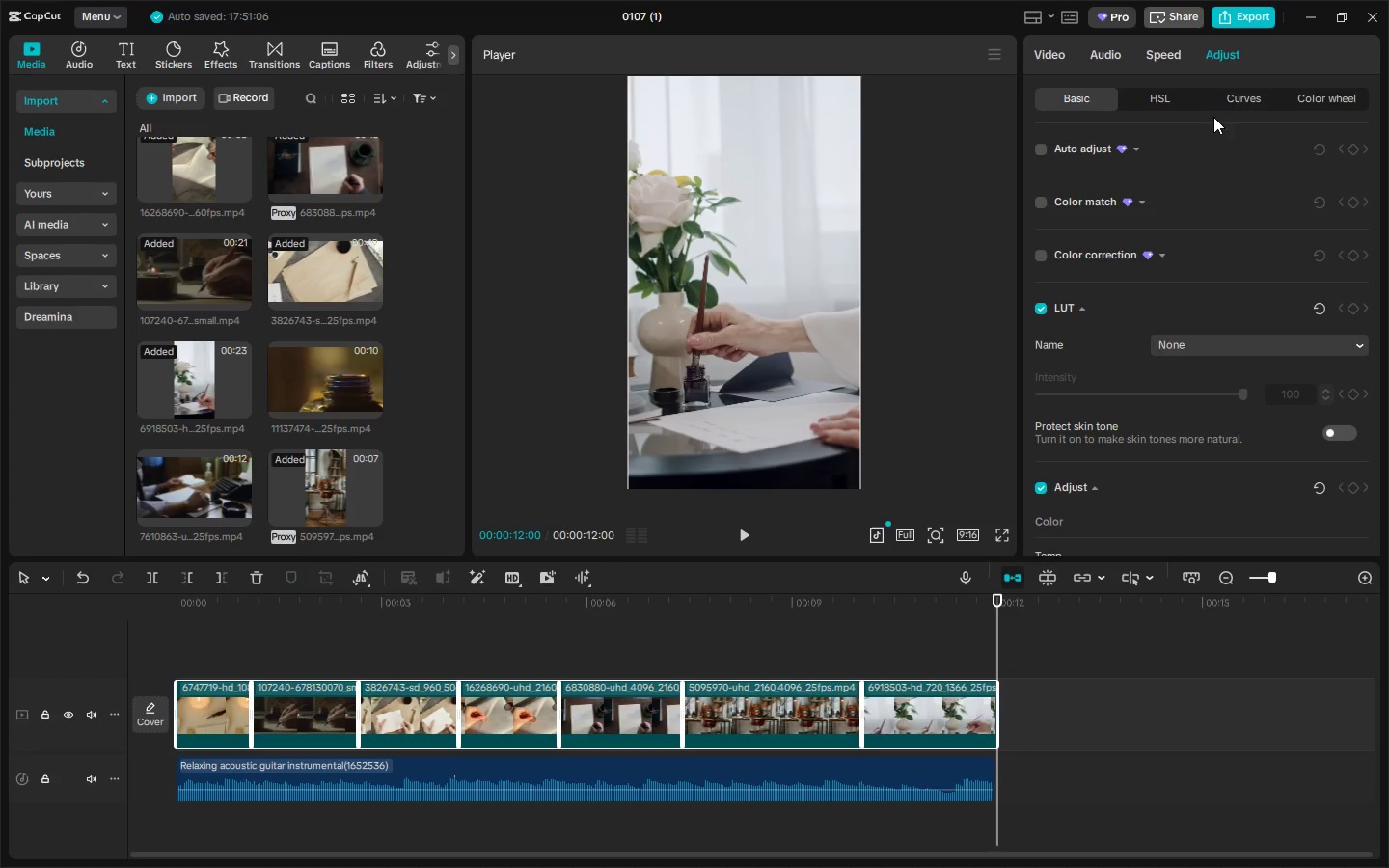 
scroll: coordinate [1134, 330], scroll_direction: down, amount: 31.0
 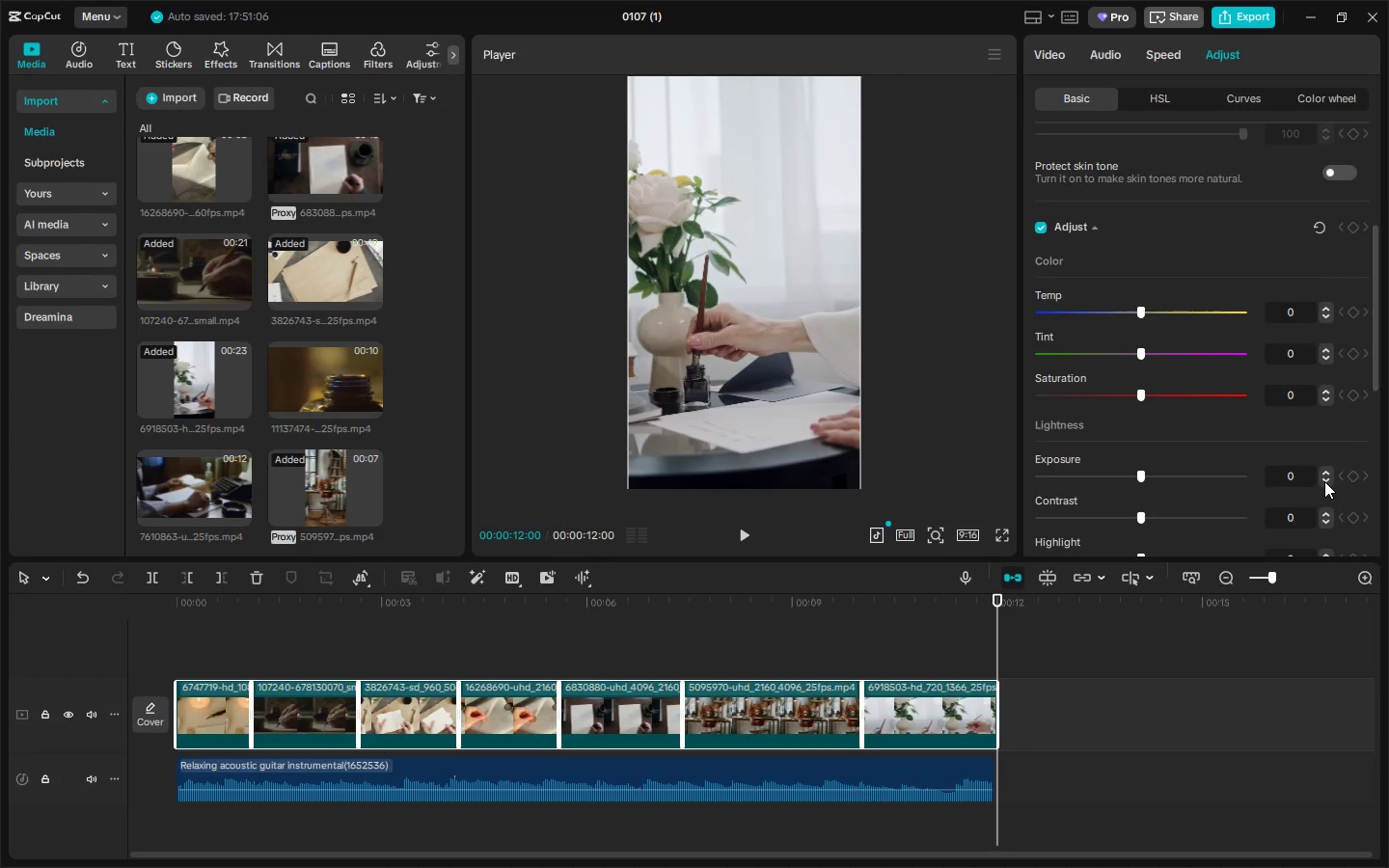 
double_click([1324, 481])
 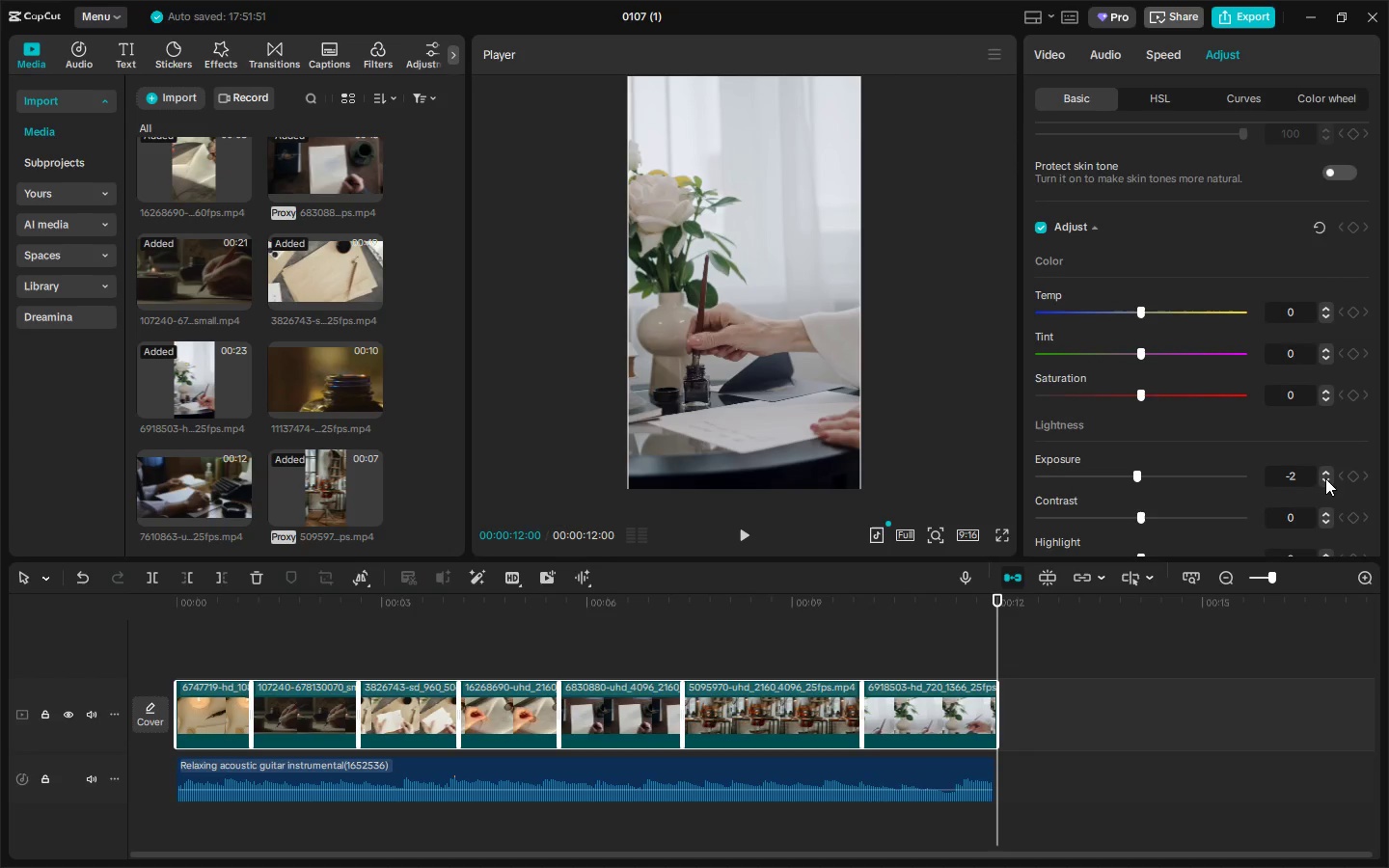 
scroll: coordinate [1320, 476], scroll_direction: down, amount: 4.0
 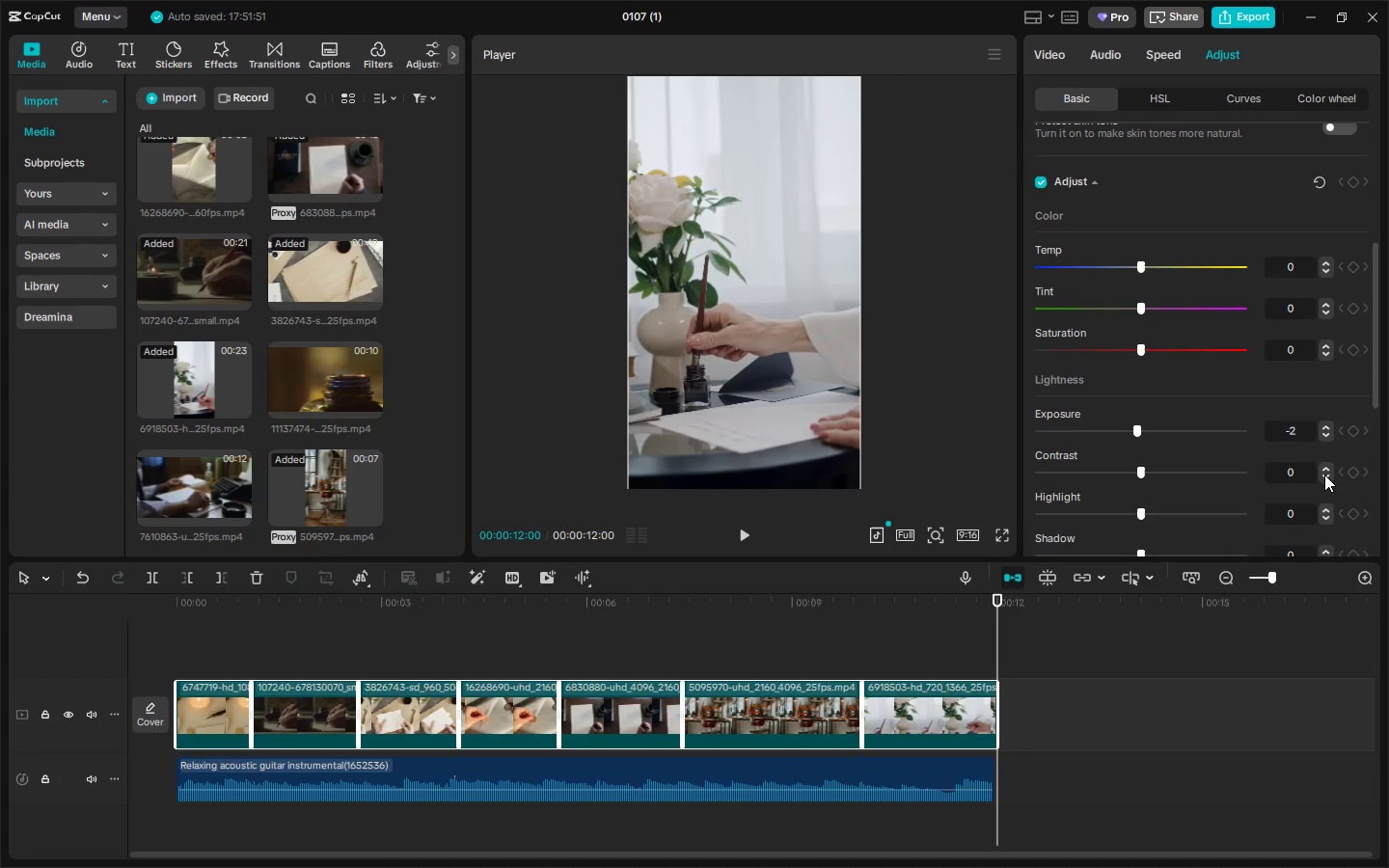 
double_click([1324, 475])
 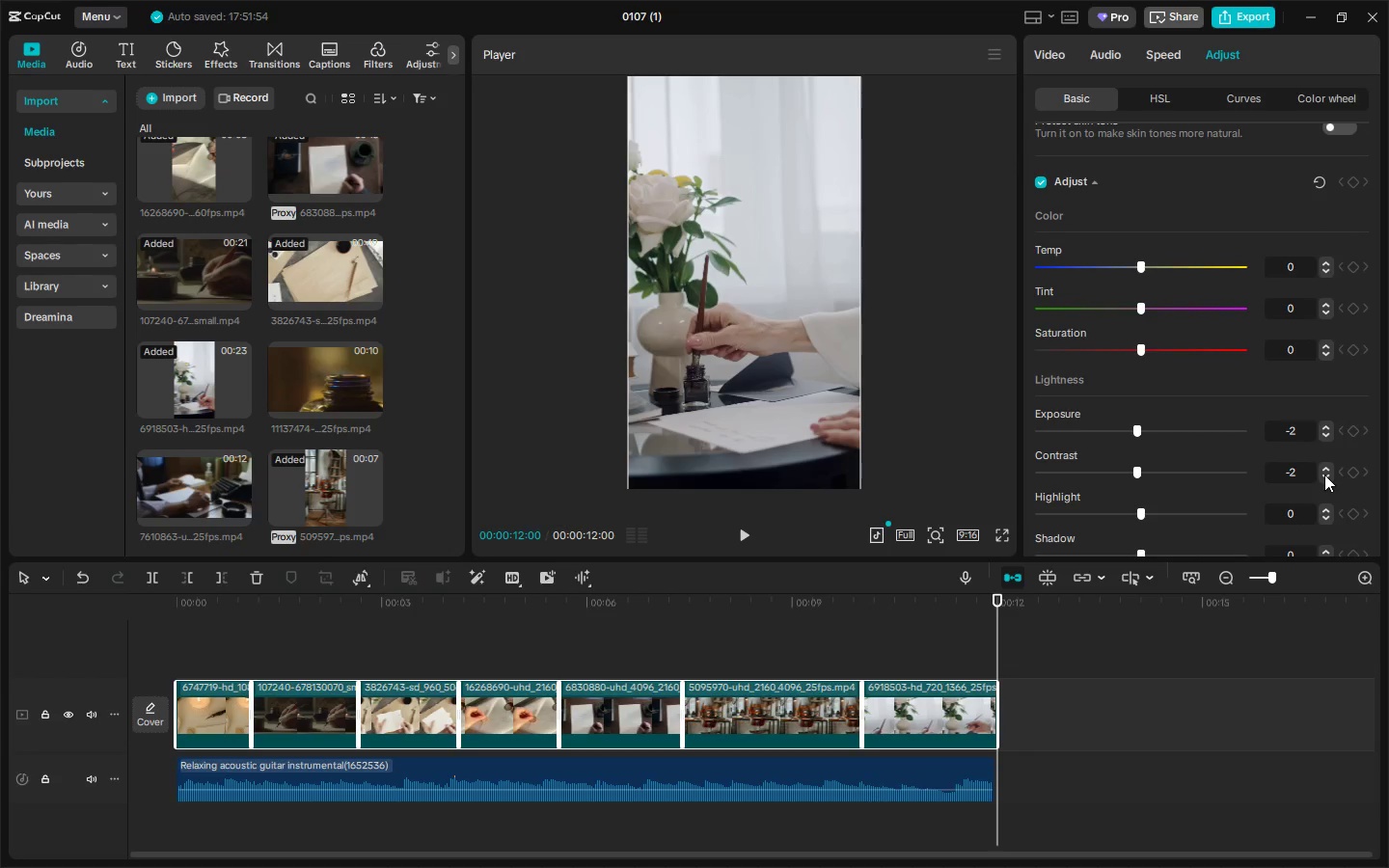 
triple_click([1324, 475])
 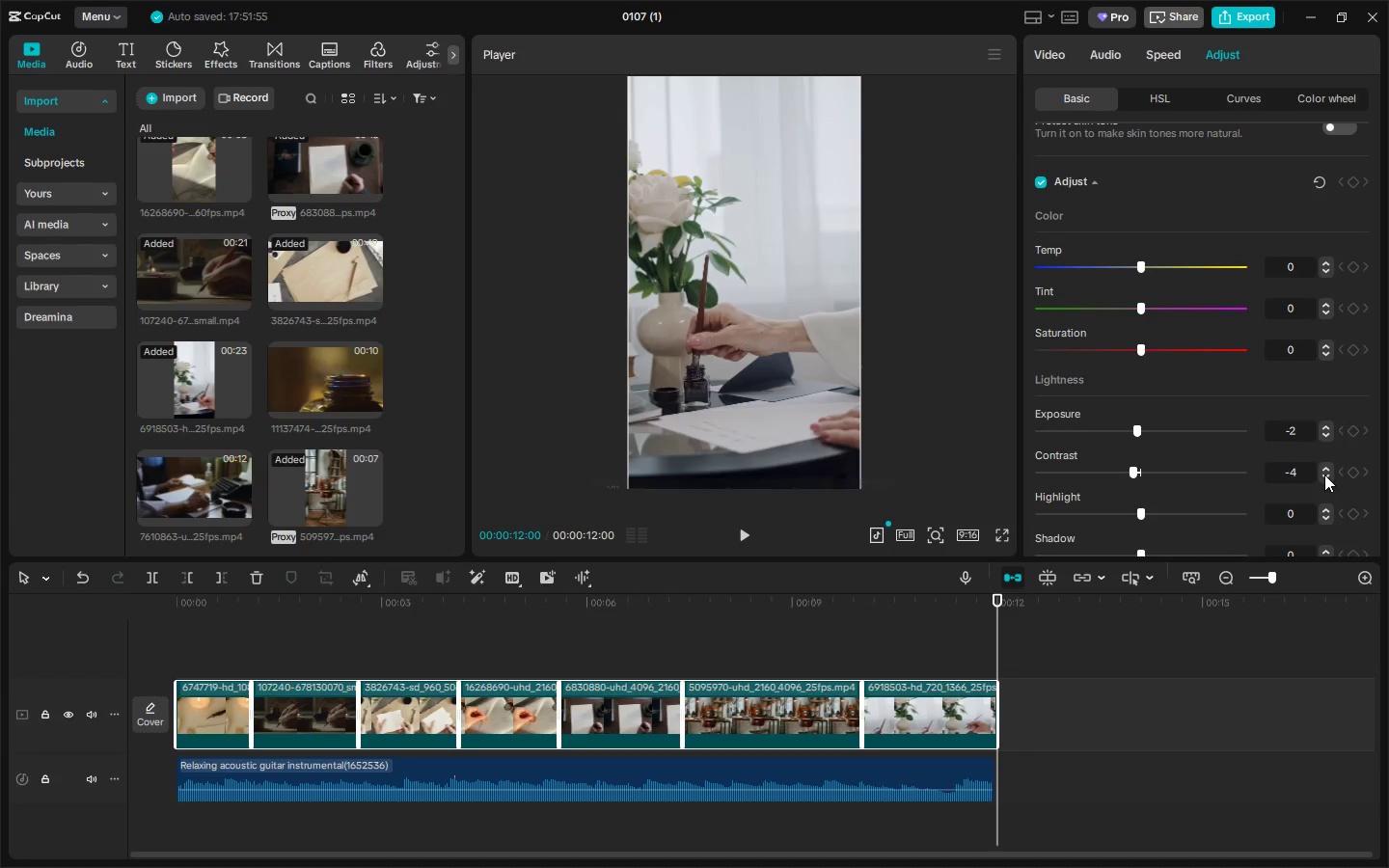 
double_click([1324, 475])
 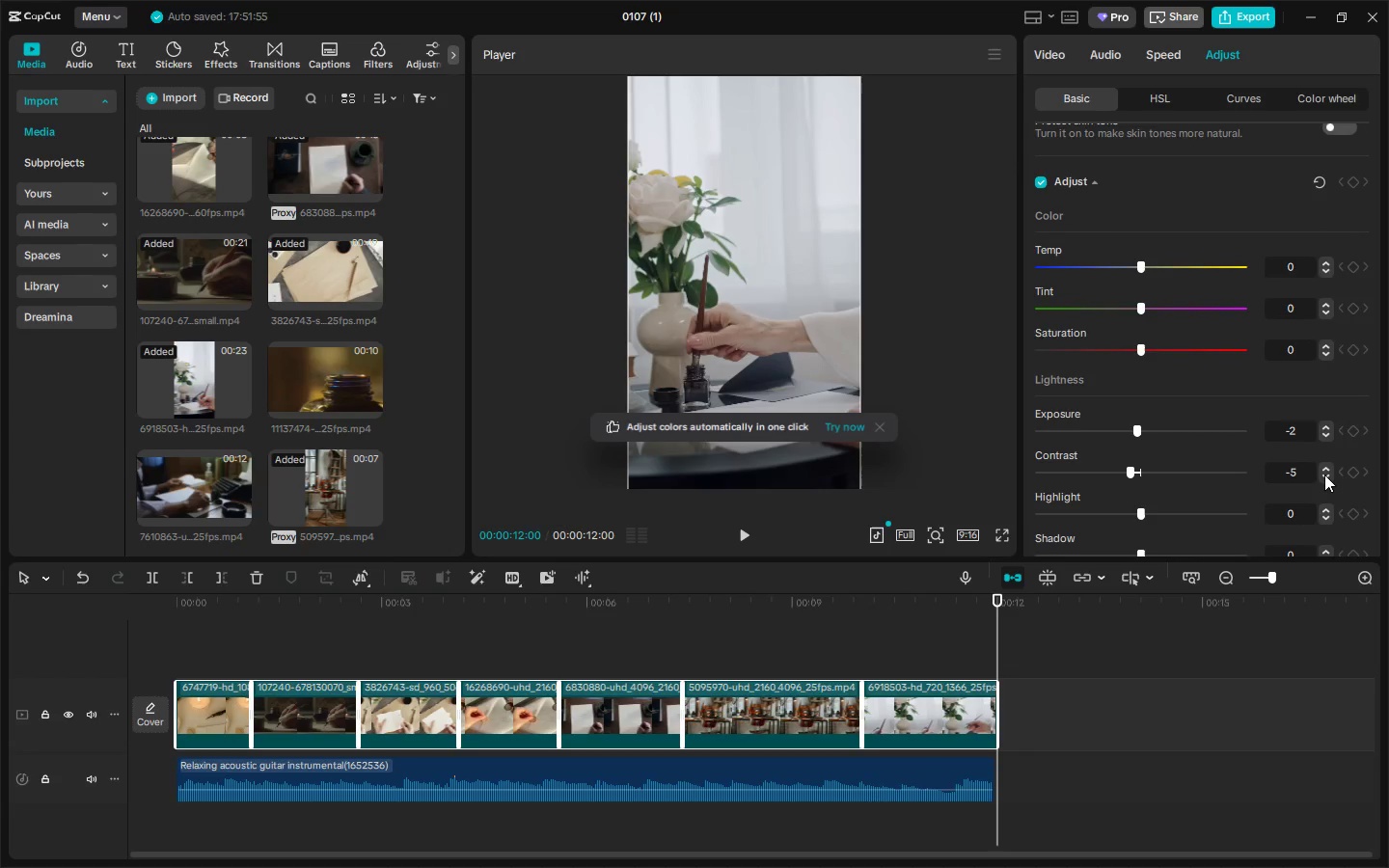 
scroll: coordinate [1324, 475], scroll_direction: down, amount: 3.0
 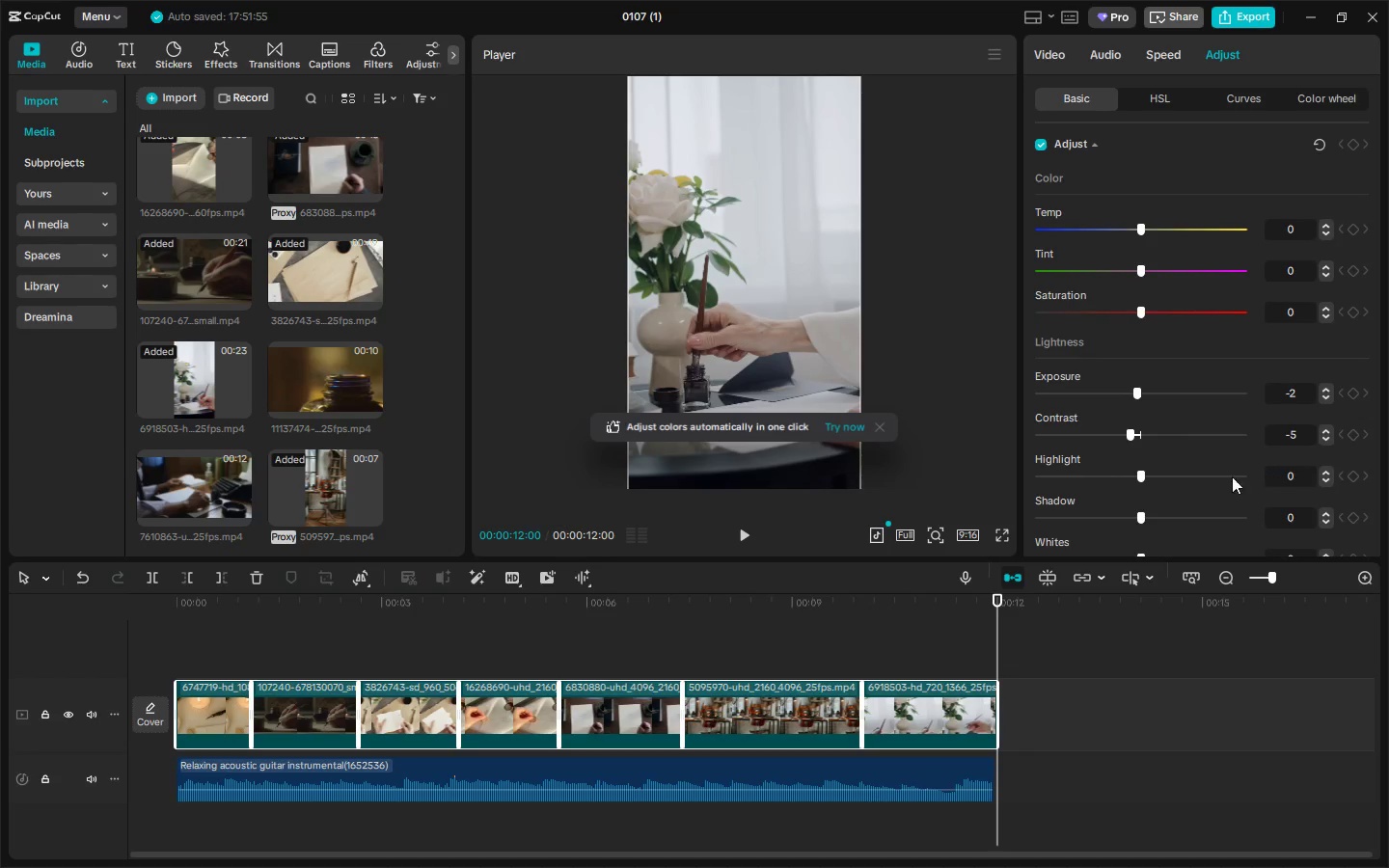 
left_click_drag(start_coordinate=[1142, 477], to_coordinate=[1097, 481])
 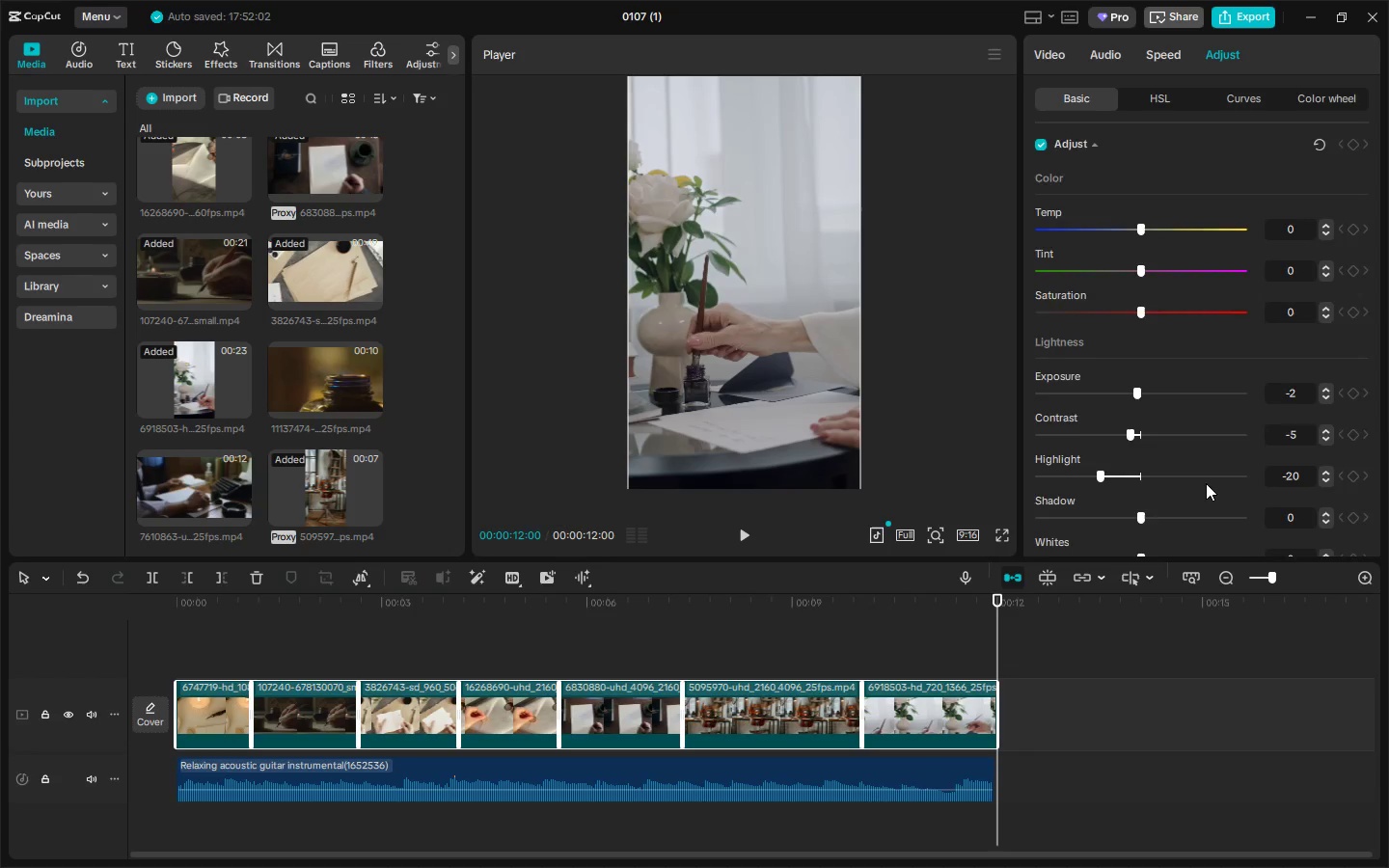 
scroll: coordinate [1203, 479], scroll_direction: down, amount: 7.0
 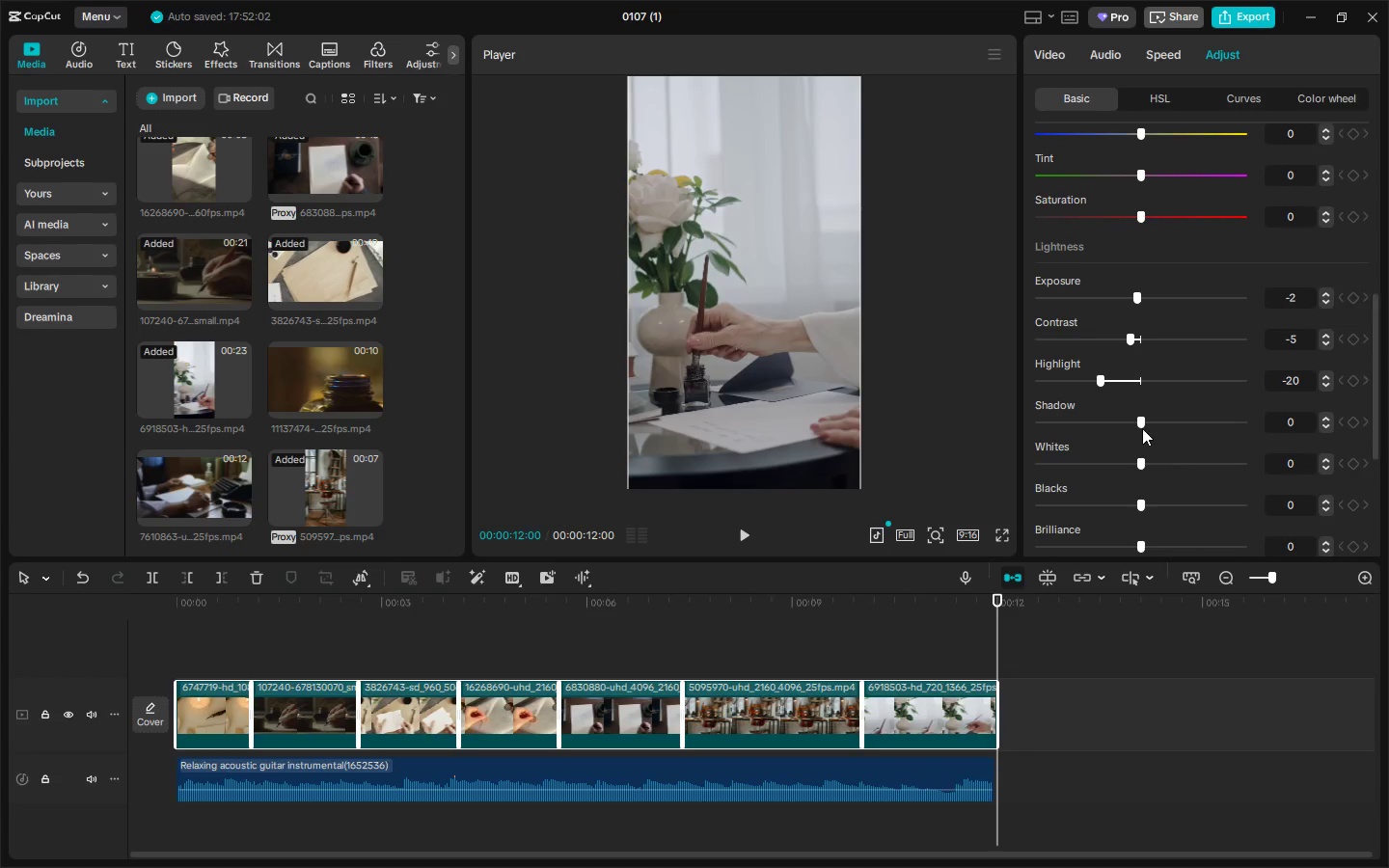 
left_click_drag(start_coordinate=[1141, 427], to_coordinate=[1158, 430])
 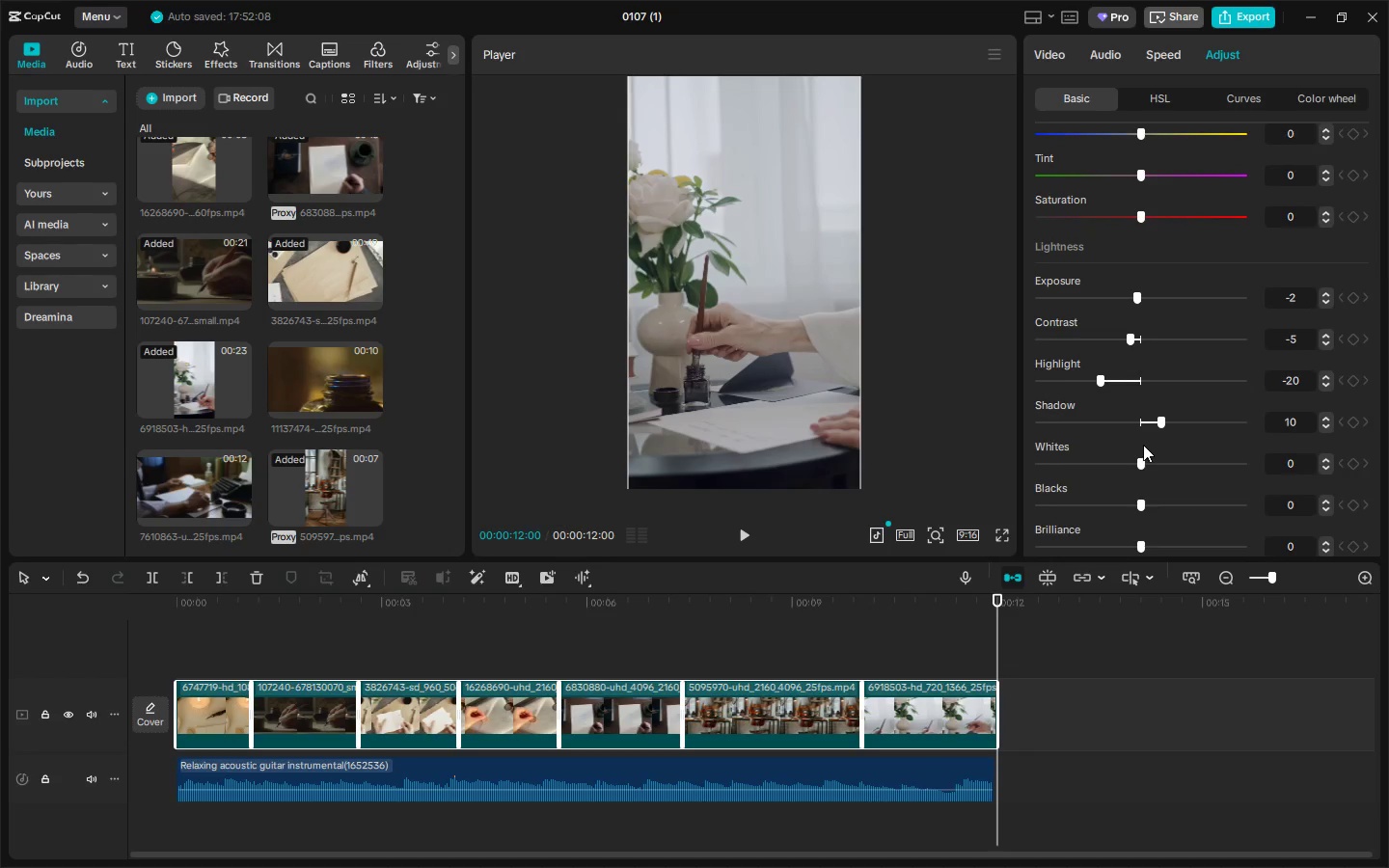 
scroll: coordinate [1142, 448], scroll_direction: down, amount: 3.0
 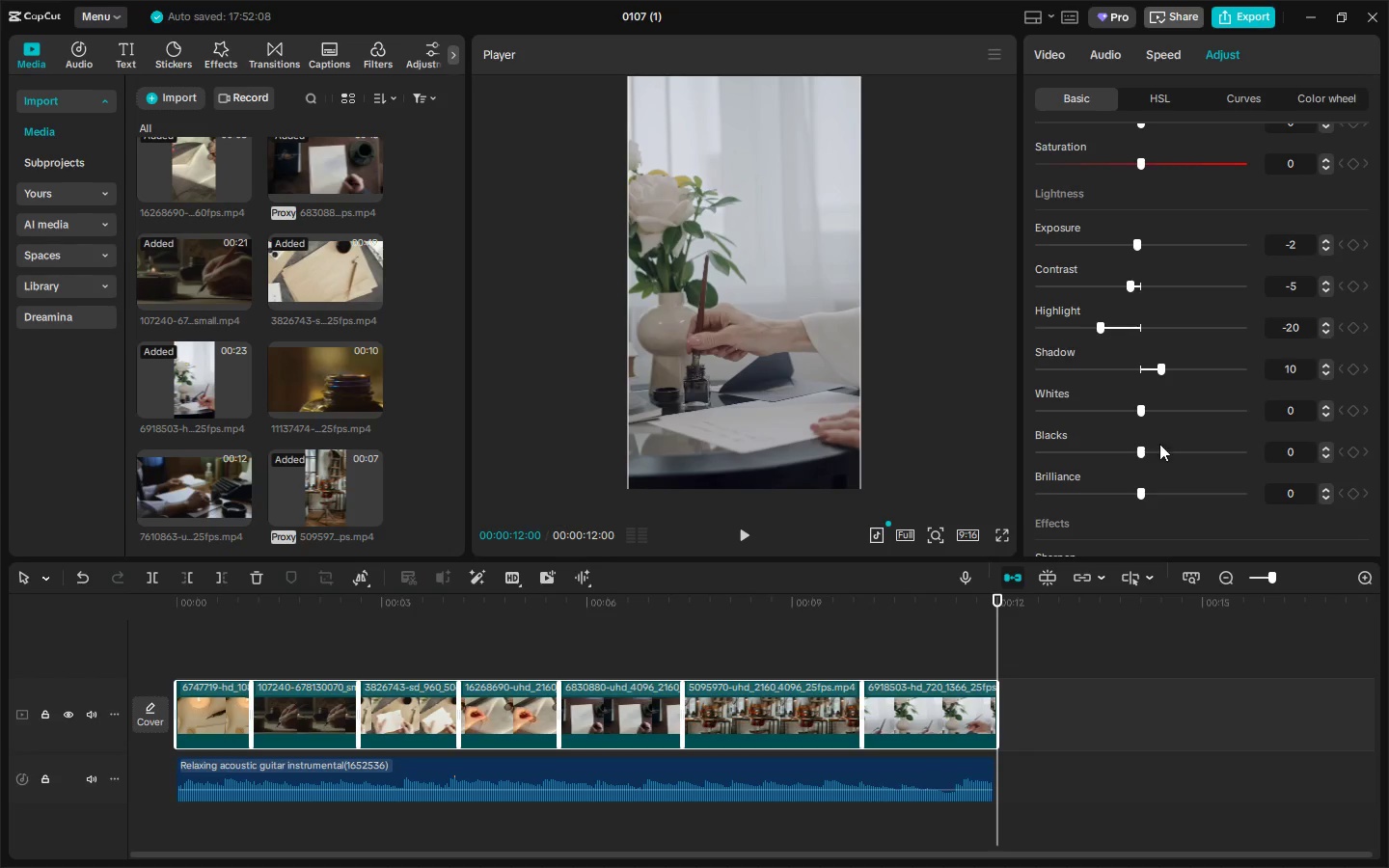 
scroll: coordinate [1171, 416], scroll_direction: up, amount: 8.0
 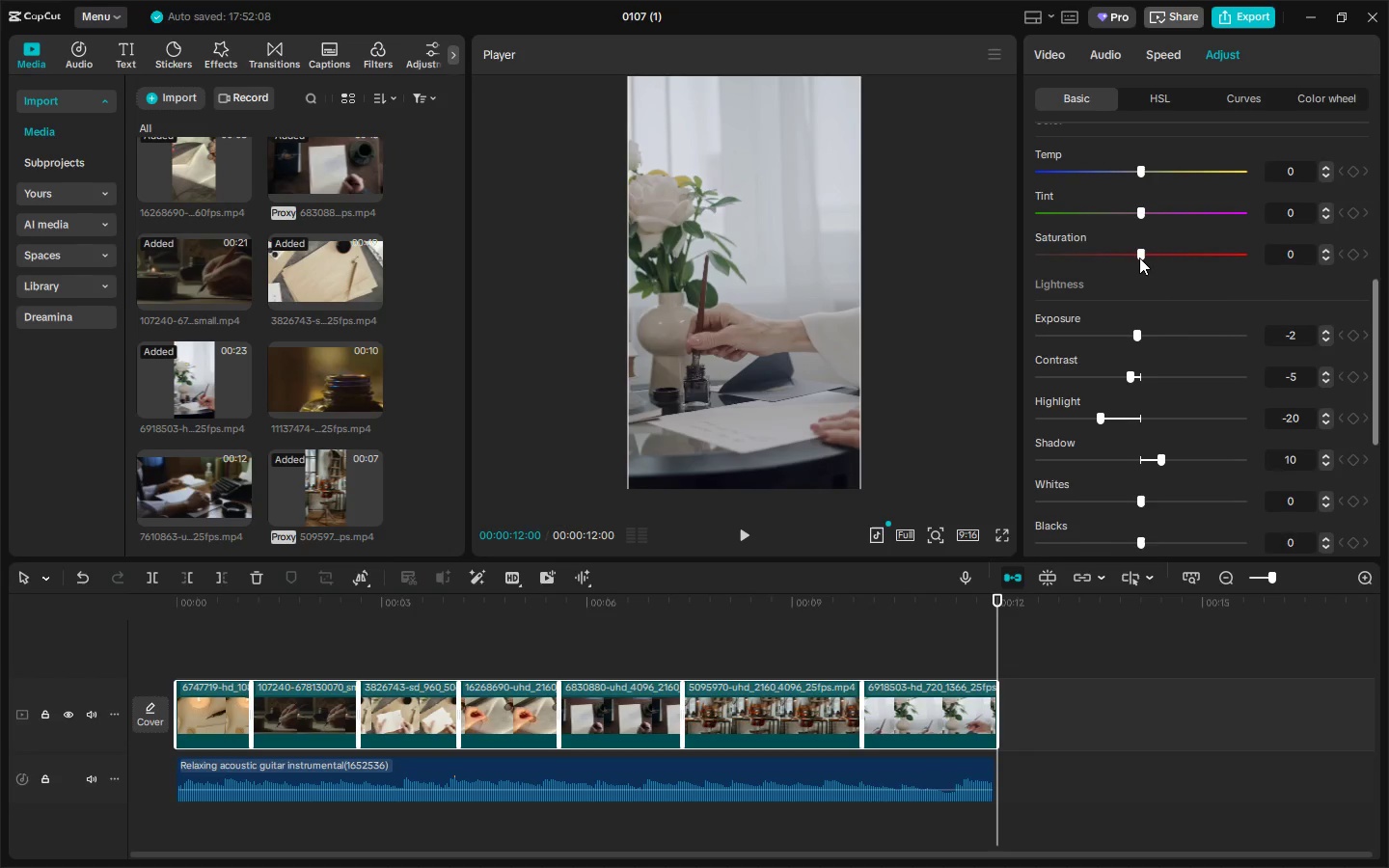 
left_click_drag(start_coordinate=[1140, 257], to_coordinate=[1120, 258])
 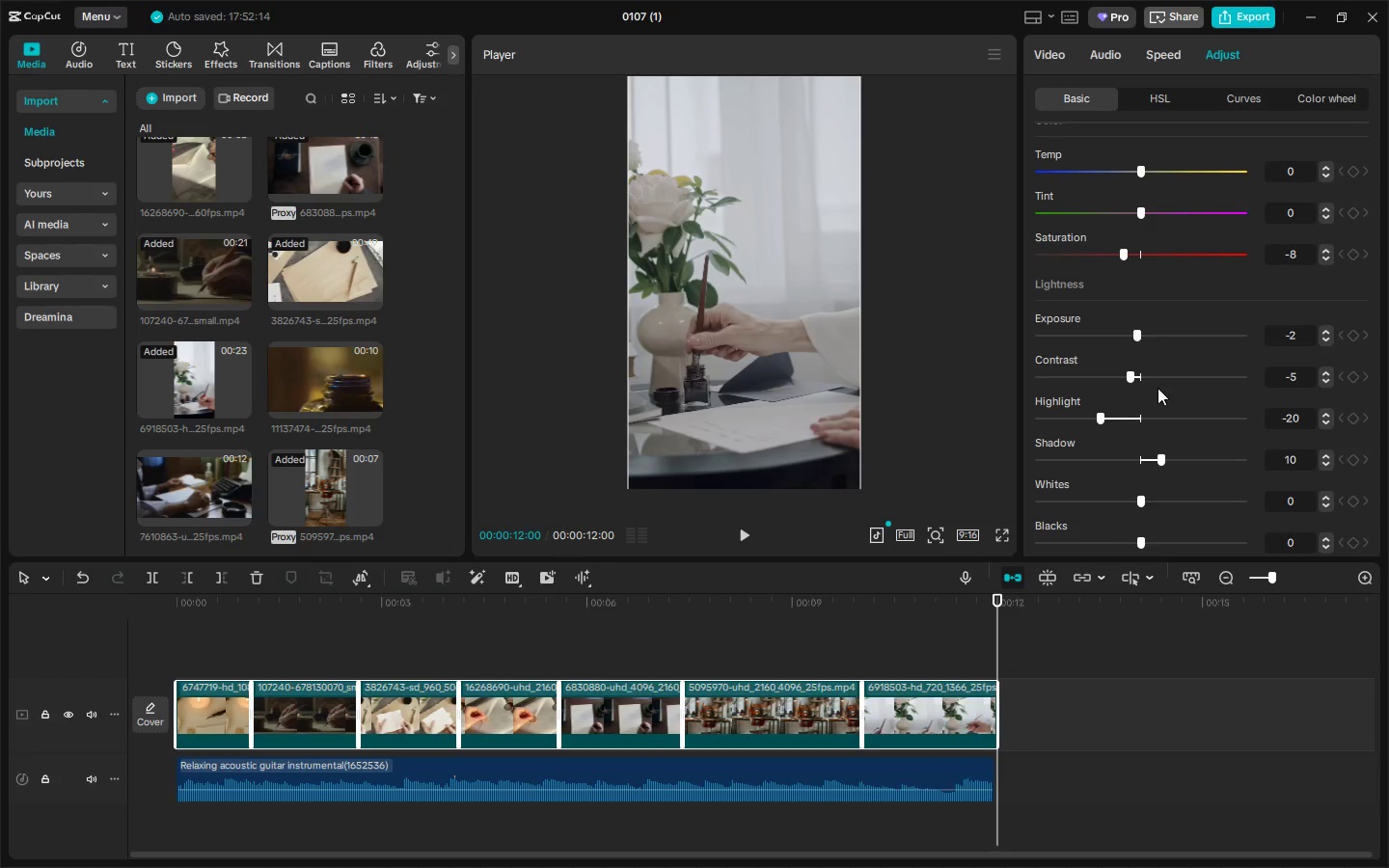 
scroll: coordinate [1160, 398], scroll_direction: down, amount: 5.0
 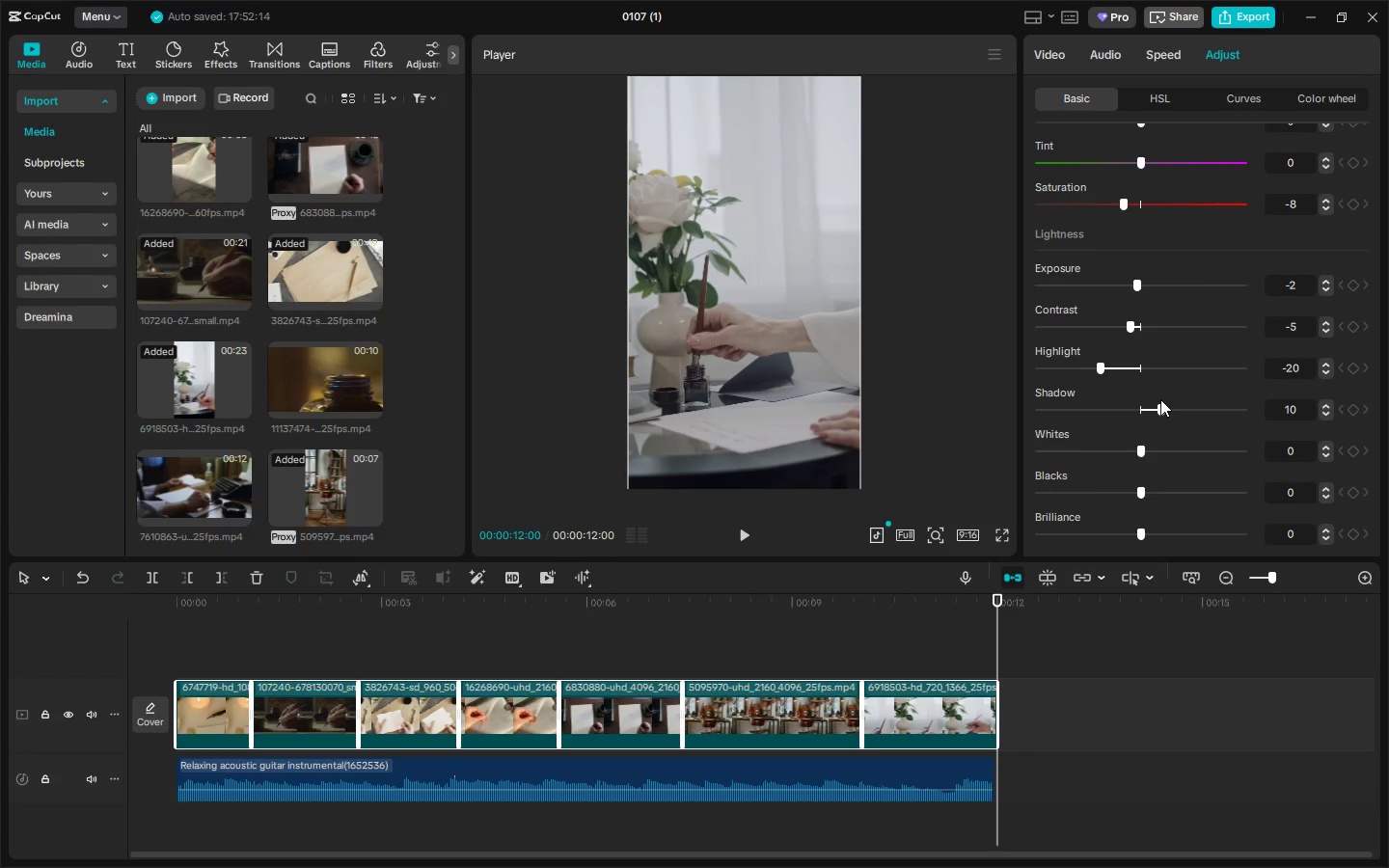 
scroll: coordinate [1161, 375], scroll_direction: up, amount: 4.0
 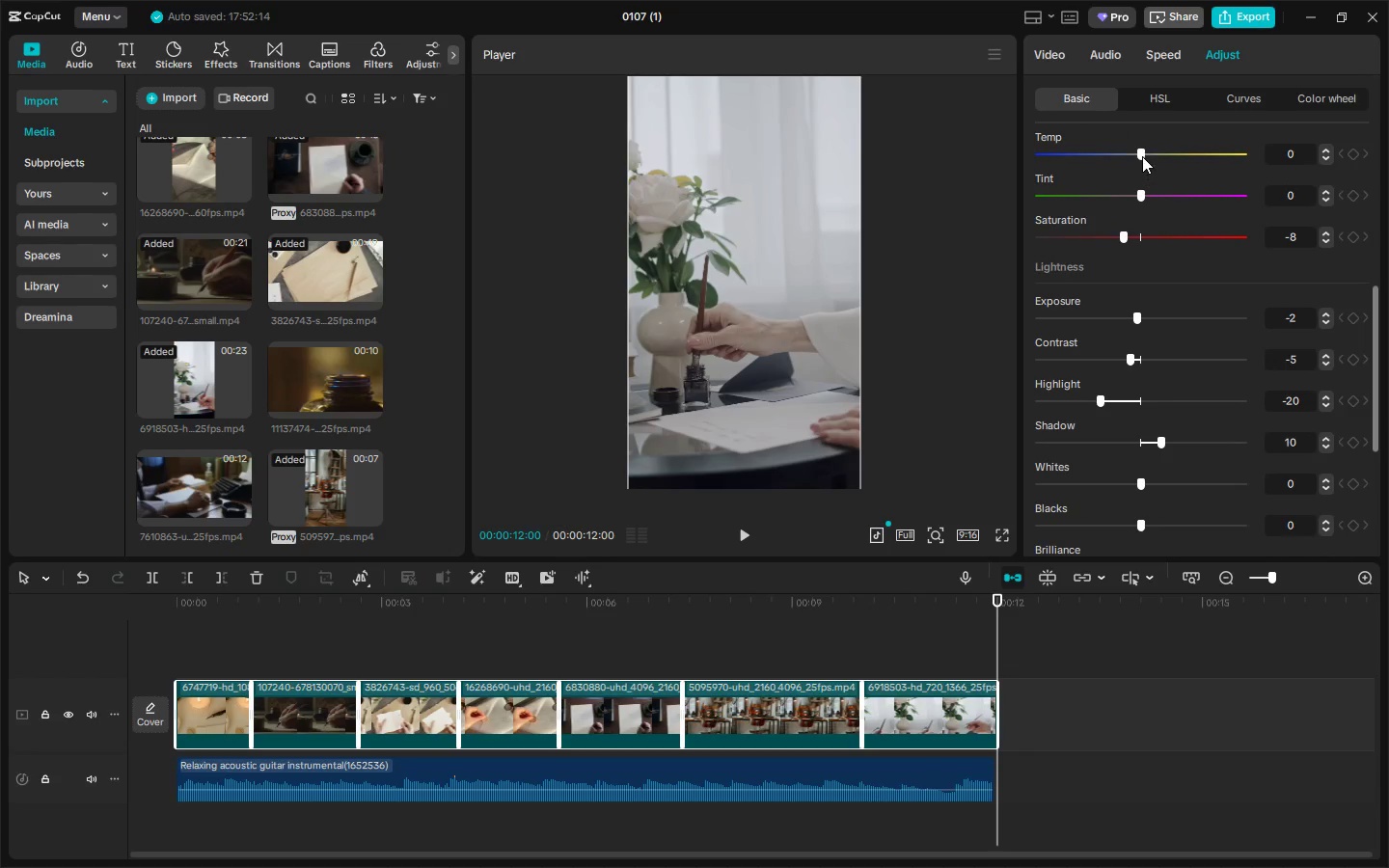 
left_click_drag(start_coordinate=[1142, 156], to_coordinate=[1149, 156])
 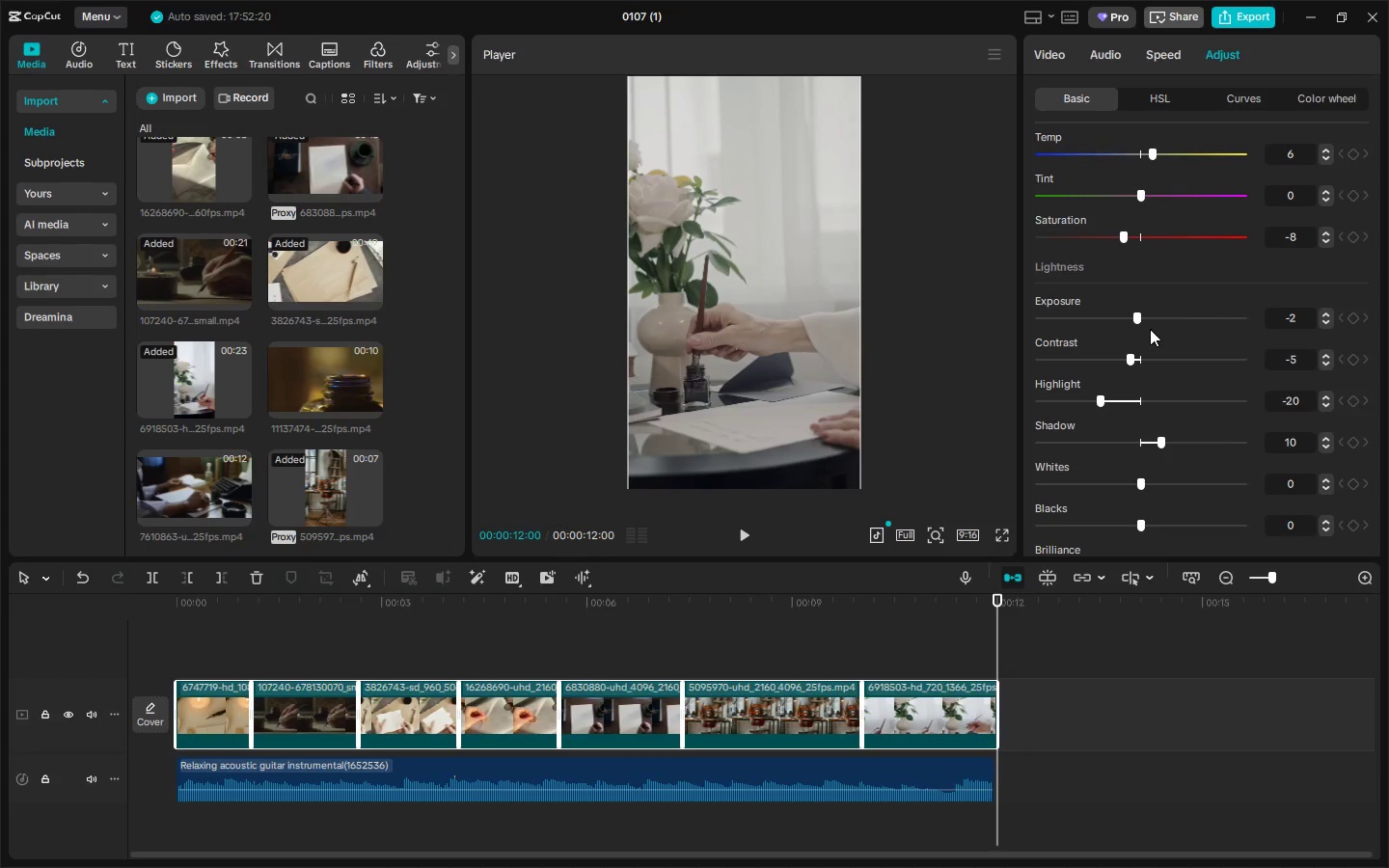 
scroll: coordinate [1150, 334], scroll_direction: down, amount: 11.0
 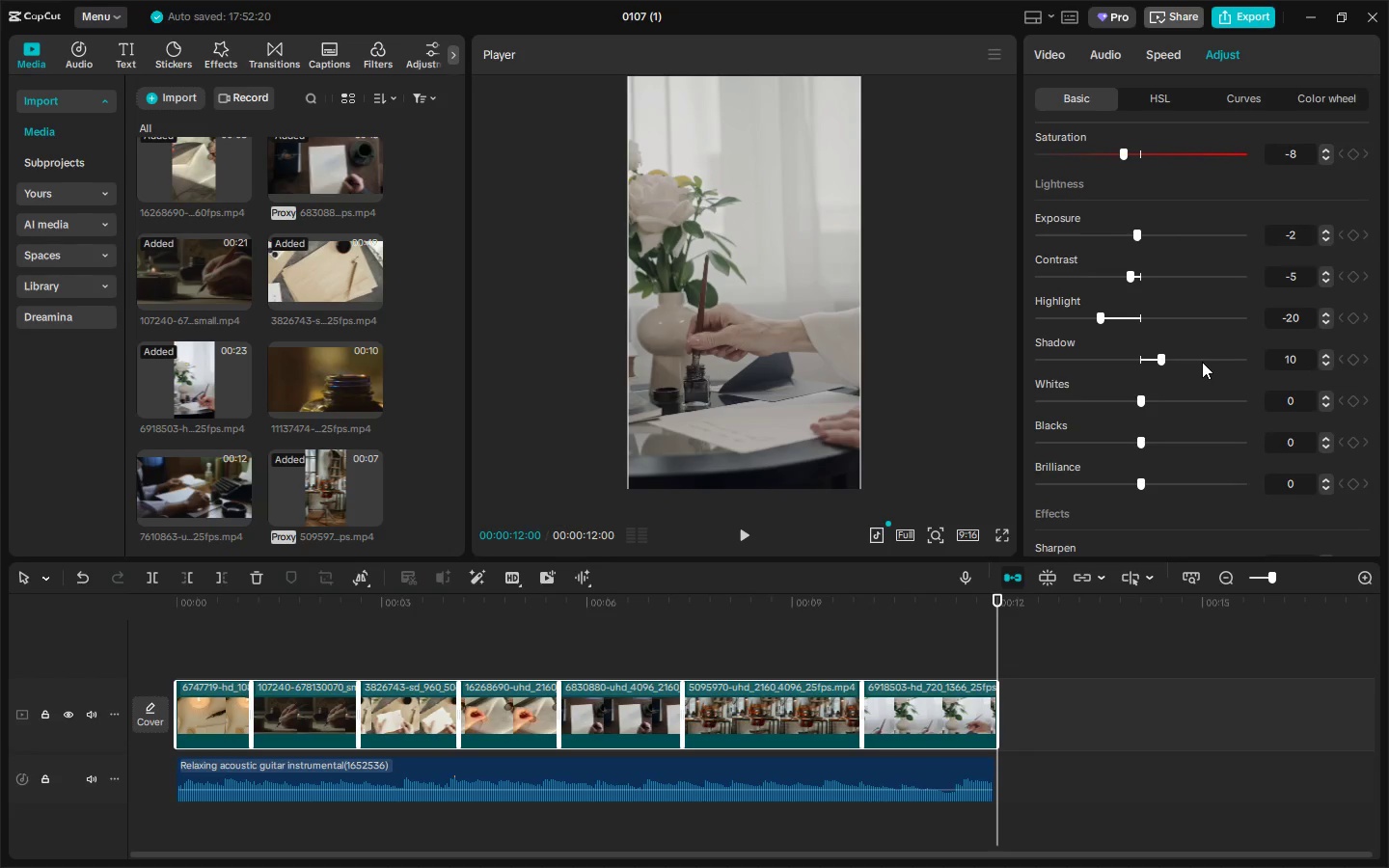 
scroll: coordinate [1202, 362], scroll_direction: up, amount: 7.0
 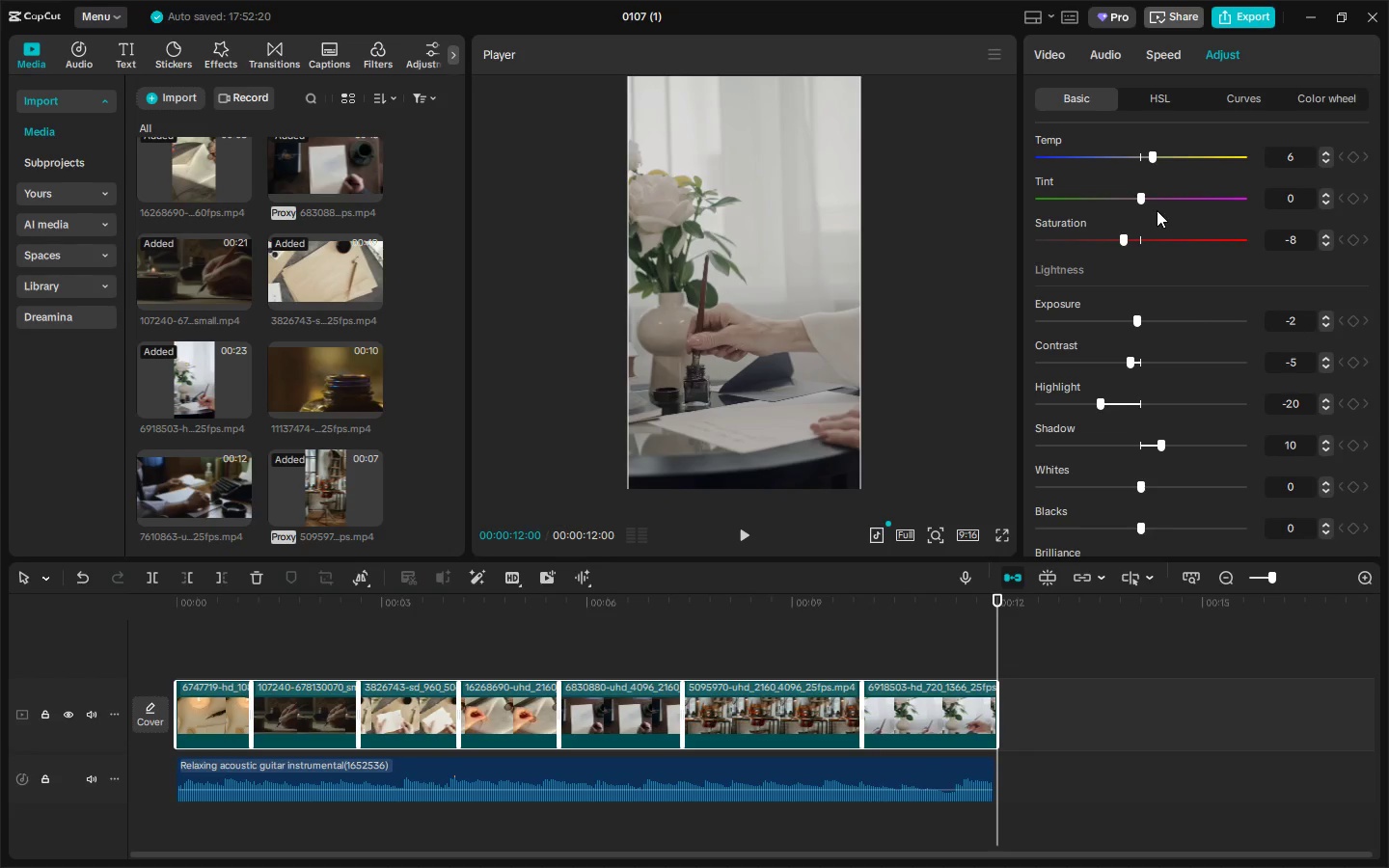 
wait(7.72)
 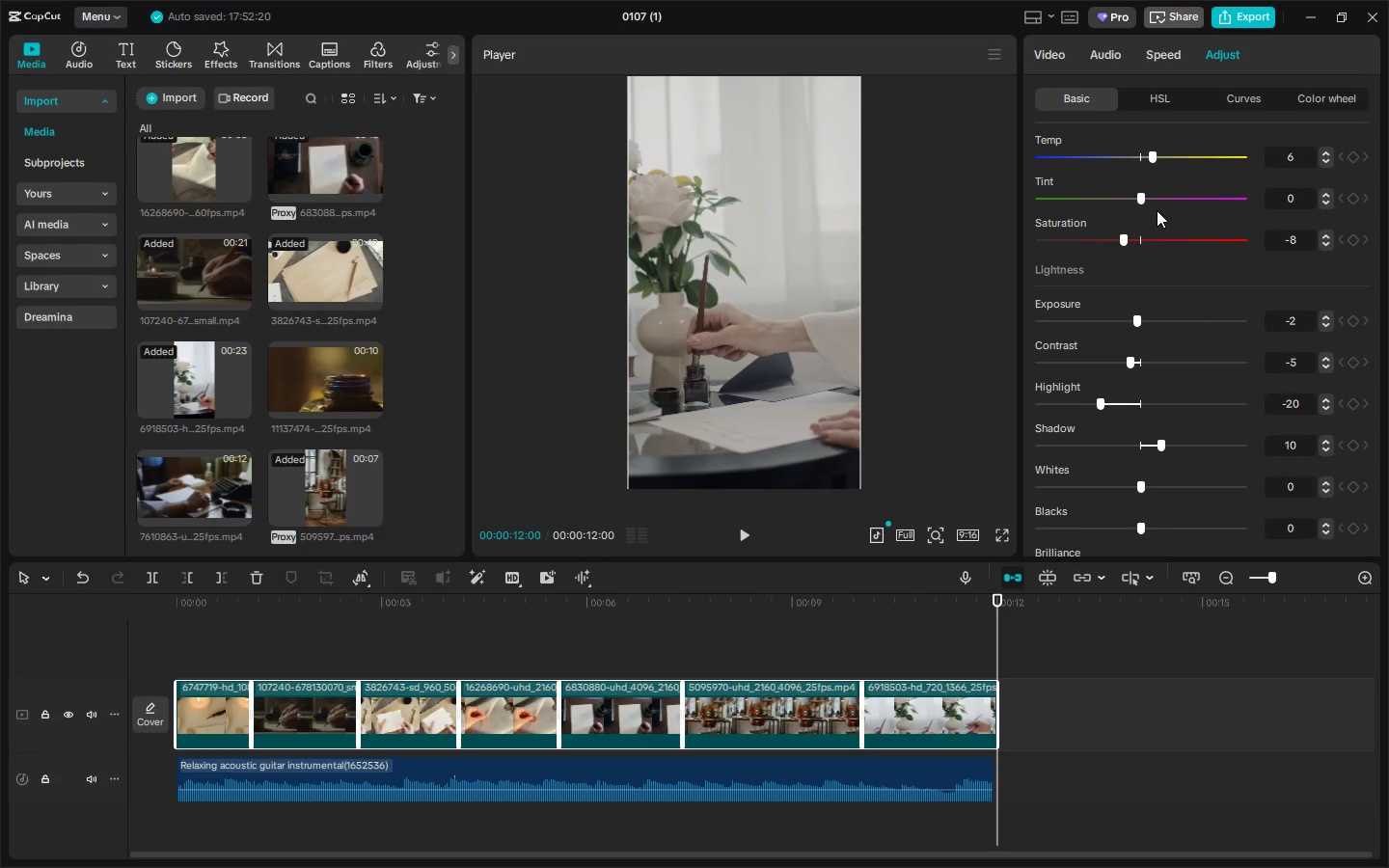 
double_click([1321, 201])
 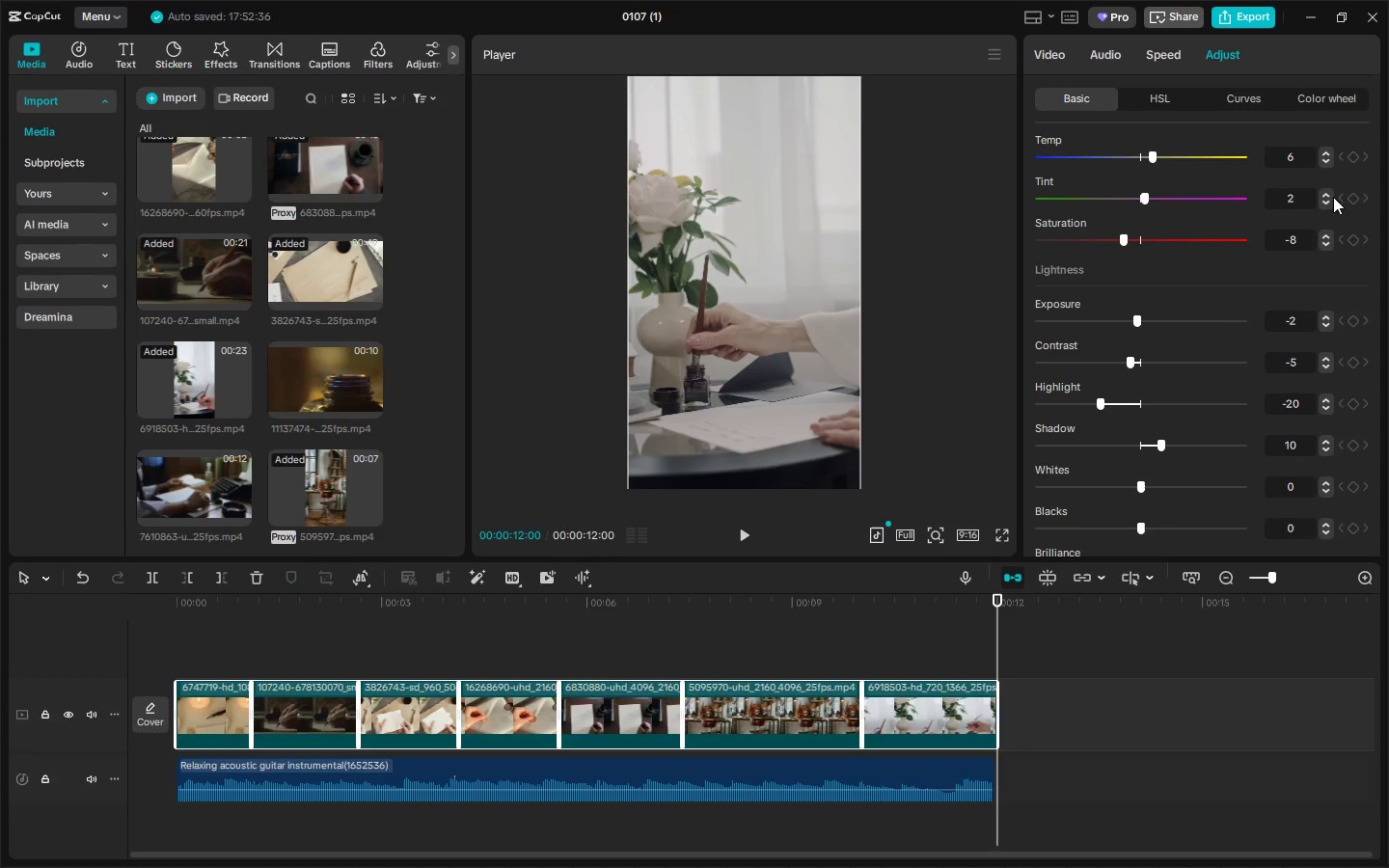 
scroll: coordinate [1139, 313], scroll_direction: down, amount: 8.0
 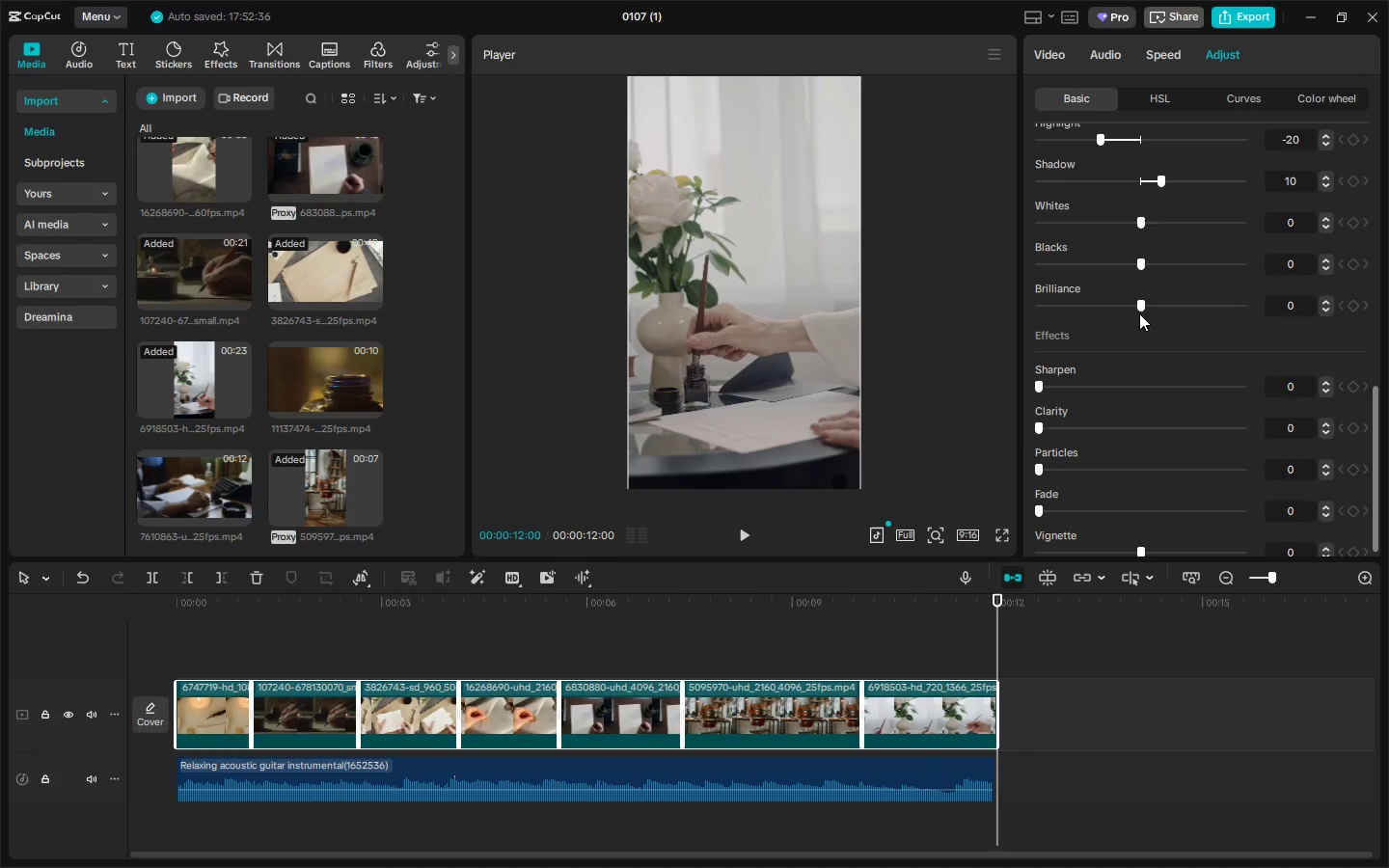 
scroll: coordinate [1156, 298], scroll_direction: up, amount: 3.0
 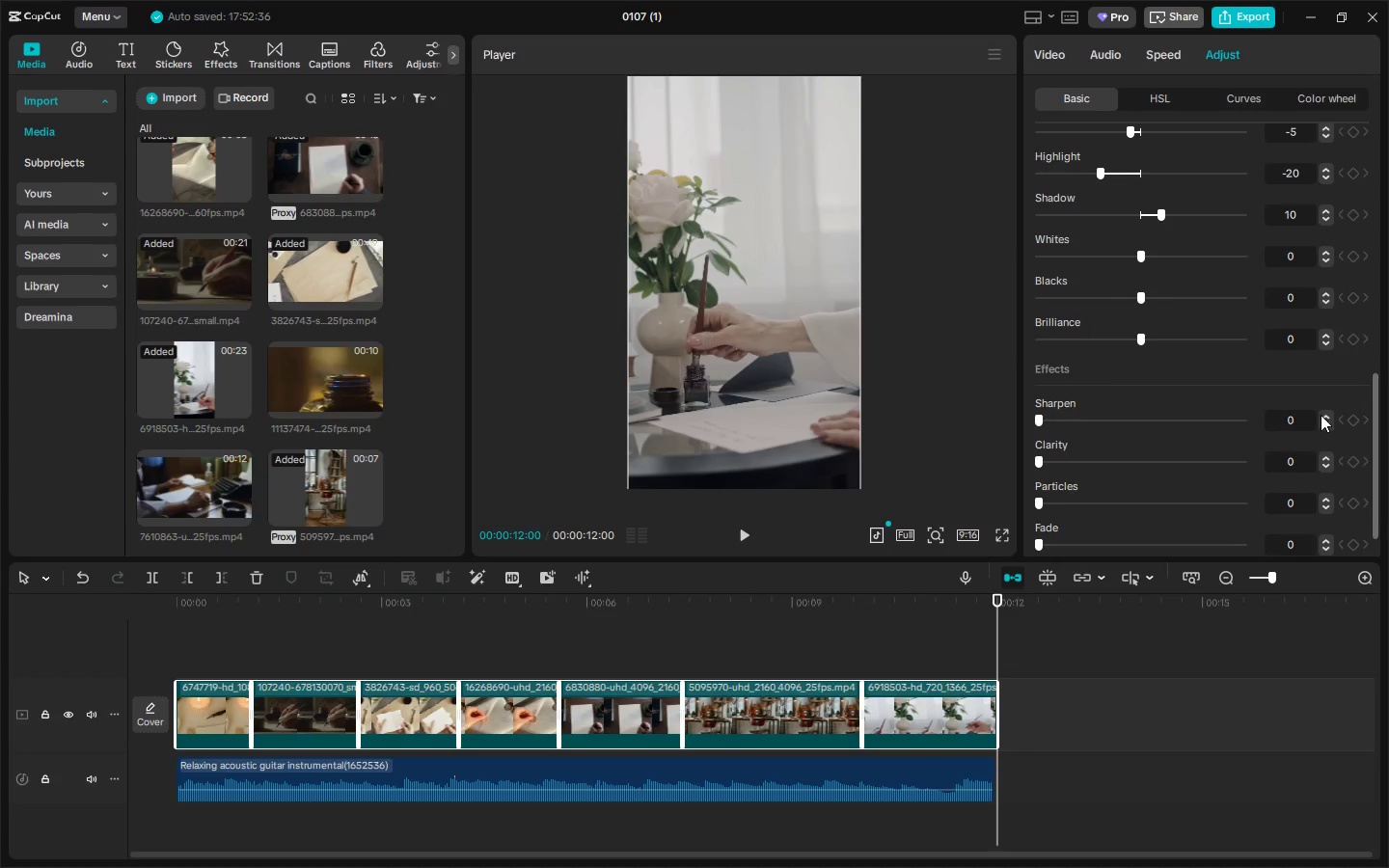 
double_click([1322, 415])
 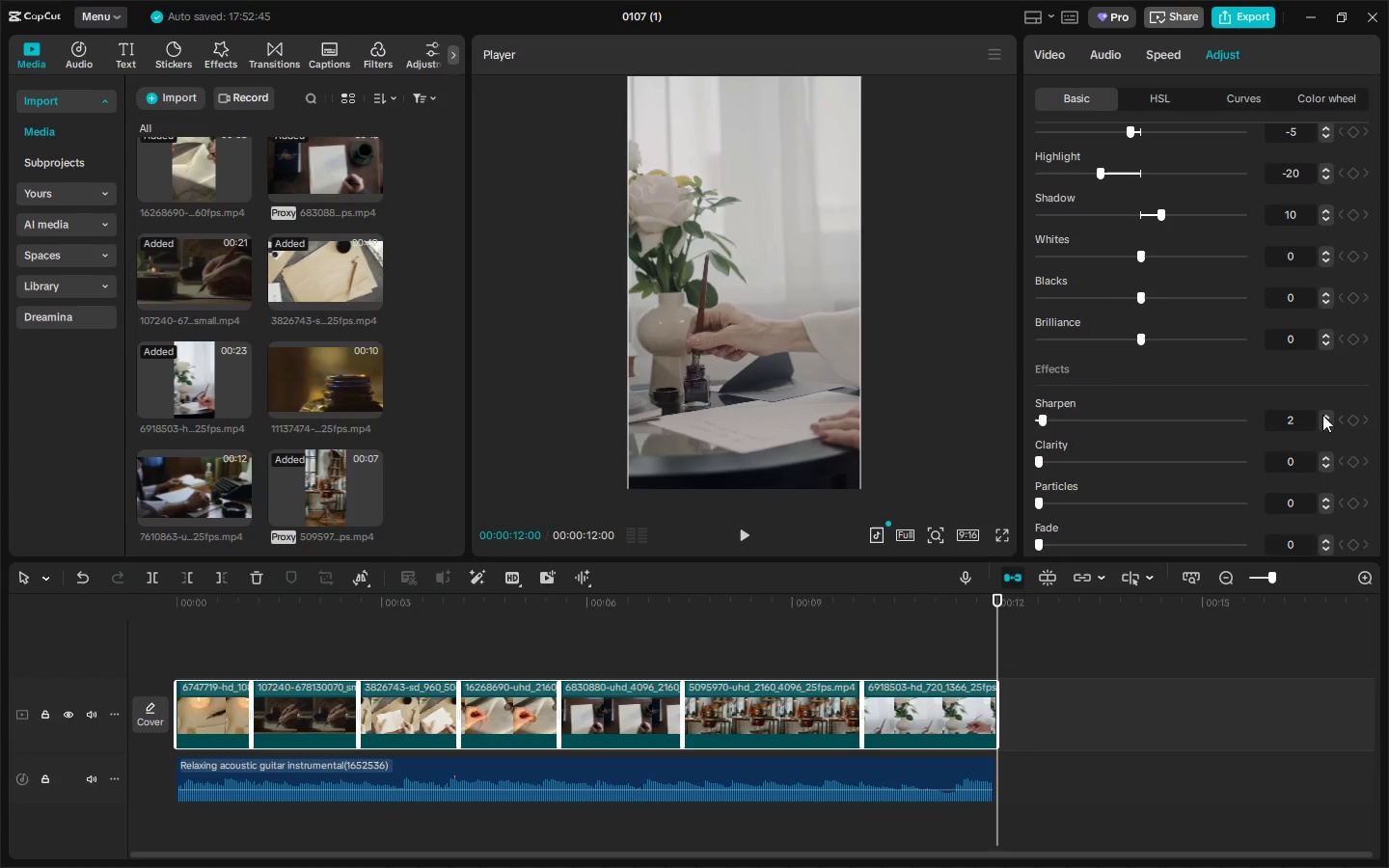 
triple_click([1322, 415])
 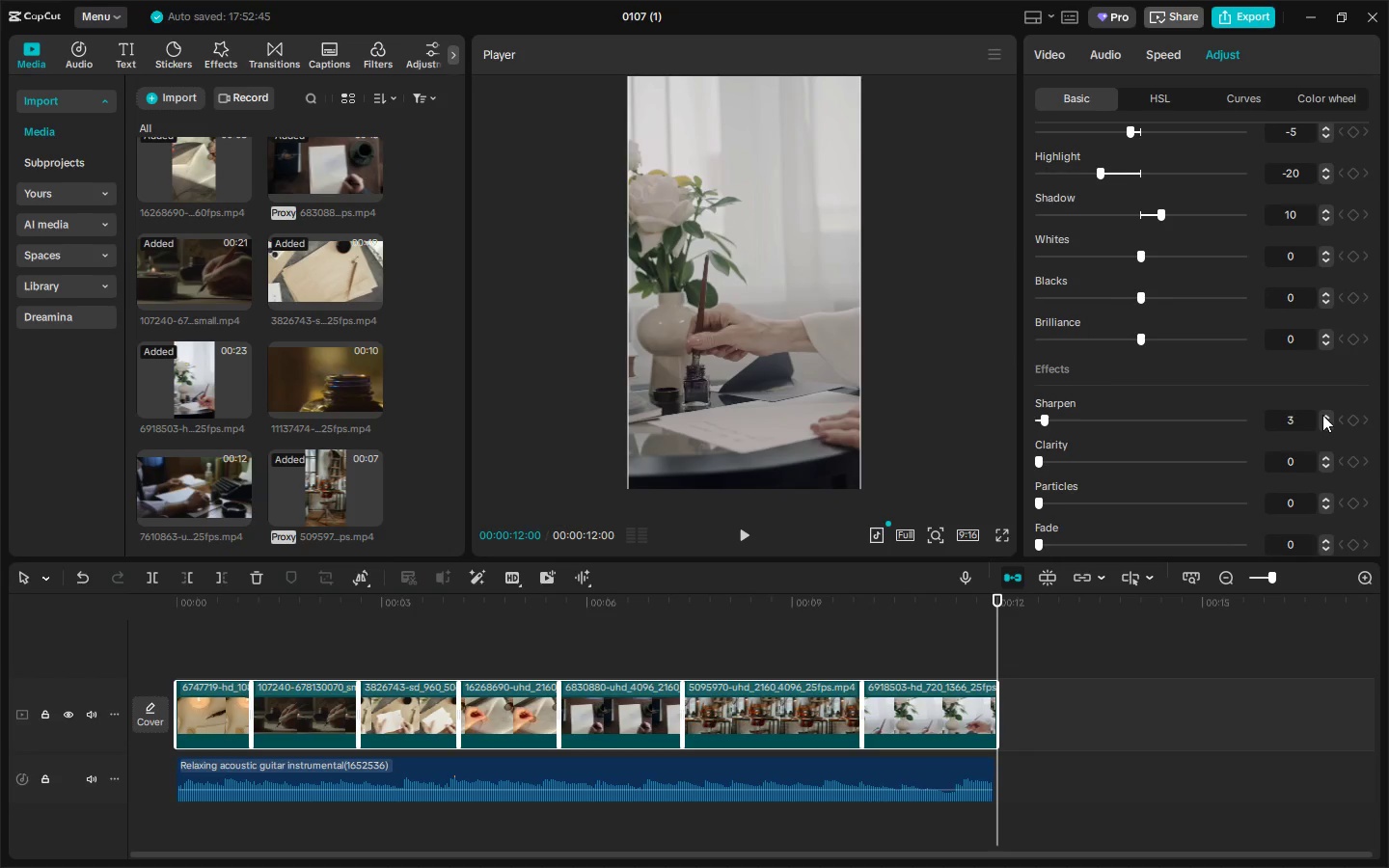 
triple_click([1322, 415])
 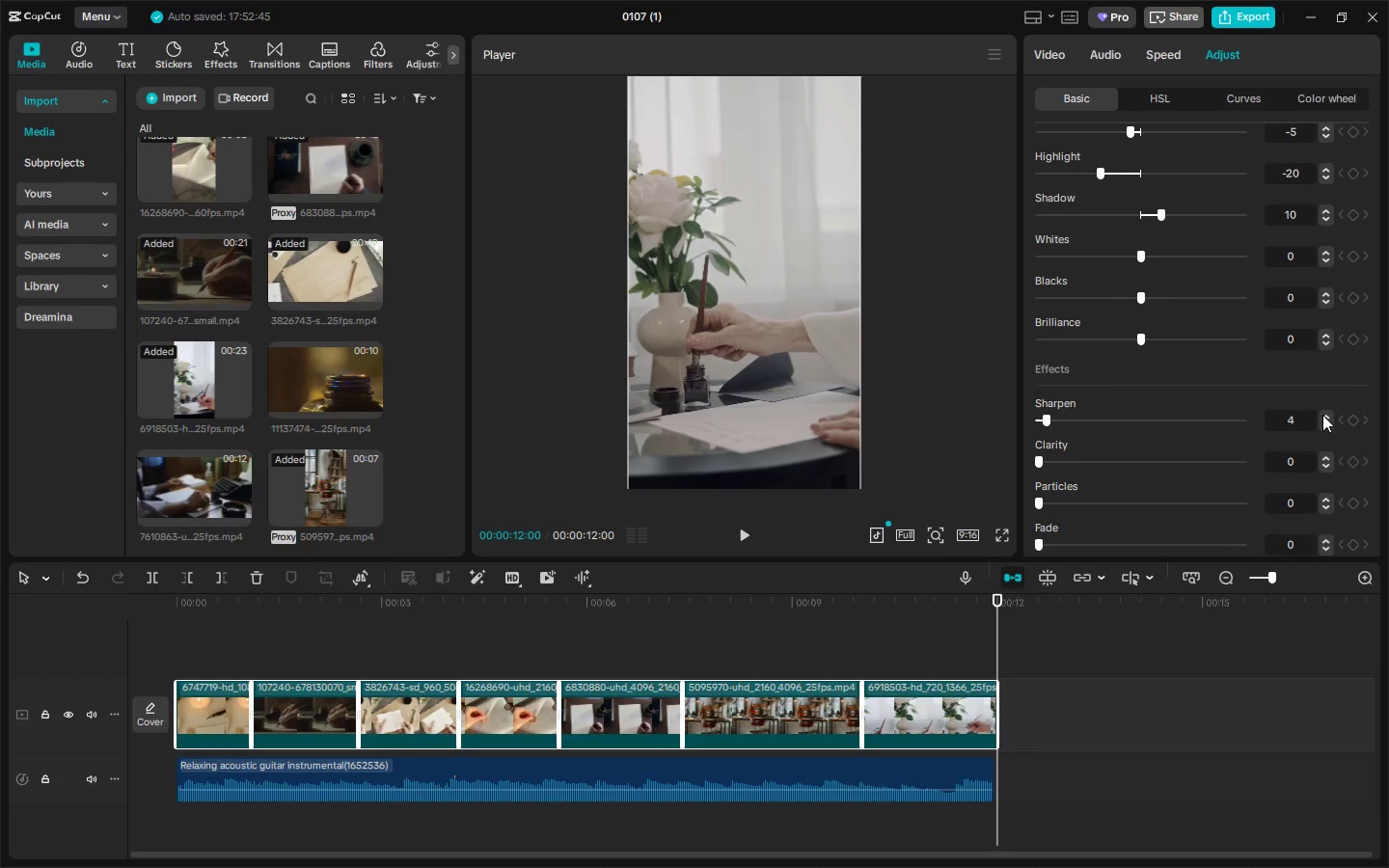 
triple_click([1322, 415])
 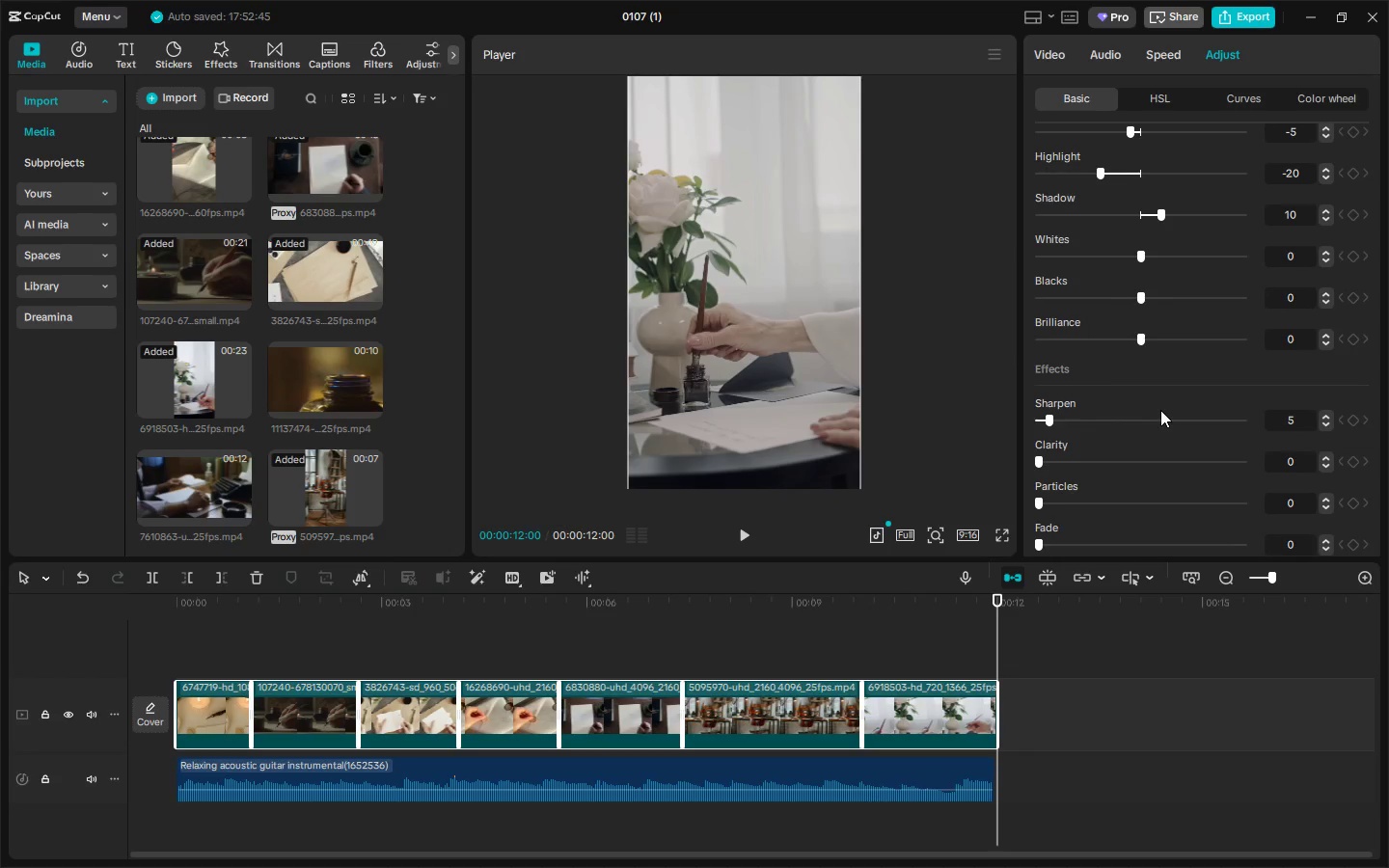 
scroll: coordinate [1160, 410], scroll_direction: down, amount: 9.0
 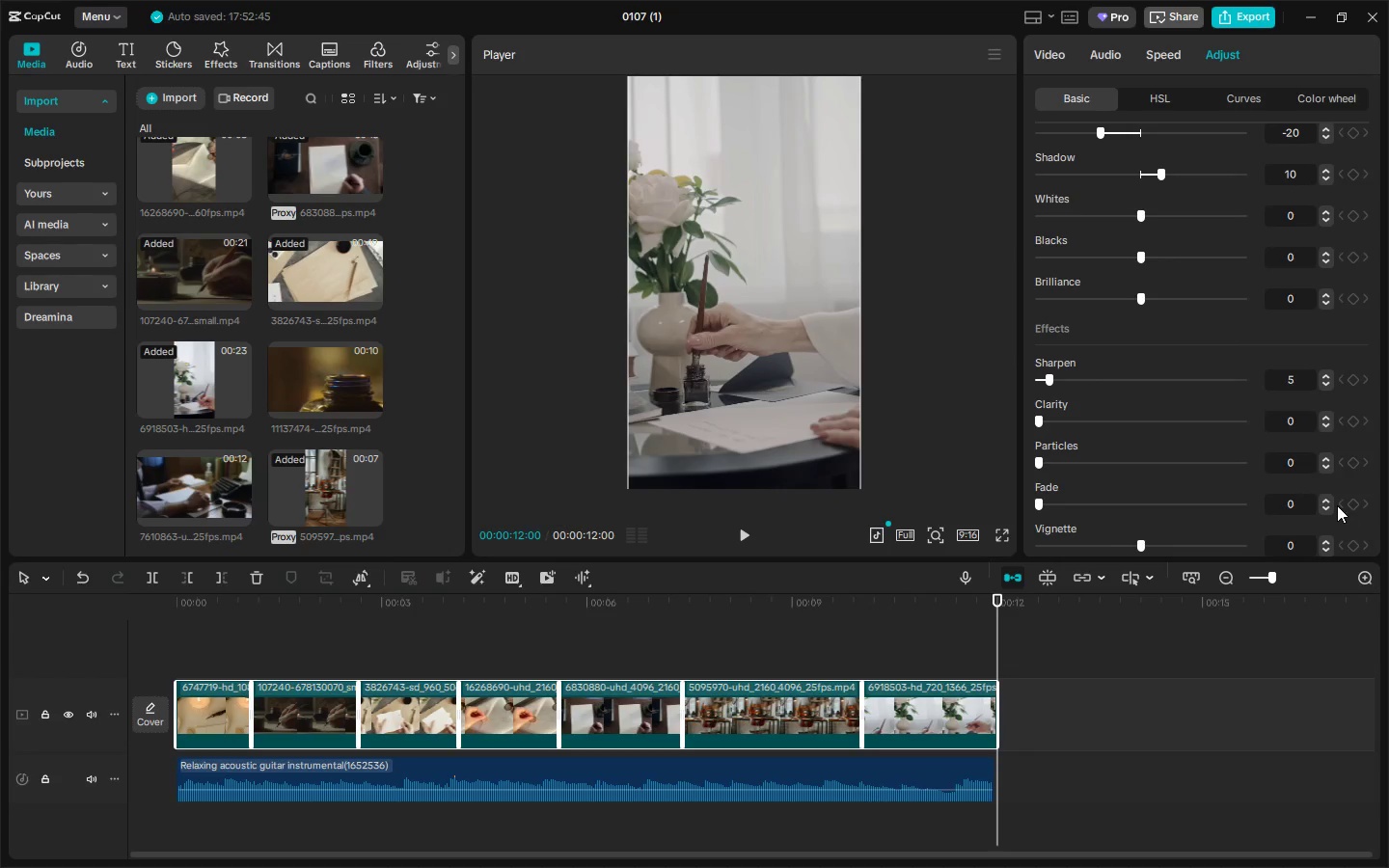 
double_click([1324, 496])
 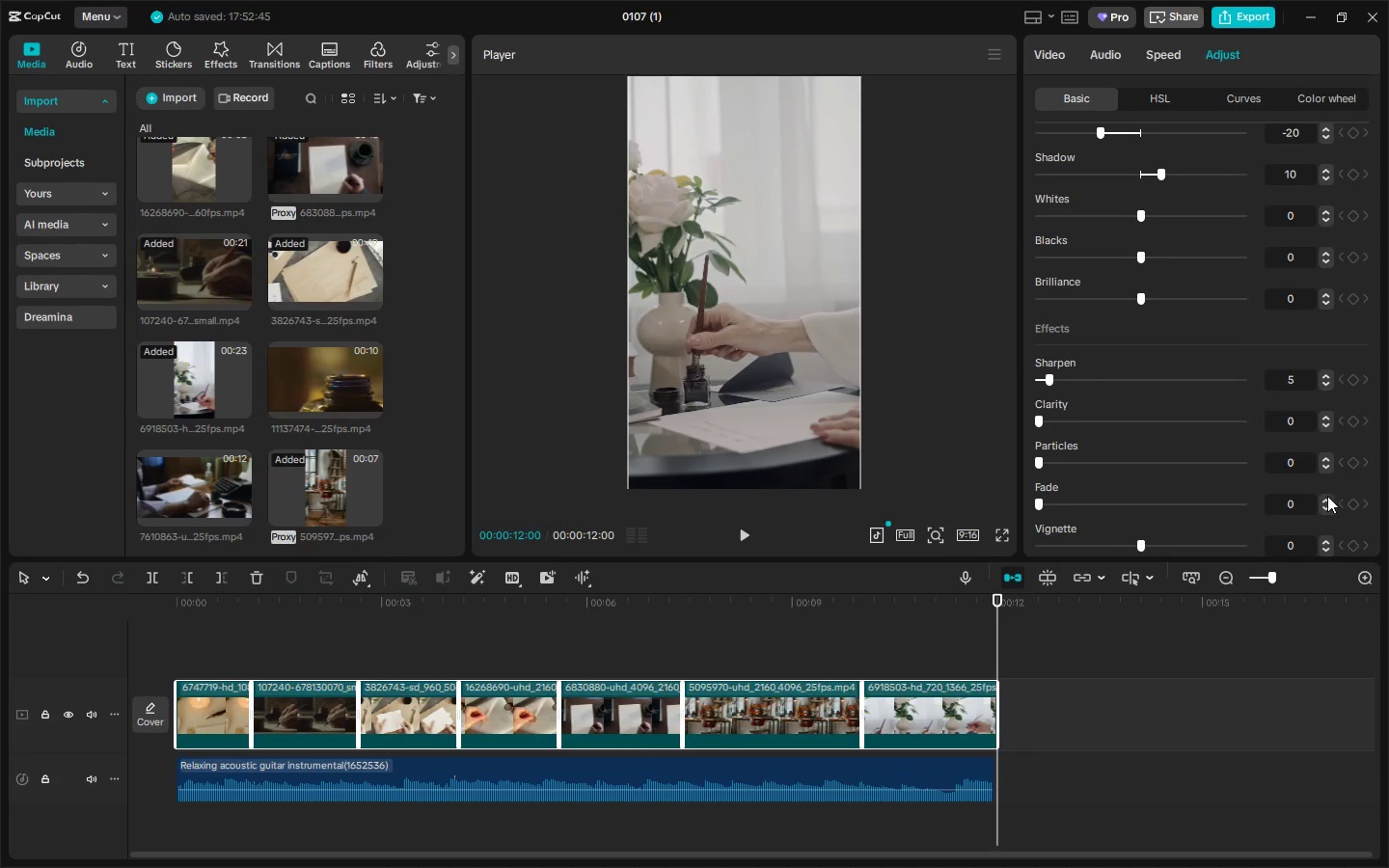 
triple_click([1329, 497])
 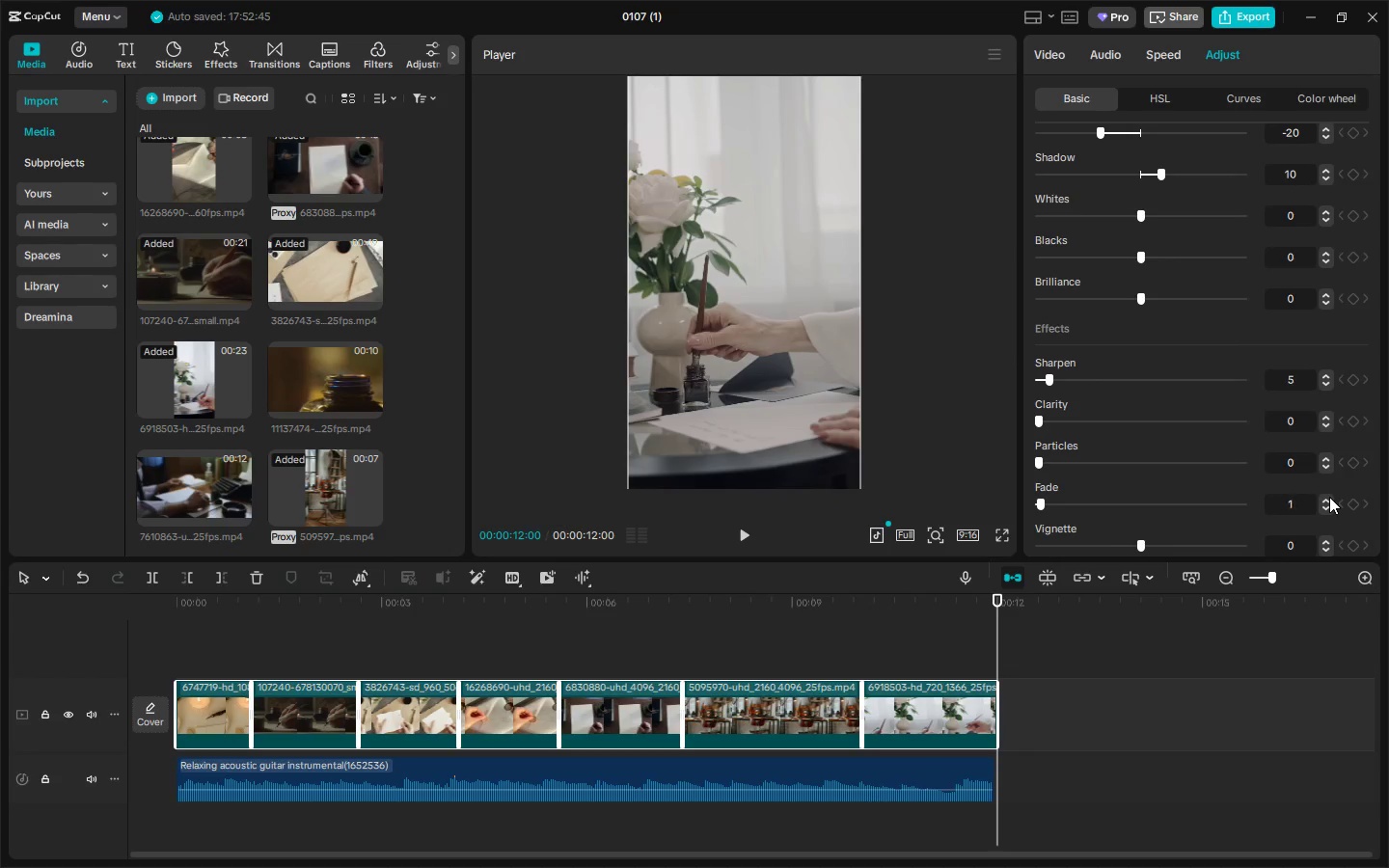 
triple_click([1329, 497])
 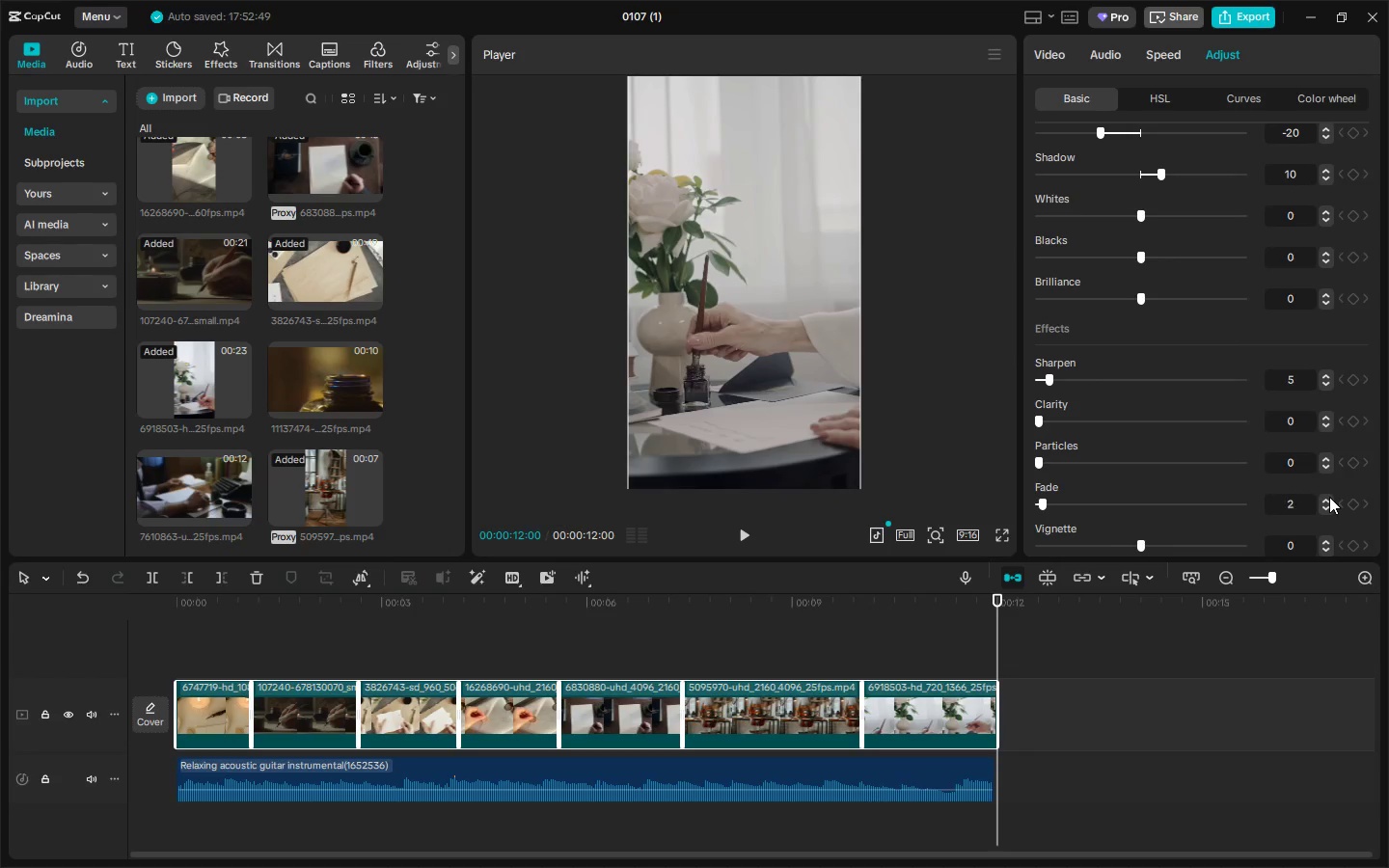 
triple_click([1329, 497])
 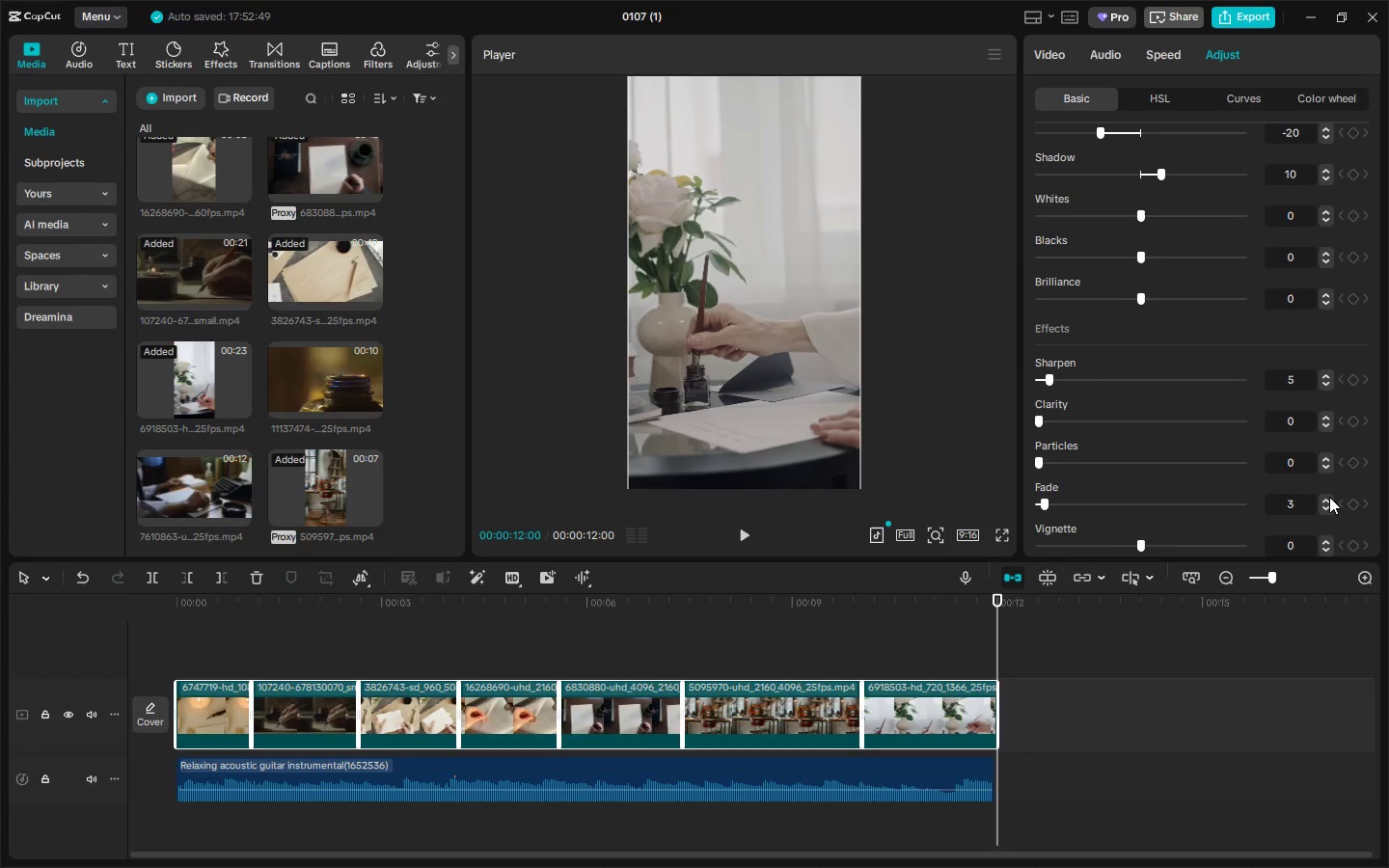 
triple_click([1329, 497])
 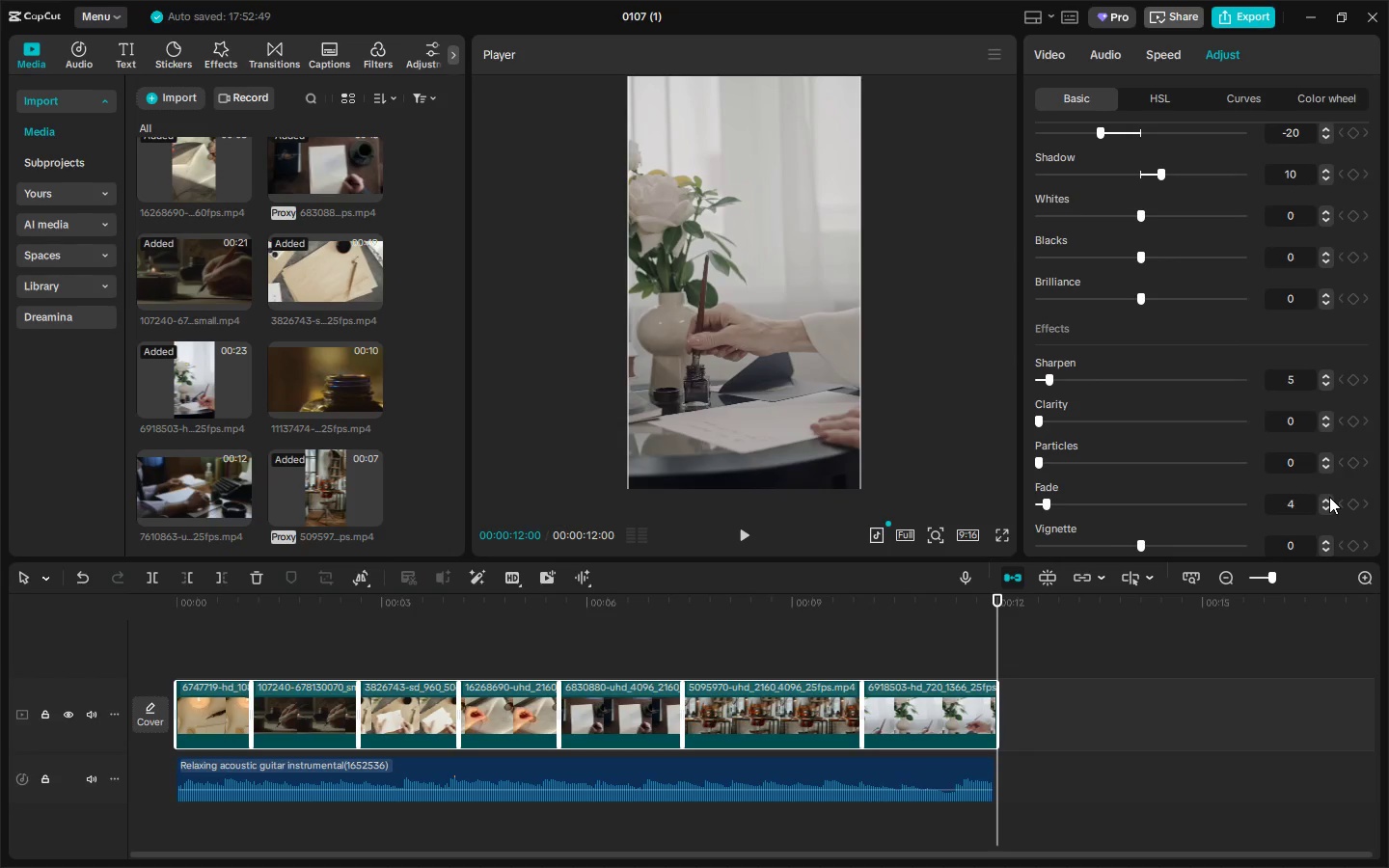 
triple_click([1329, 497])
 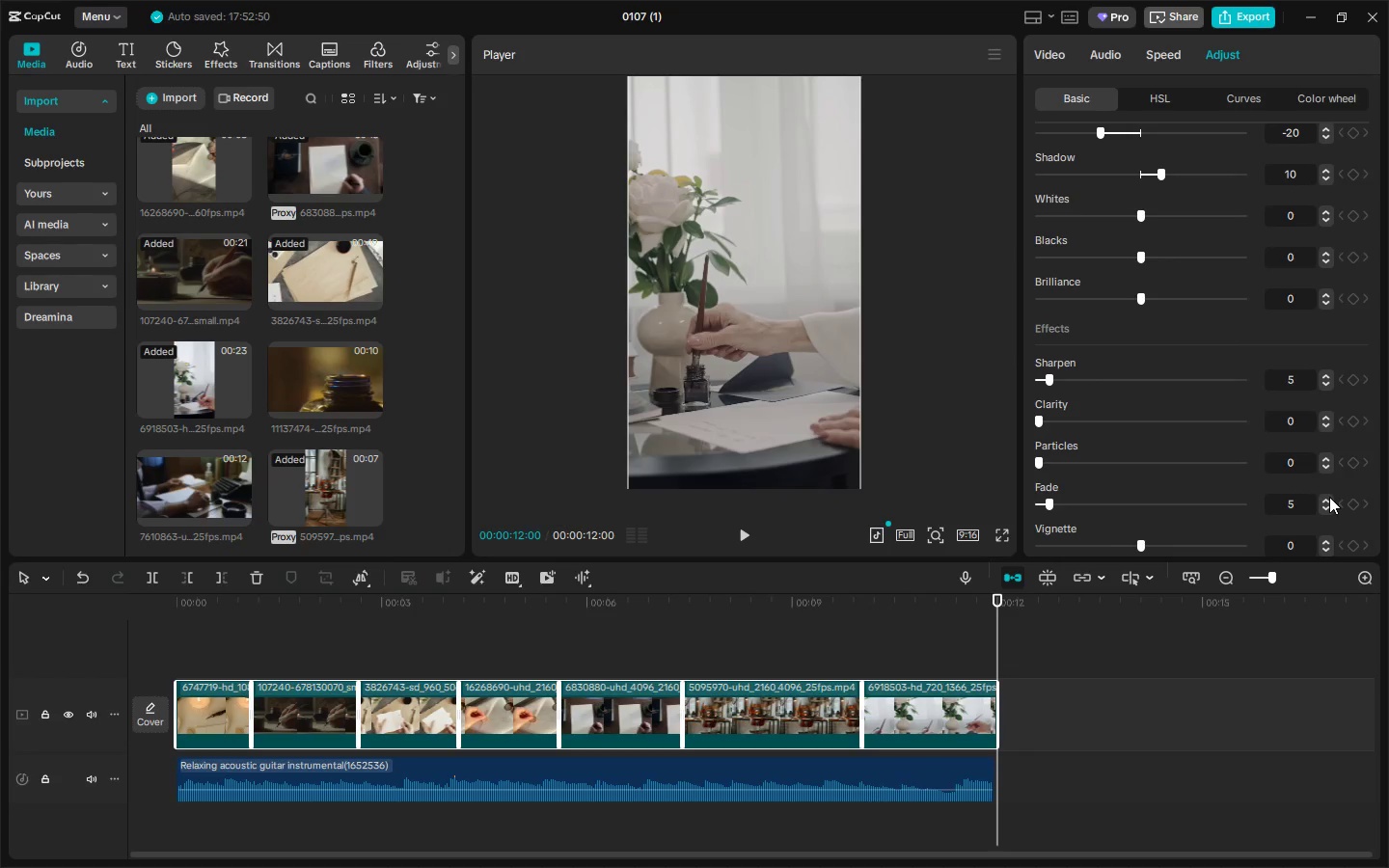 
triple_click([1329, 497])
 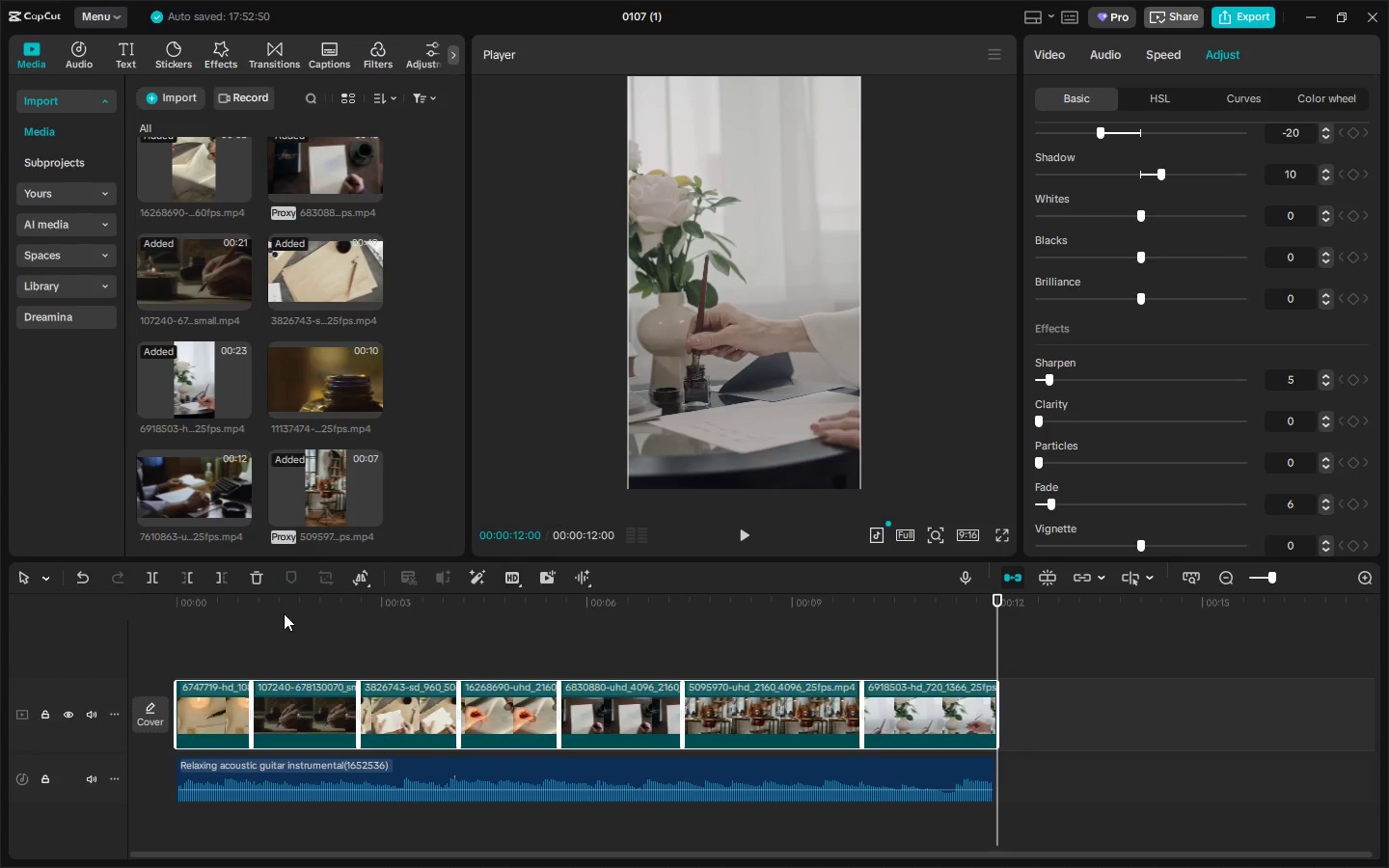 
left_click_drag(start_coordinate=[272, 614], to_coordinate=[1, 605])
 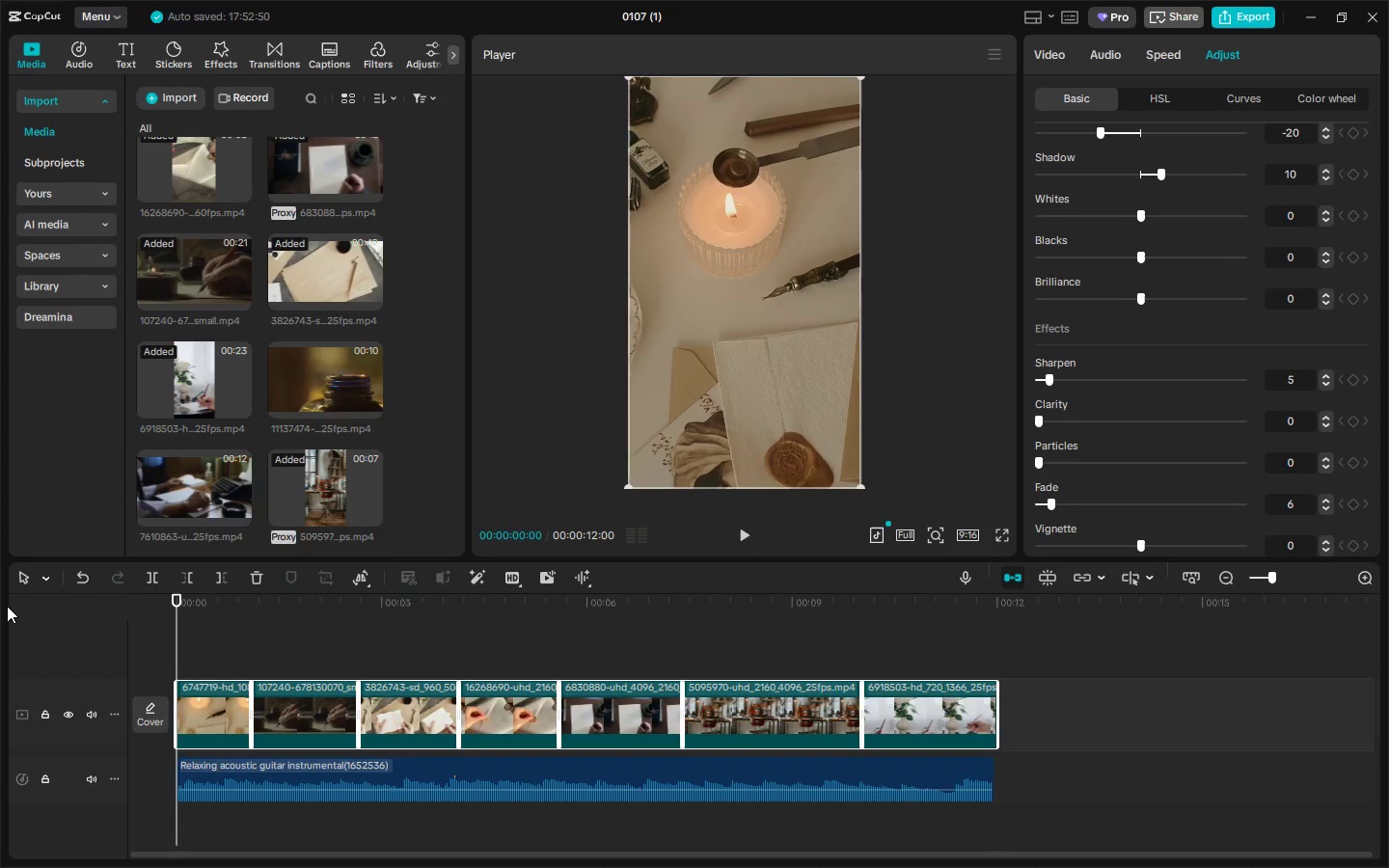 
key(Space)
 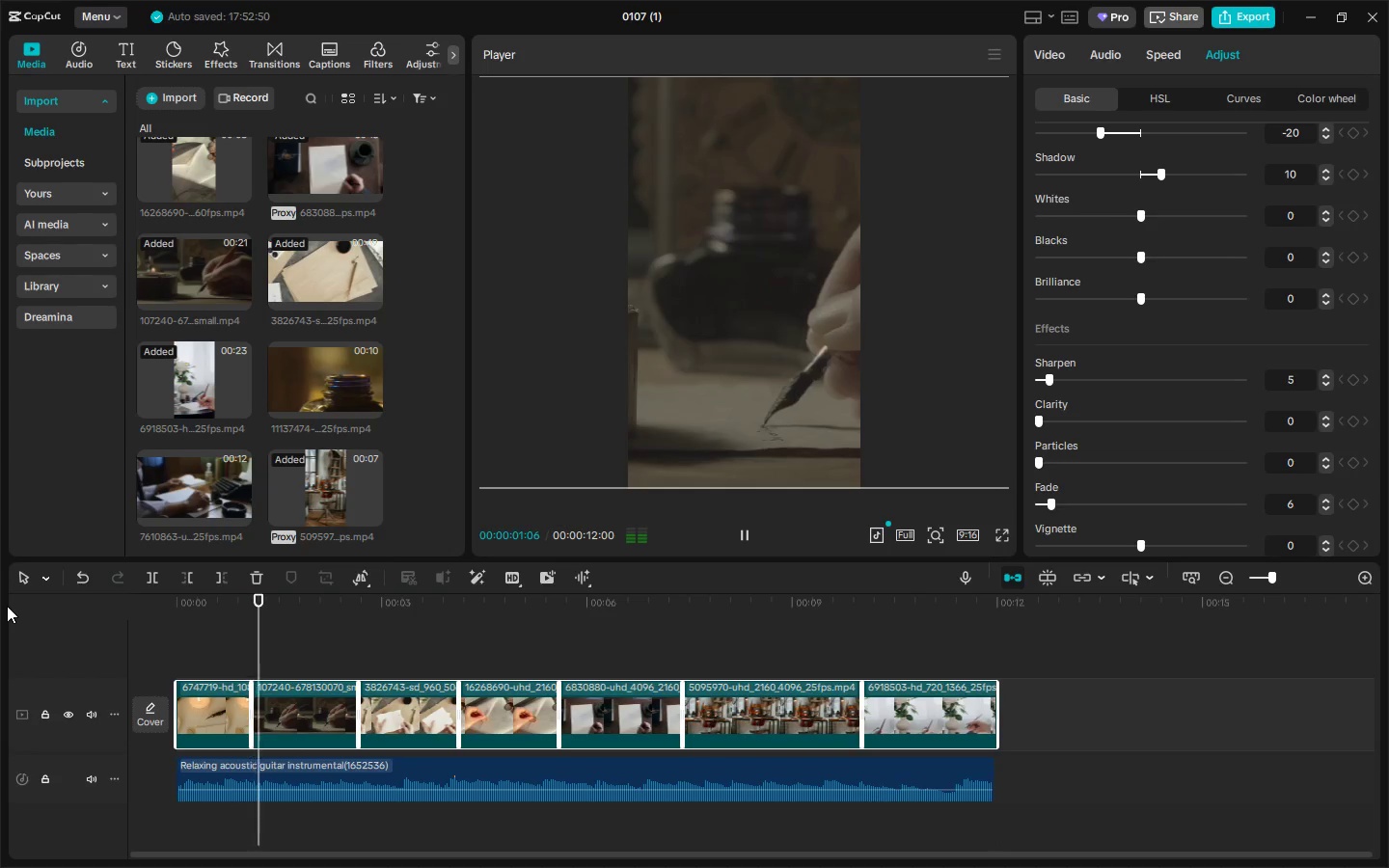 
key(Space)
 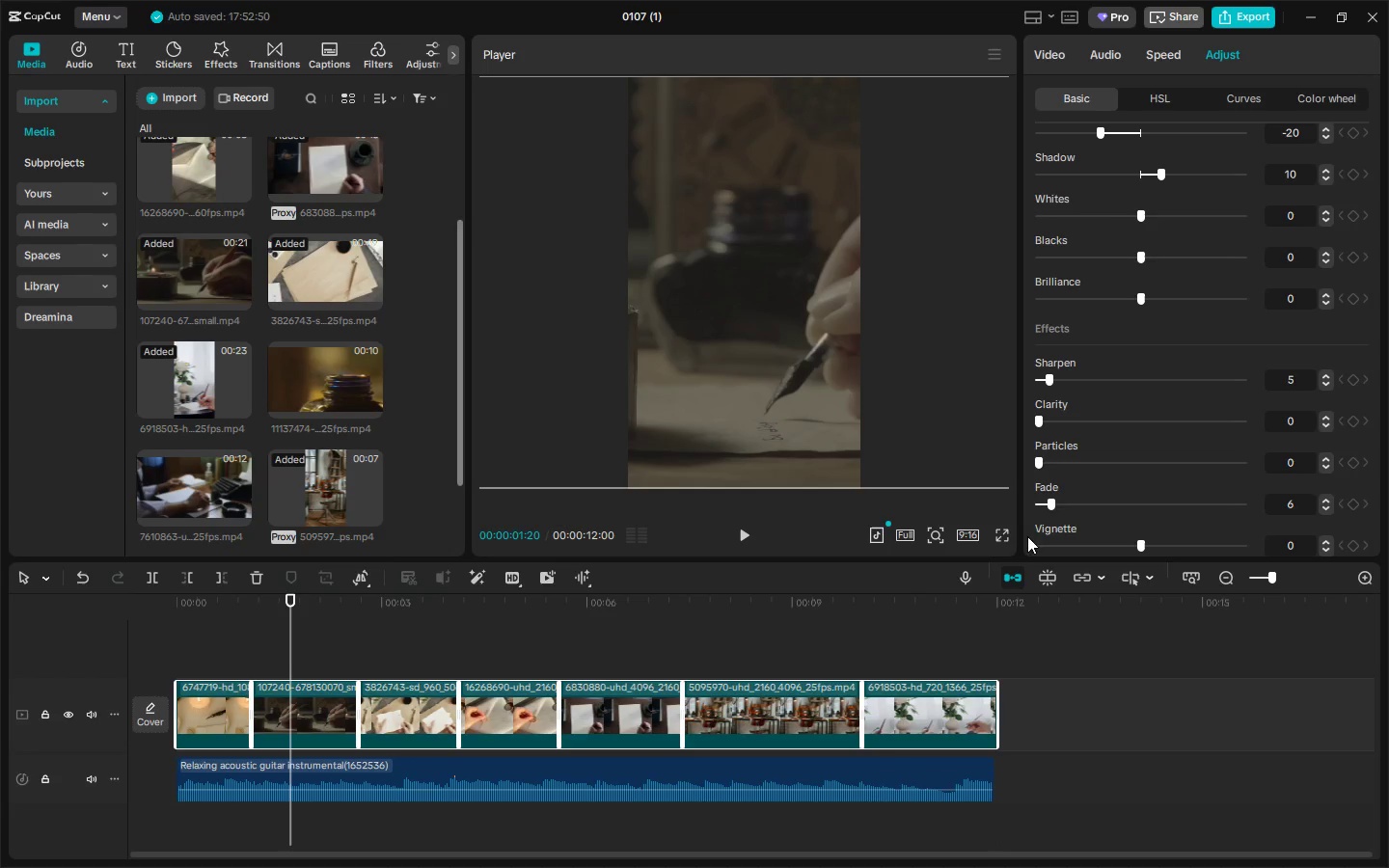 
left_click([1006, 535])
 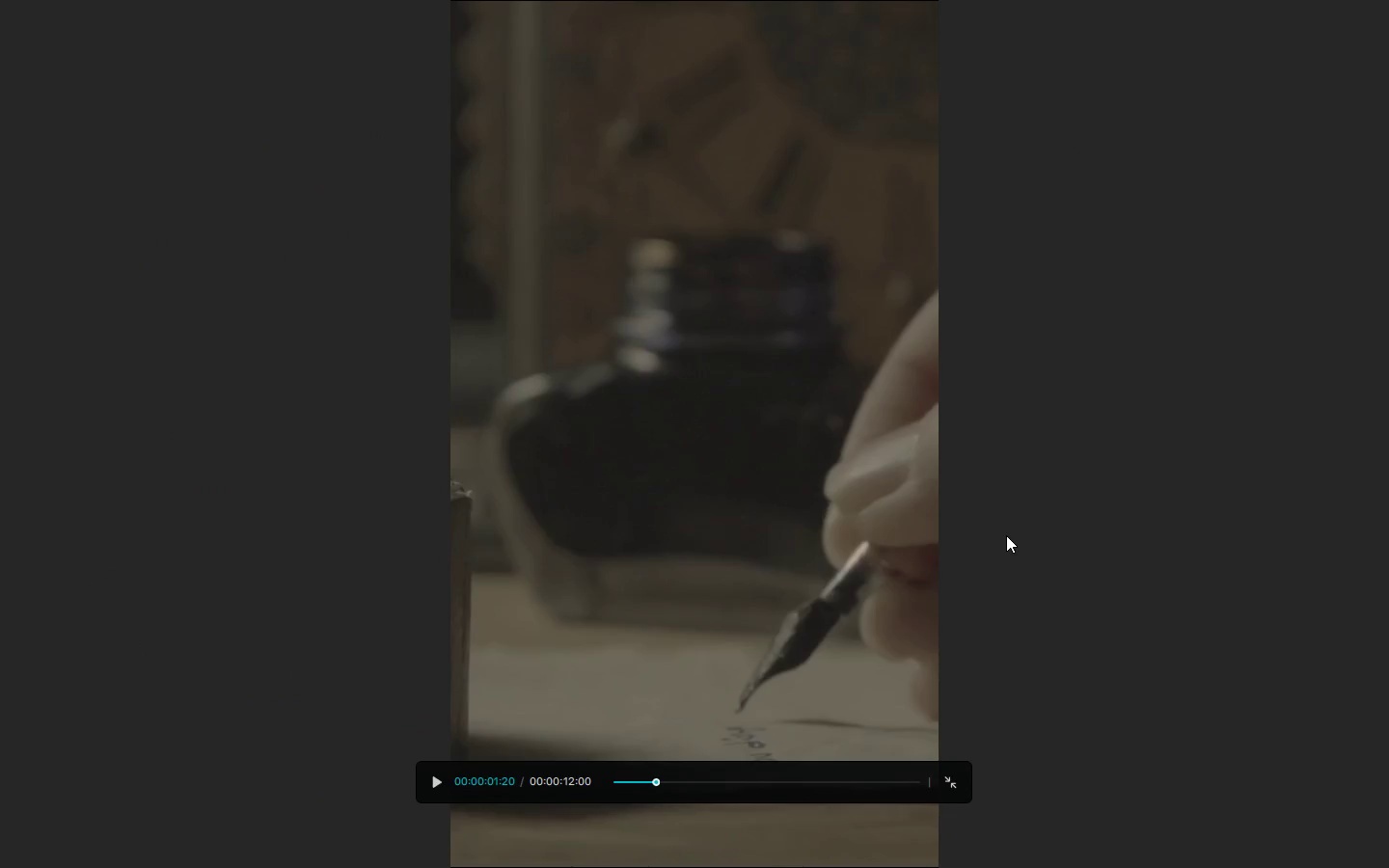 
key(Space)
 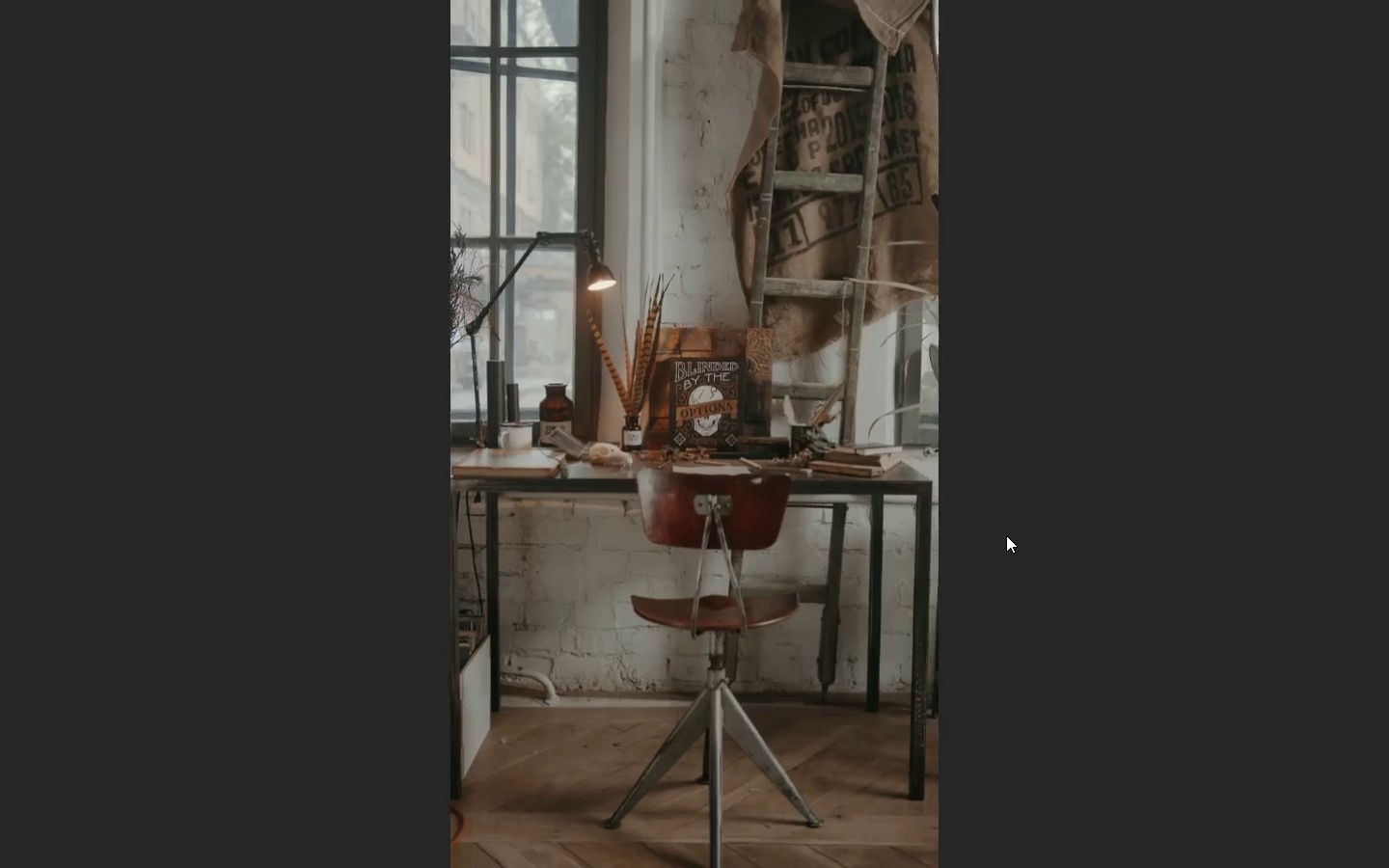 
wait(12.12)
 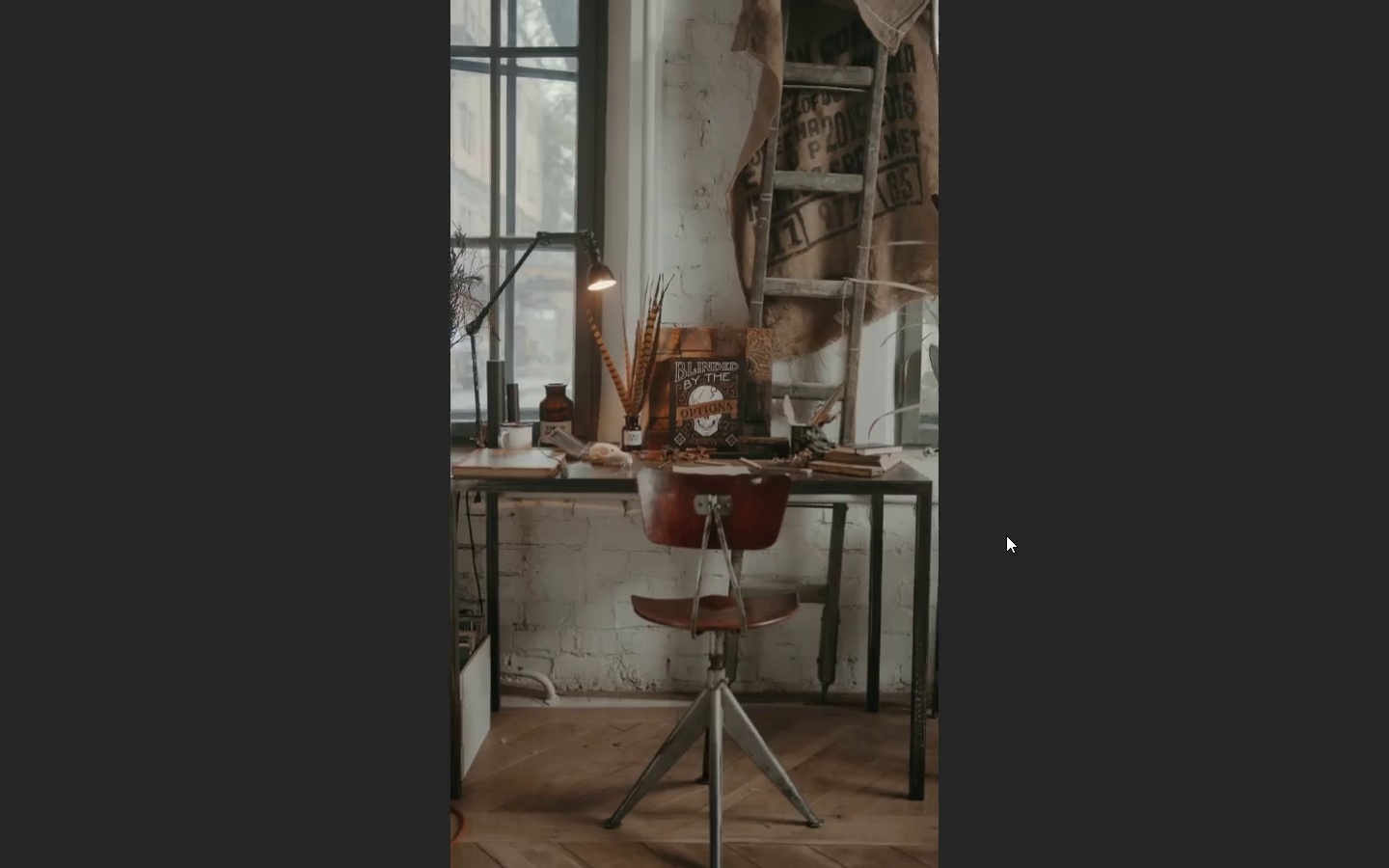 
key(Escape)
 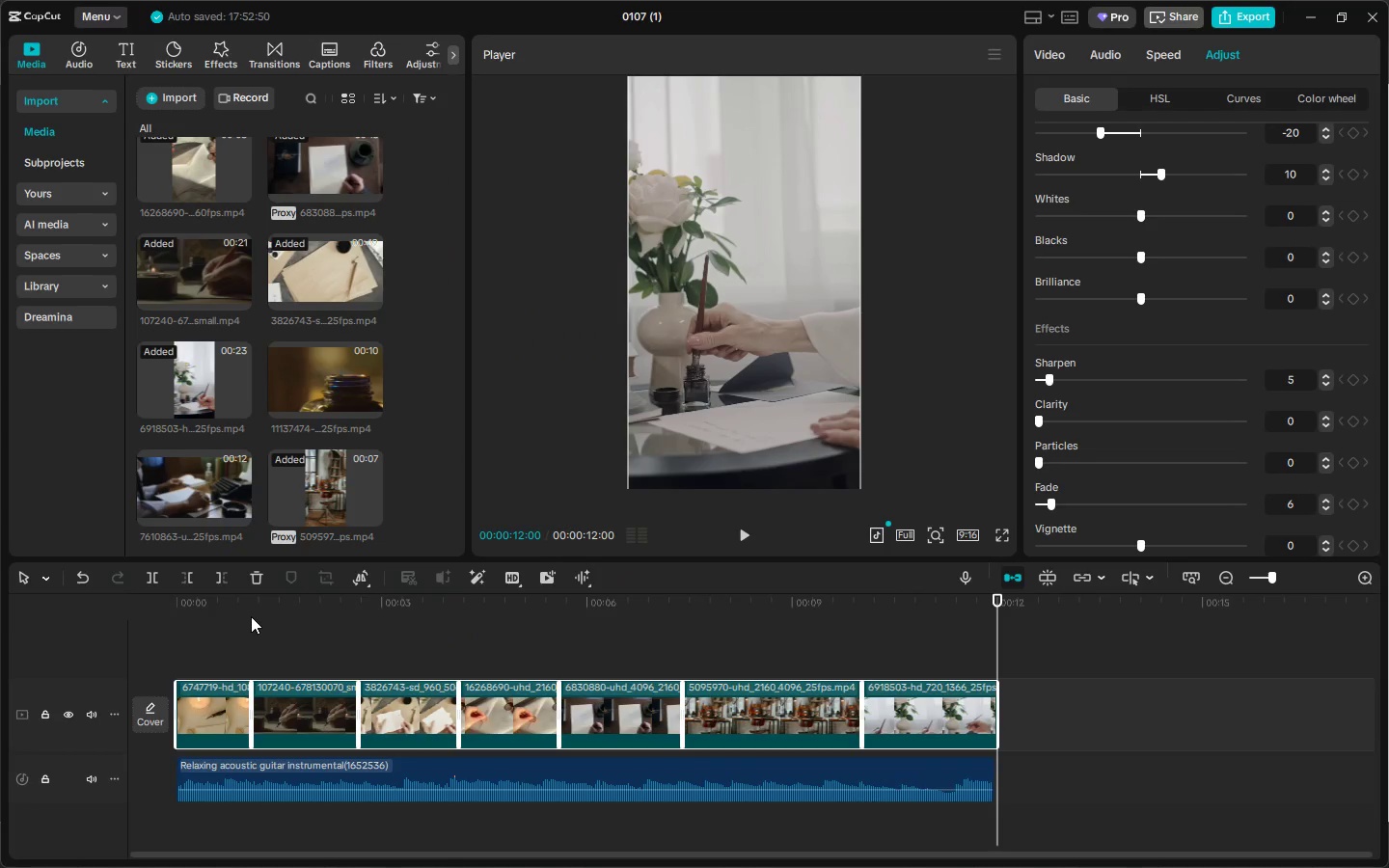 
left_click_drag(start_coordinate=[244, 606], to_coordinate=[125, 605])
 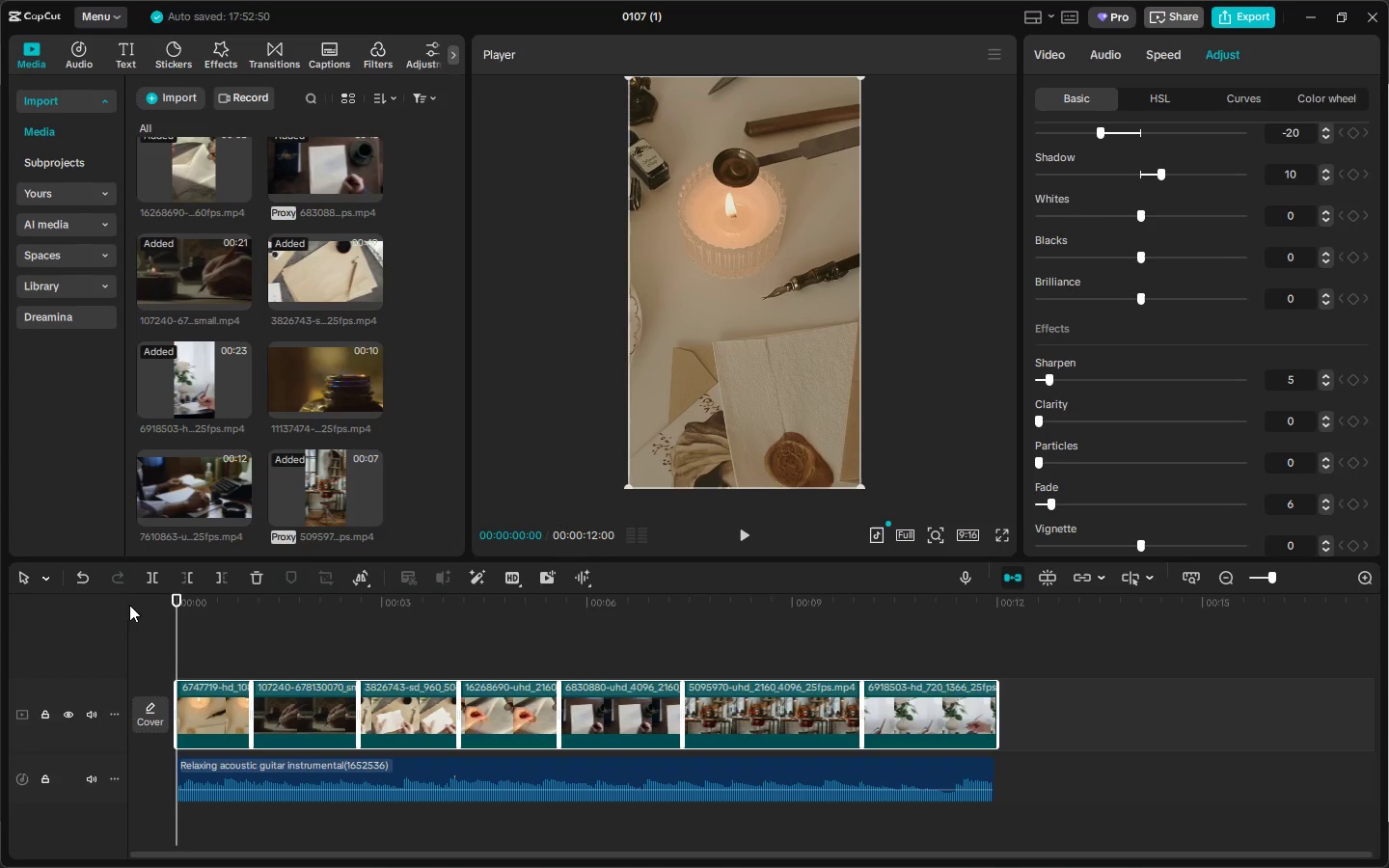 
wait(9.5)
 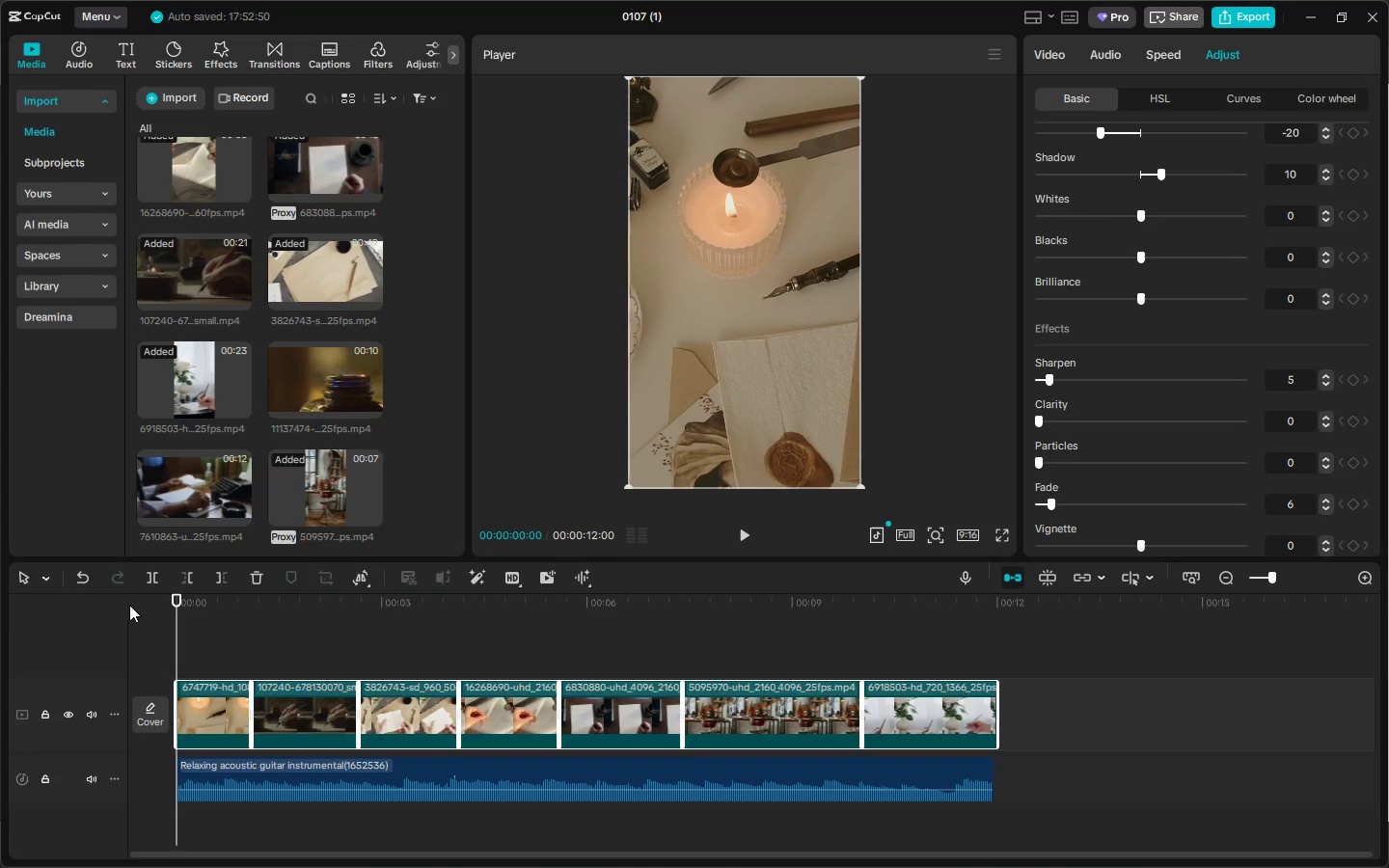 
key(Alt+AltLeft)
 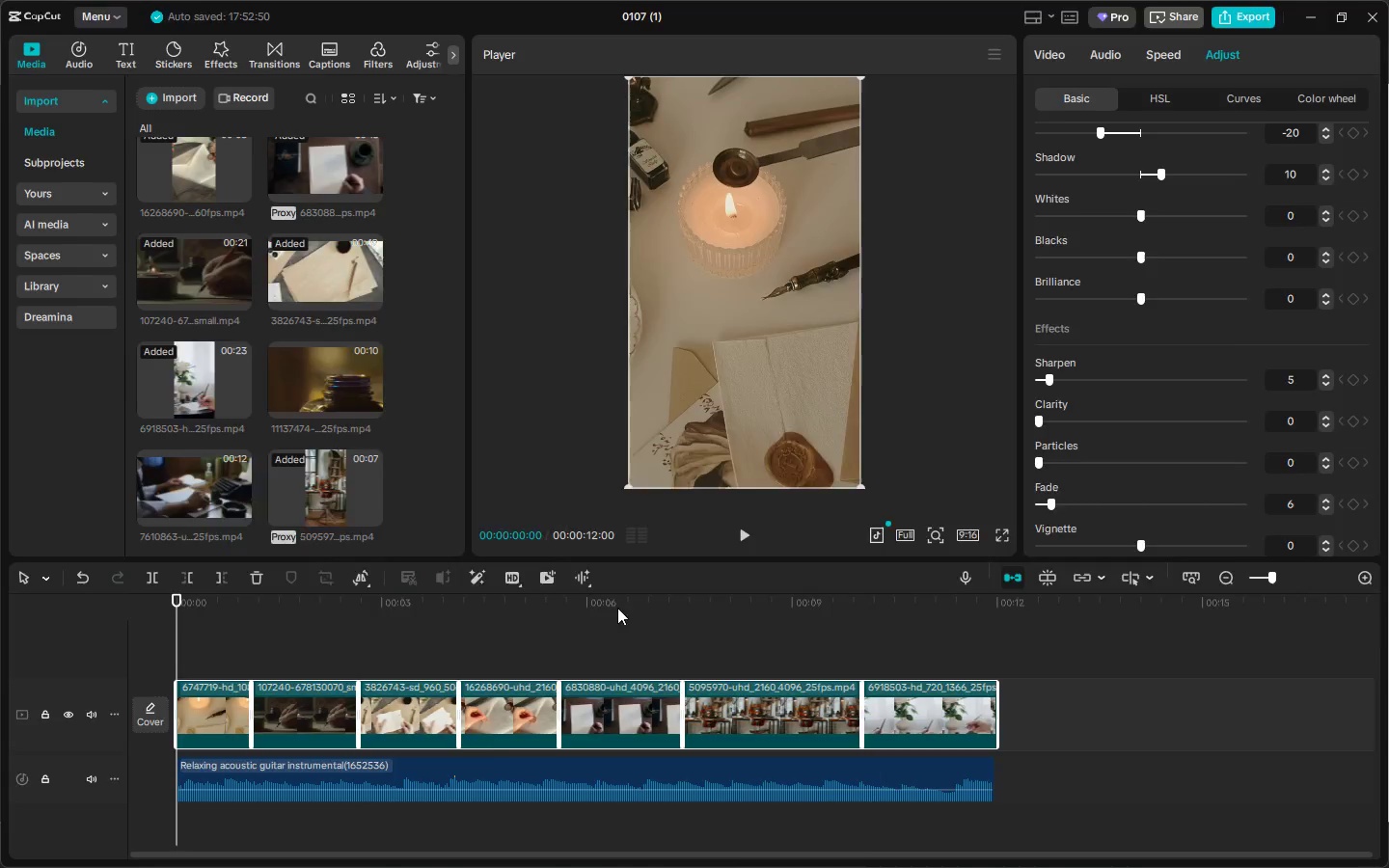 
key(Alt+Tab)
 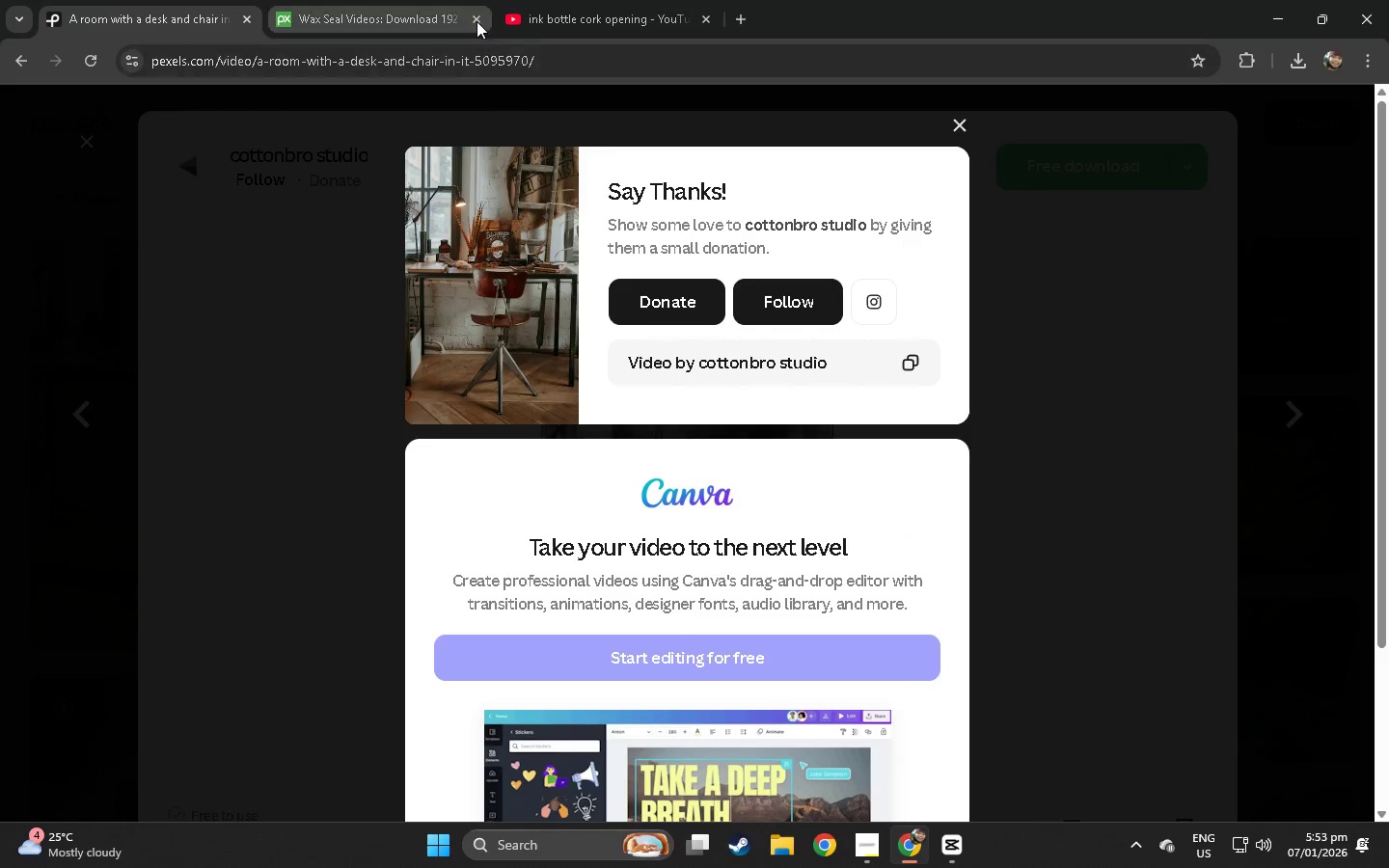 
key(Alt+AltLeft)
 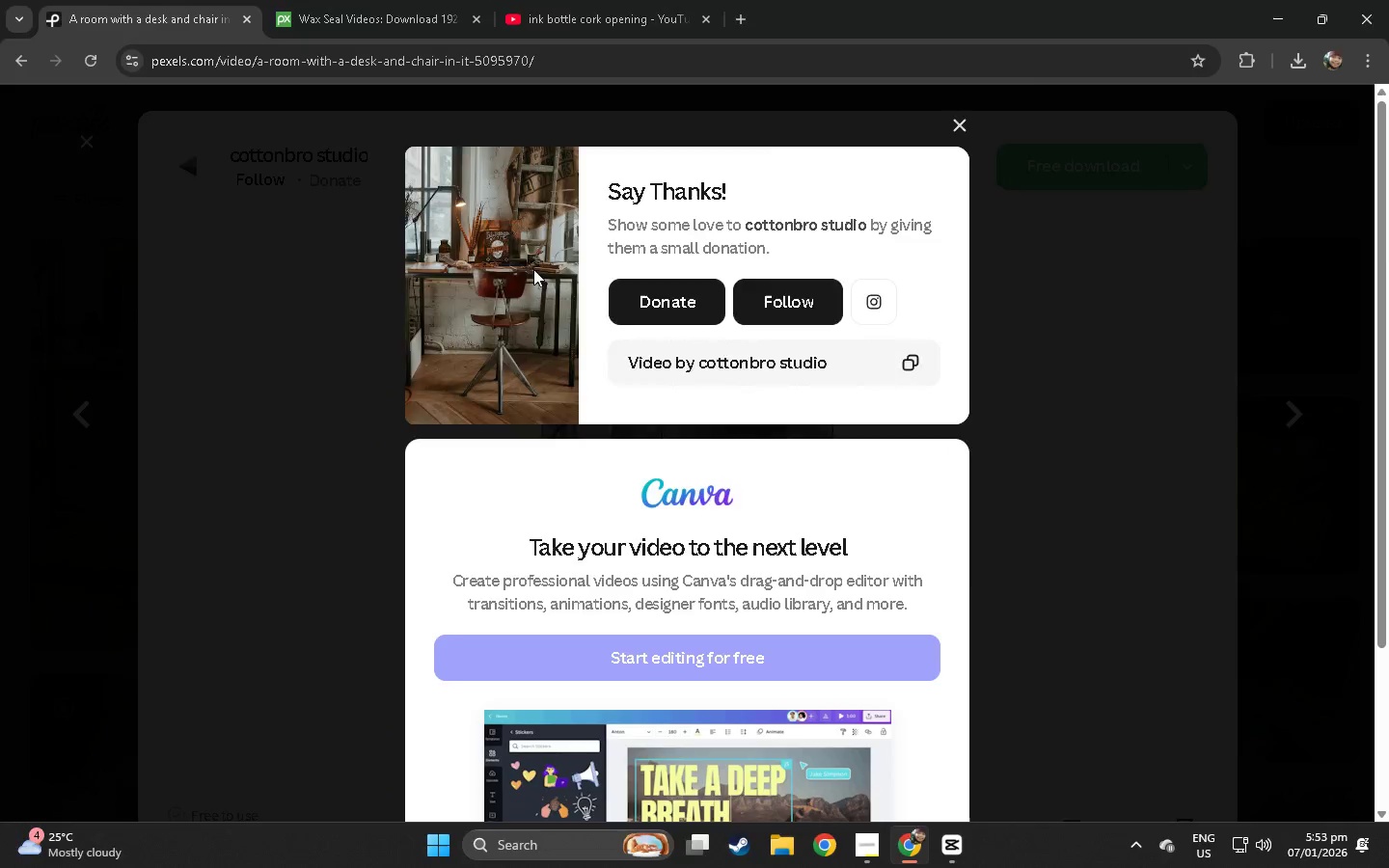 
key(Alt+Tab)
 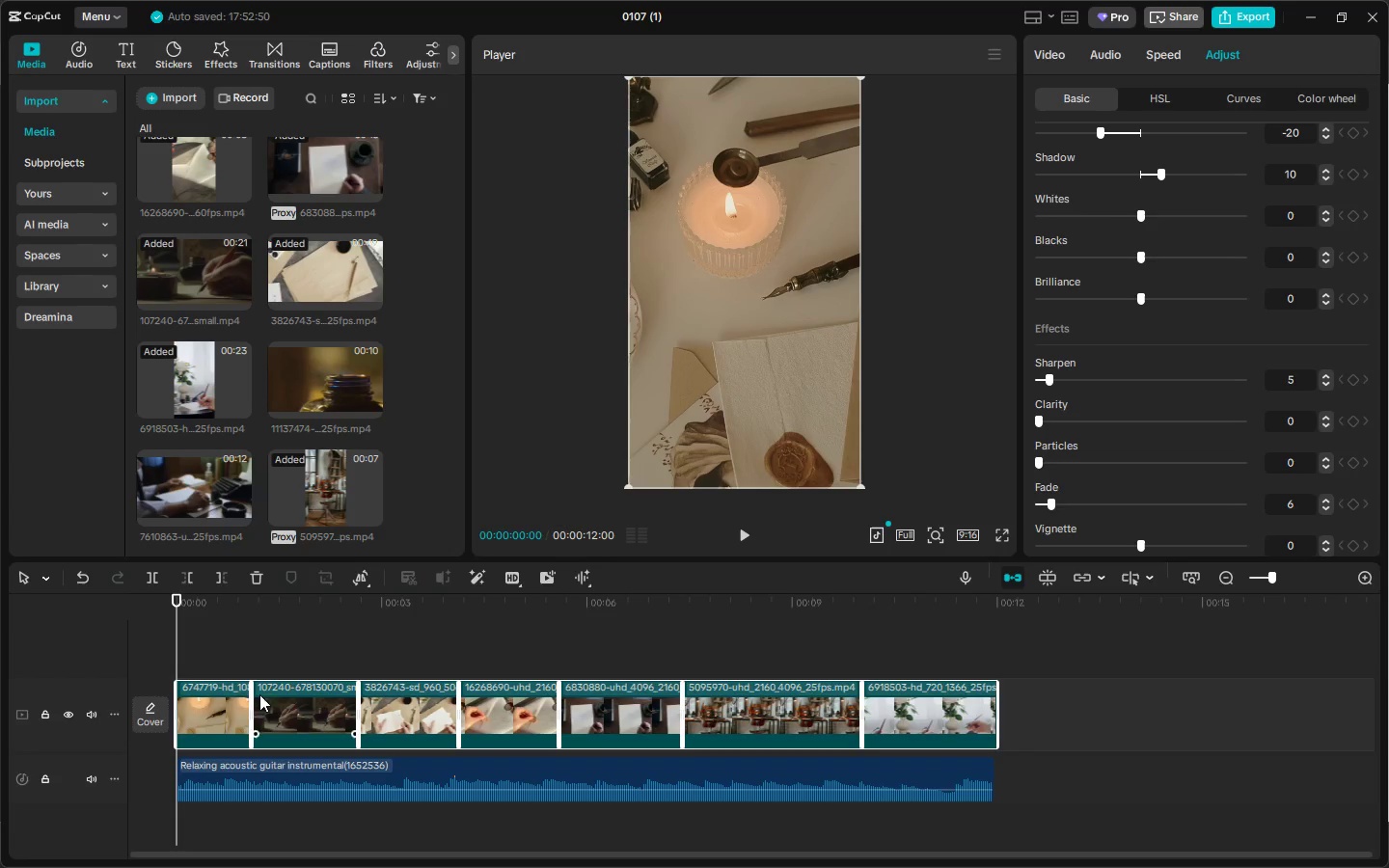 
wait(29.58)
 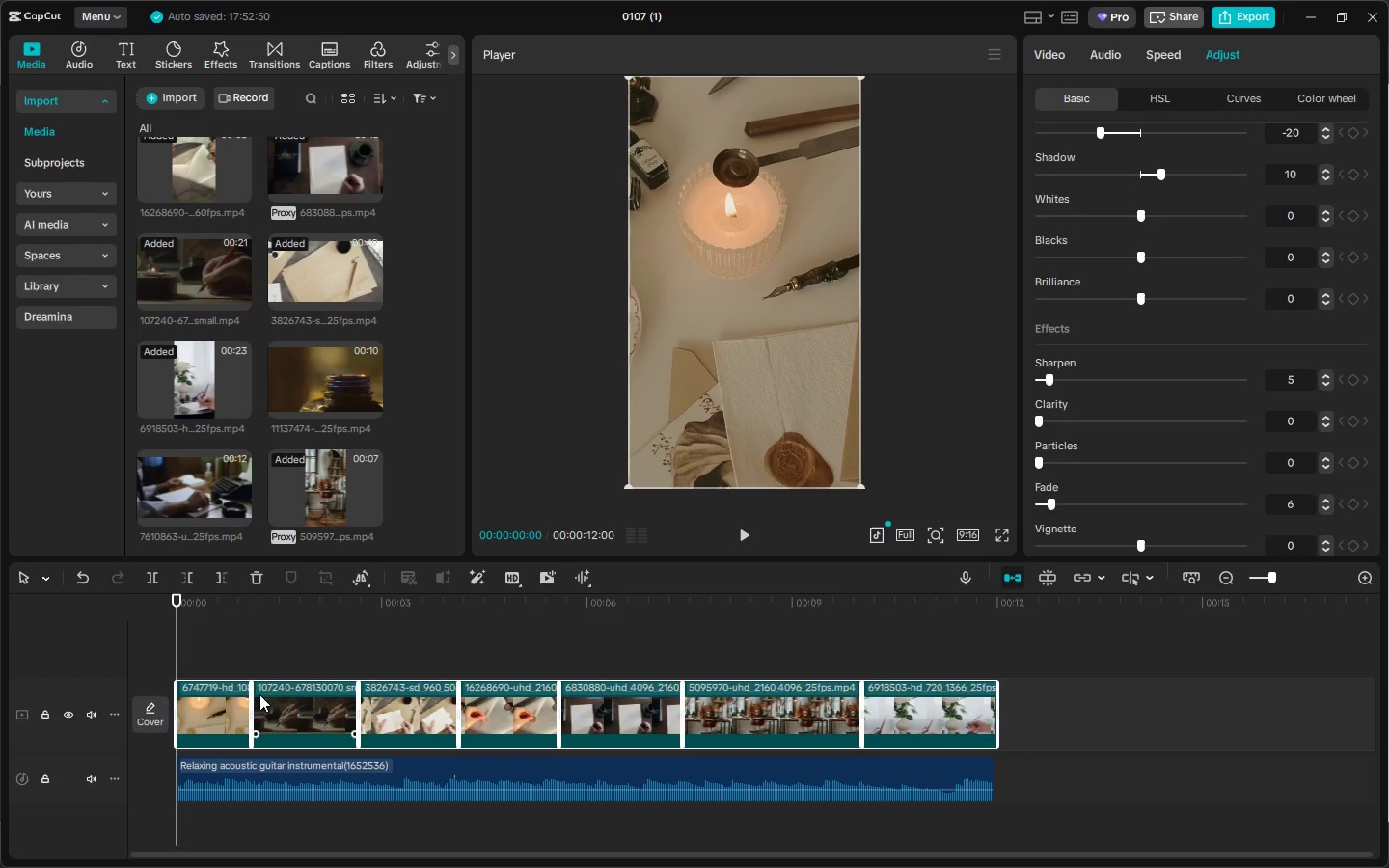 
left_click([310, 388])
 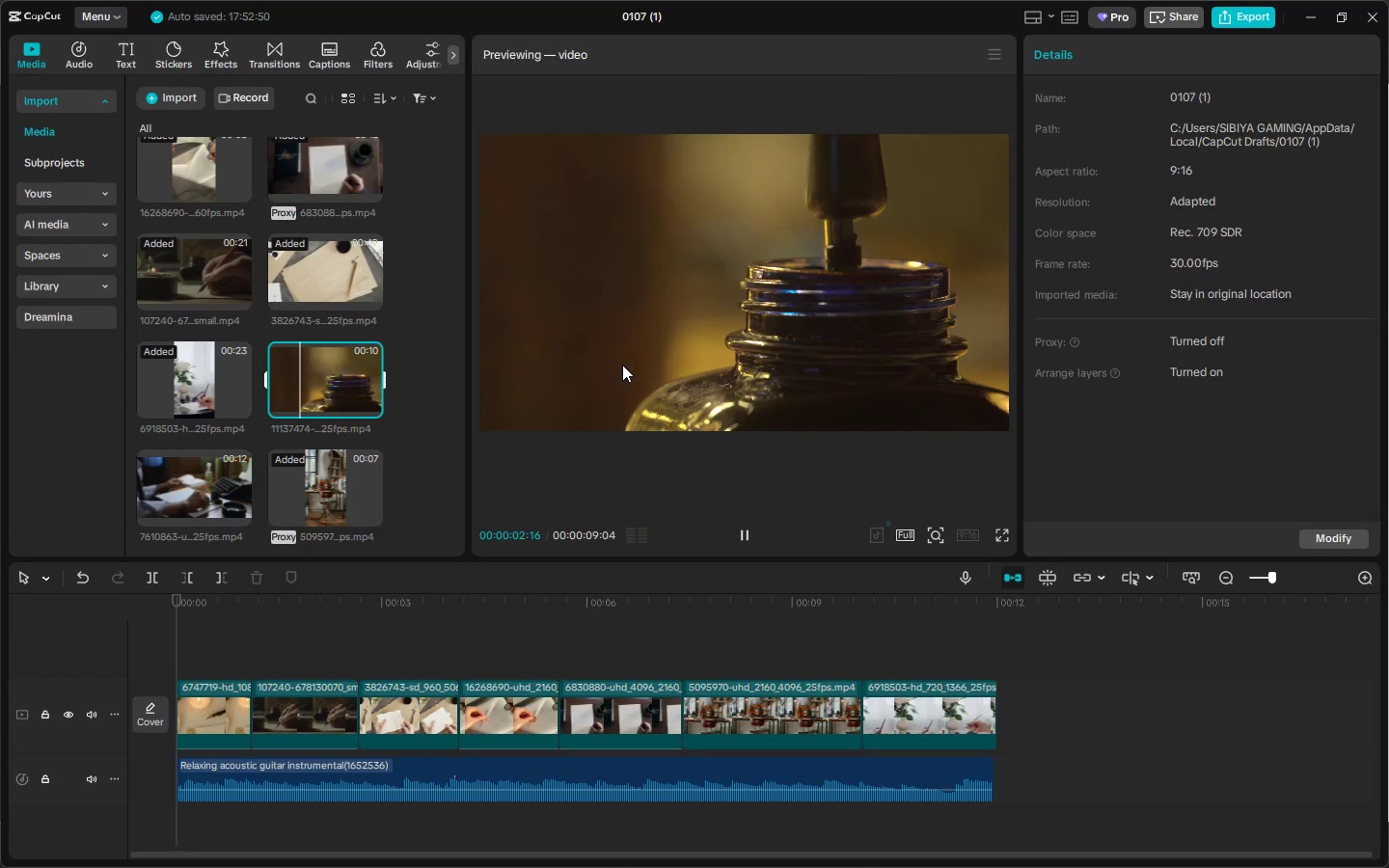 
key(Space)
 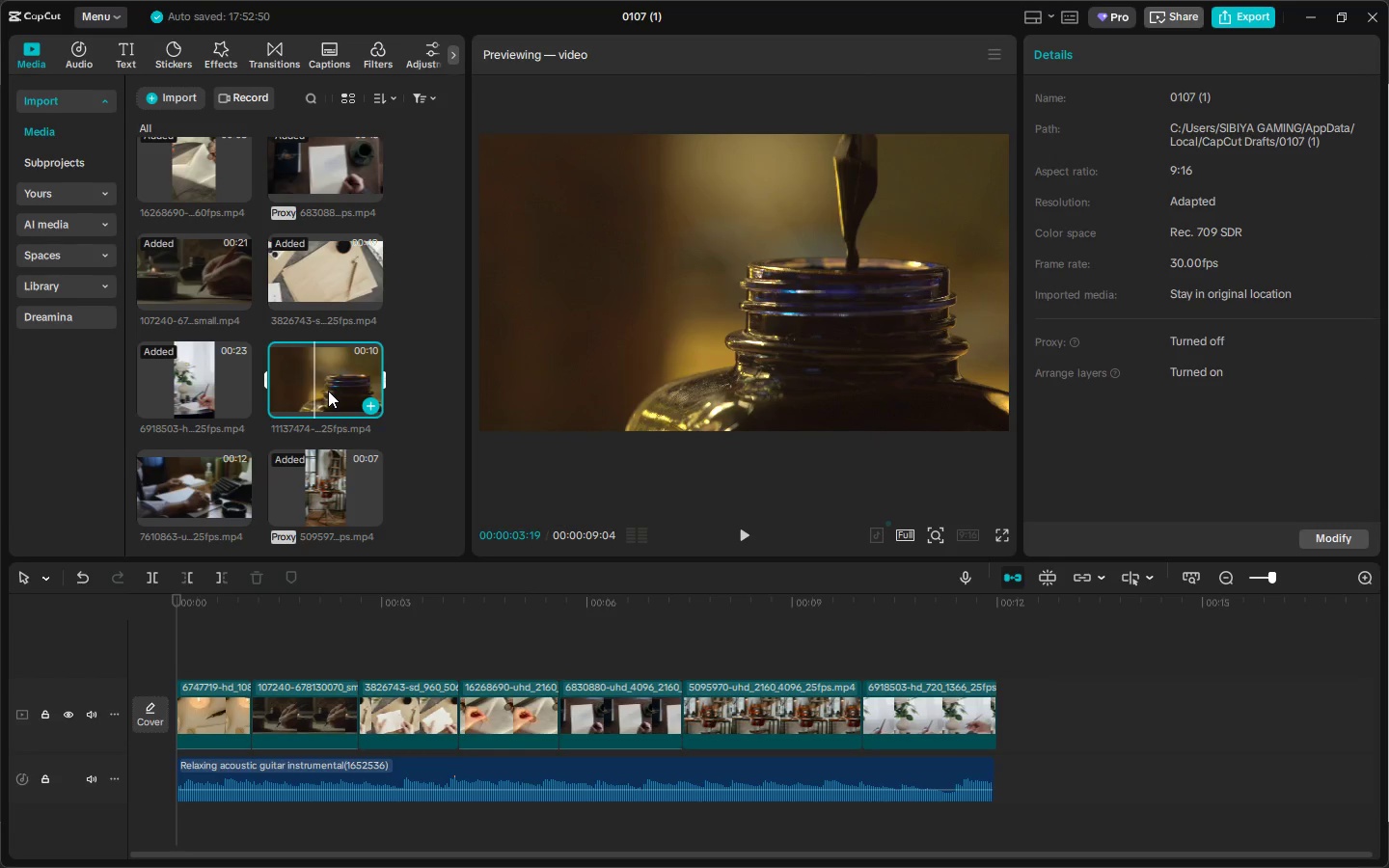 
left_click_drag(start_coordinate=[326, 380], to_coordinate=[251, 703])
 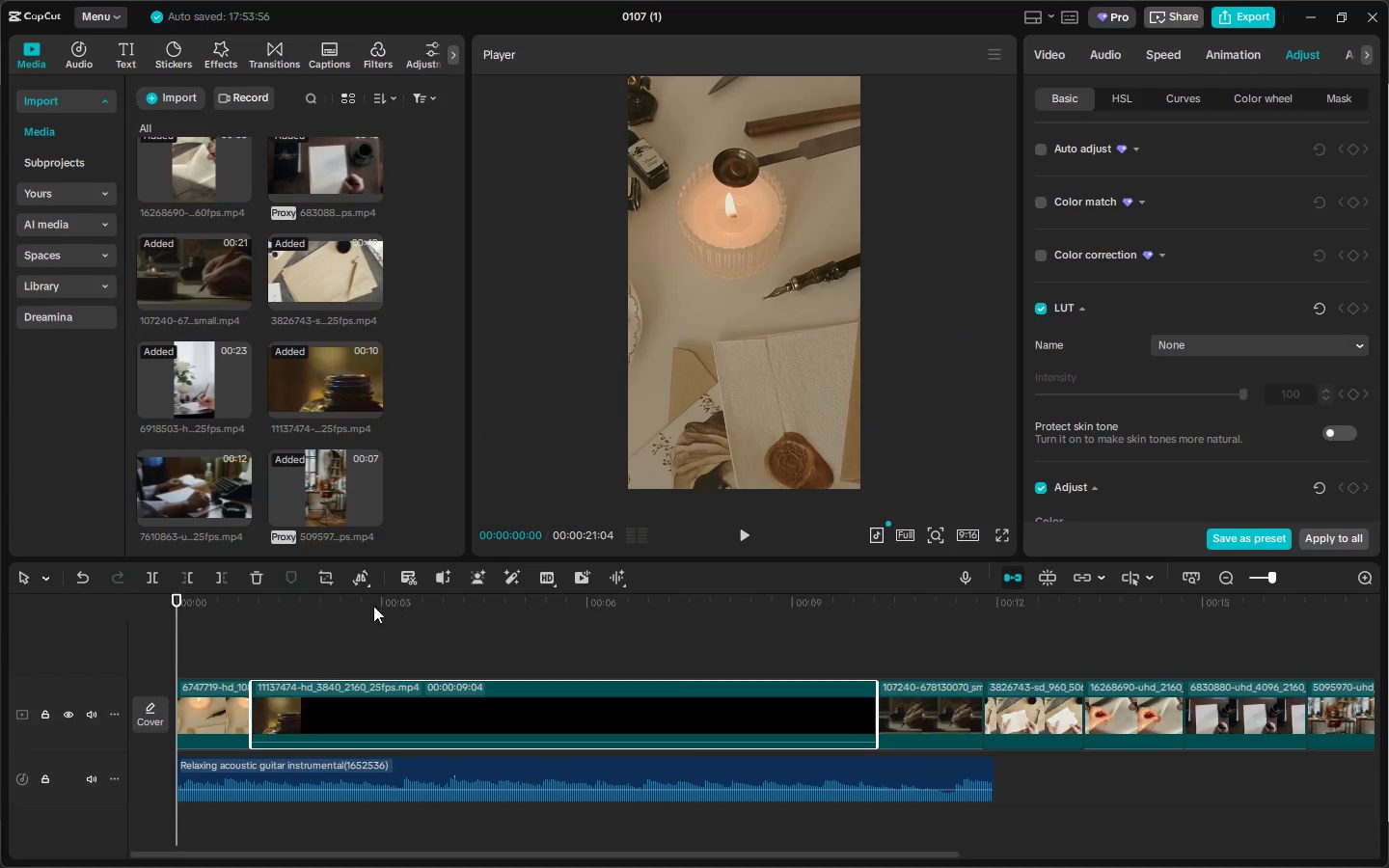 
left_click_drag(start_coordinate=[349, 606], to_coordinate=[390, 603])
 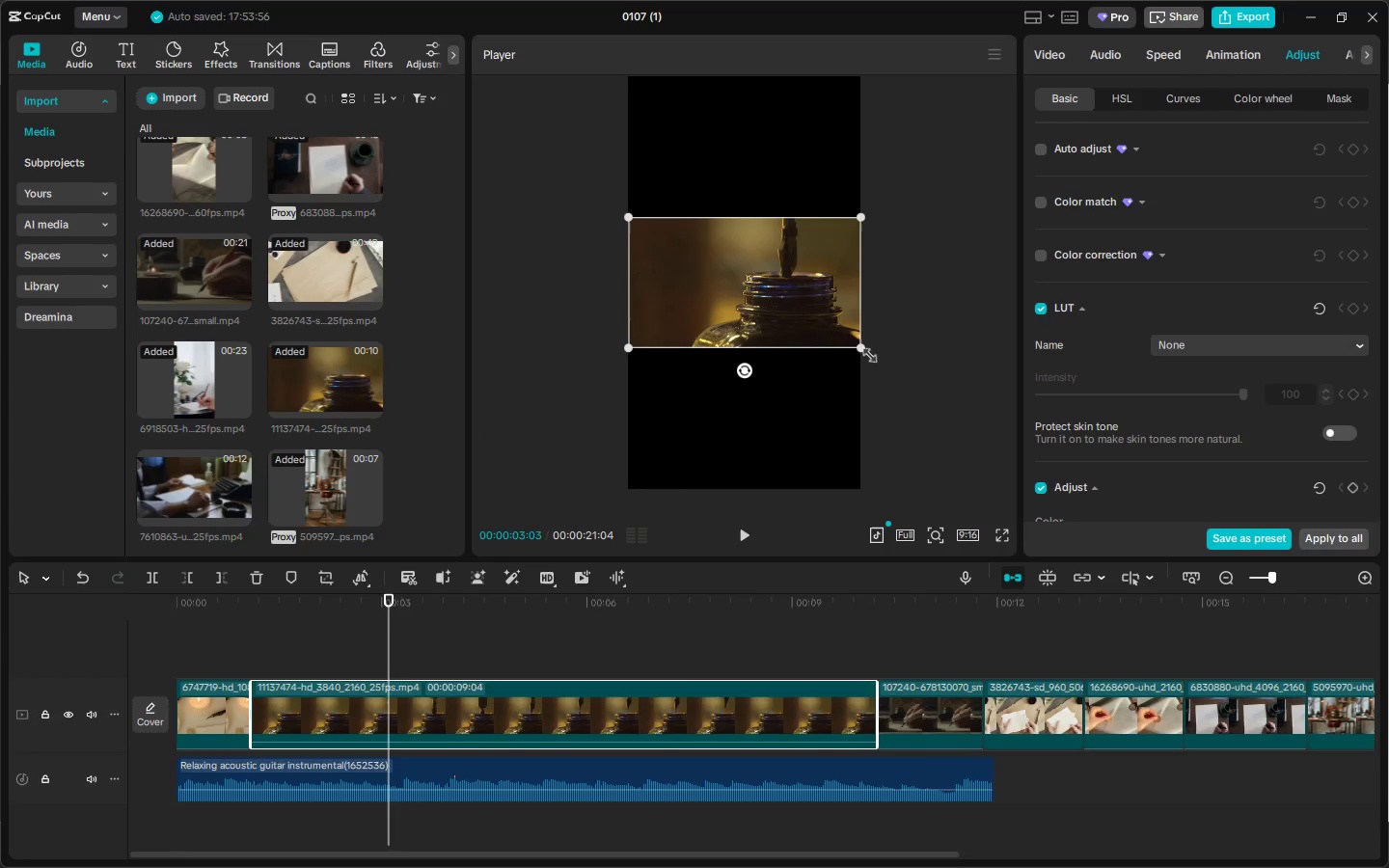 
left_click_drag(start_coordinate=[862, 350], to_coordinate=[1167, 682])
 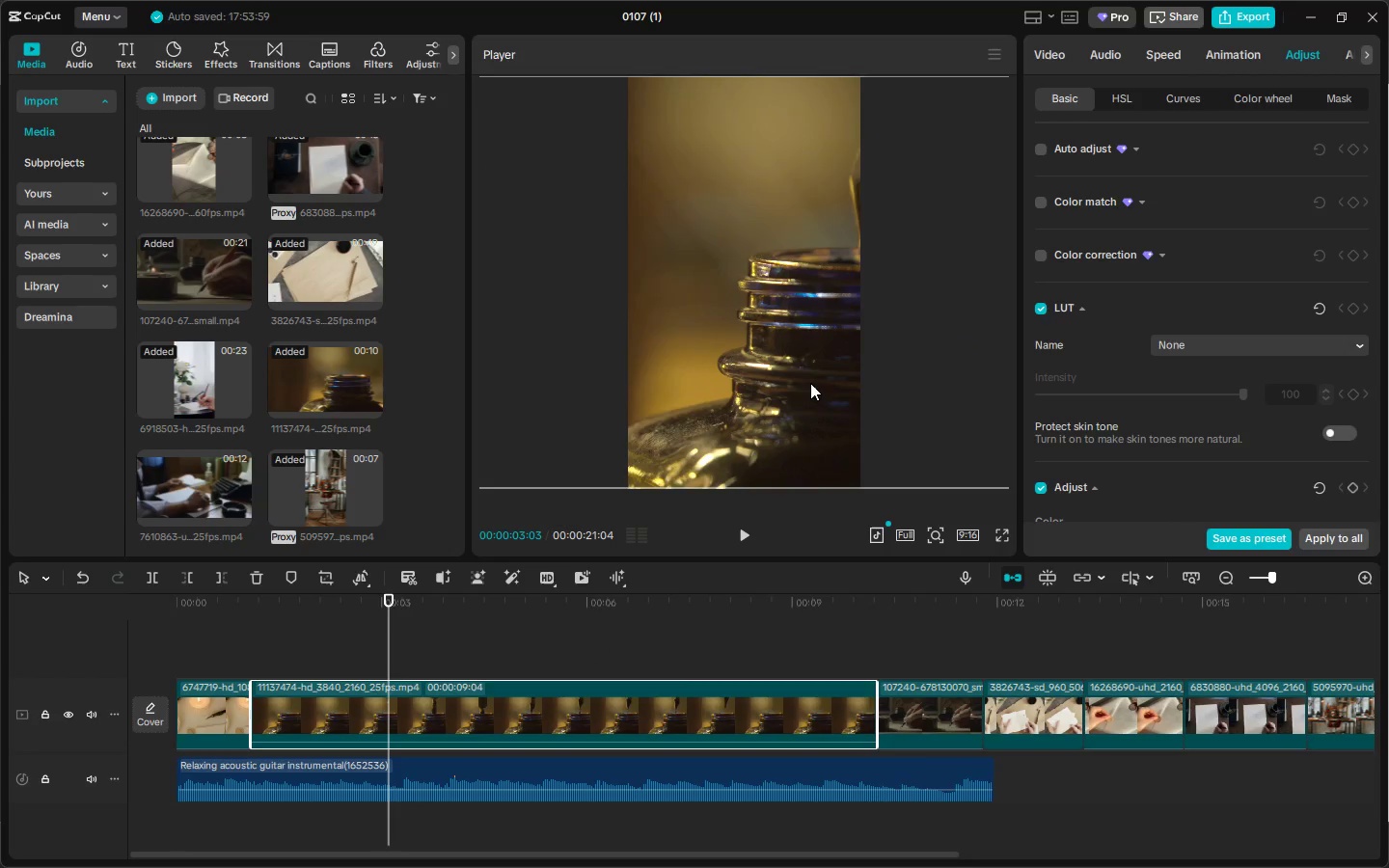 
left_click_drag(start_coordinate=[811, 383], to_coordinate=[712, 380])
 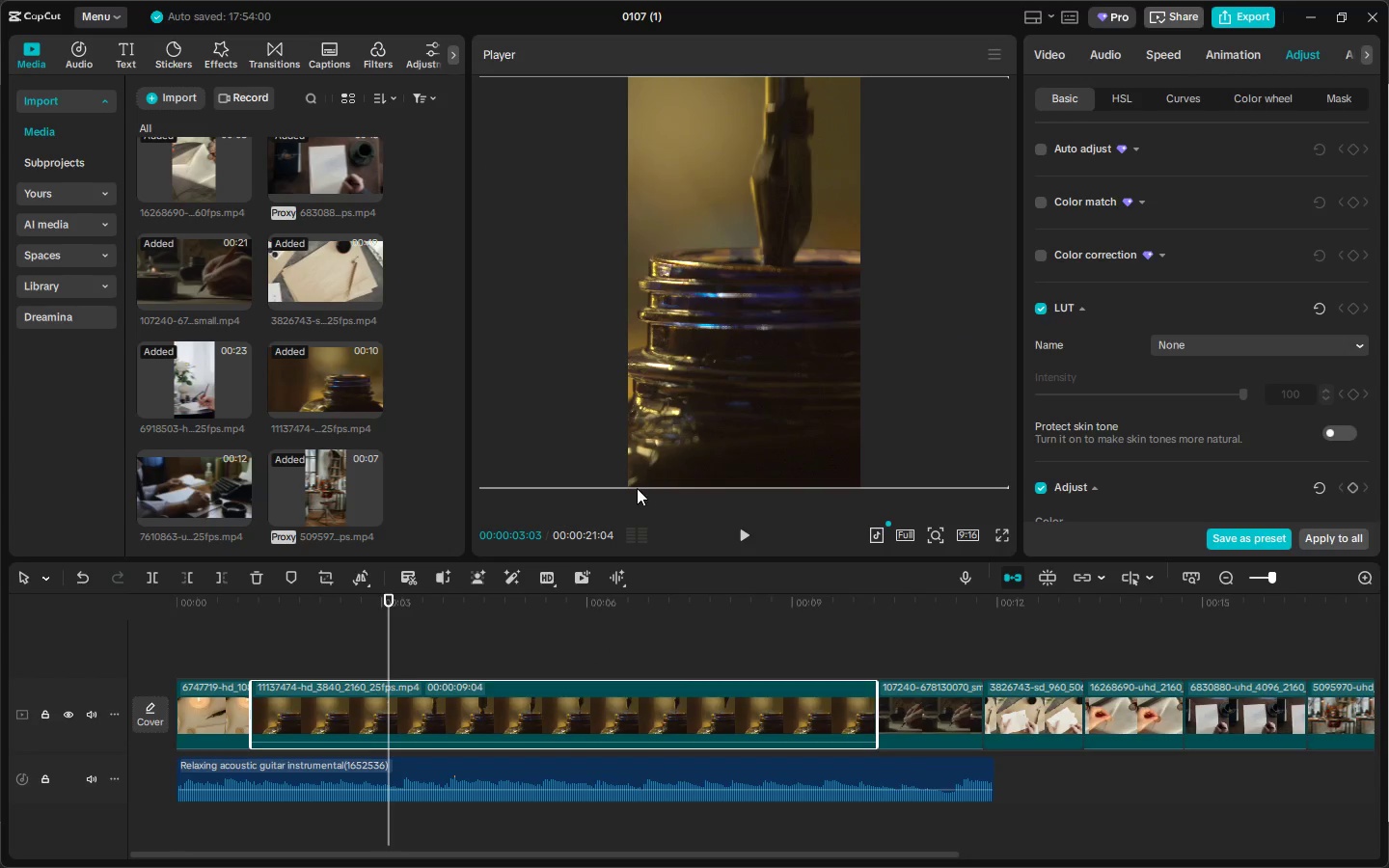 
key(Space)
 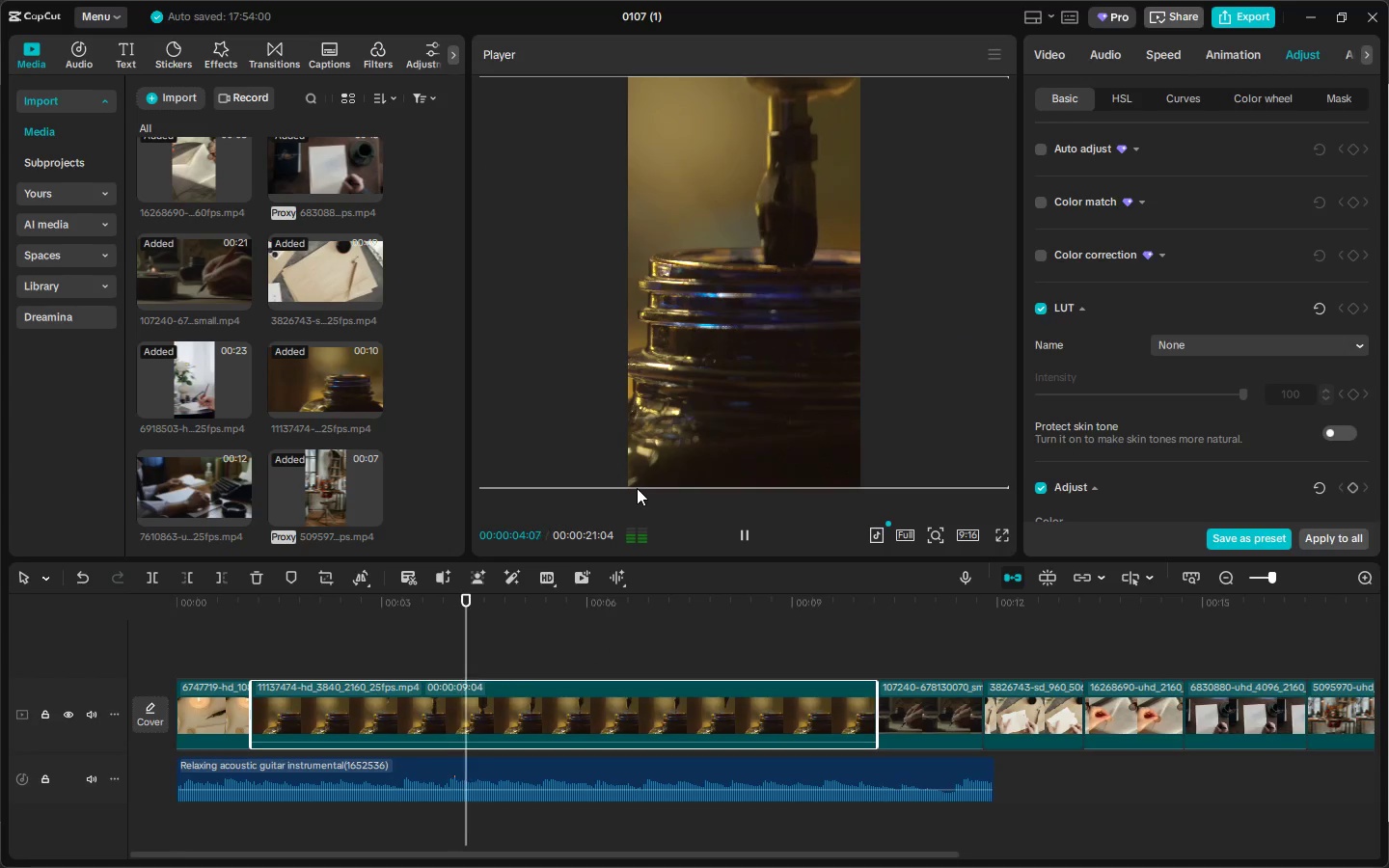 
key(Space)
 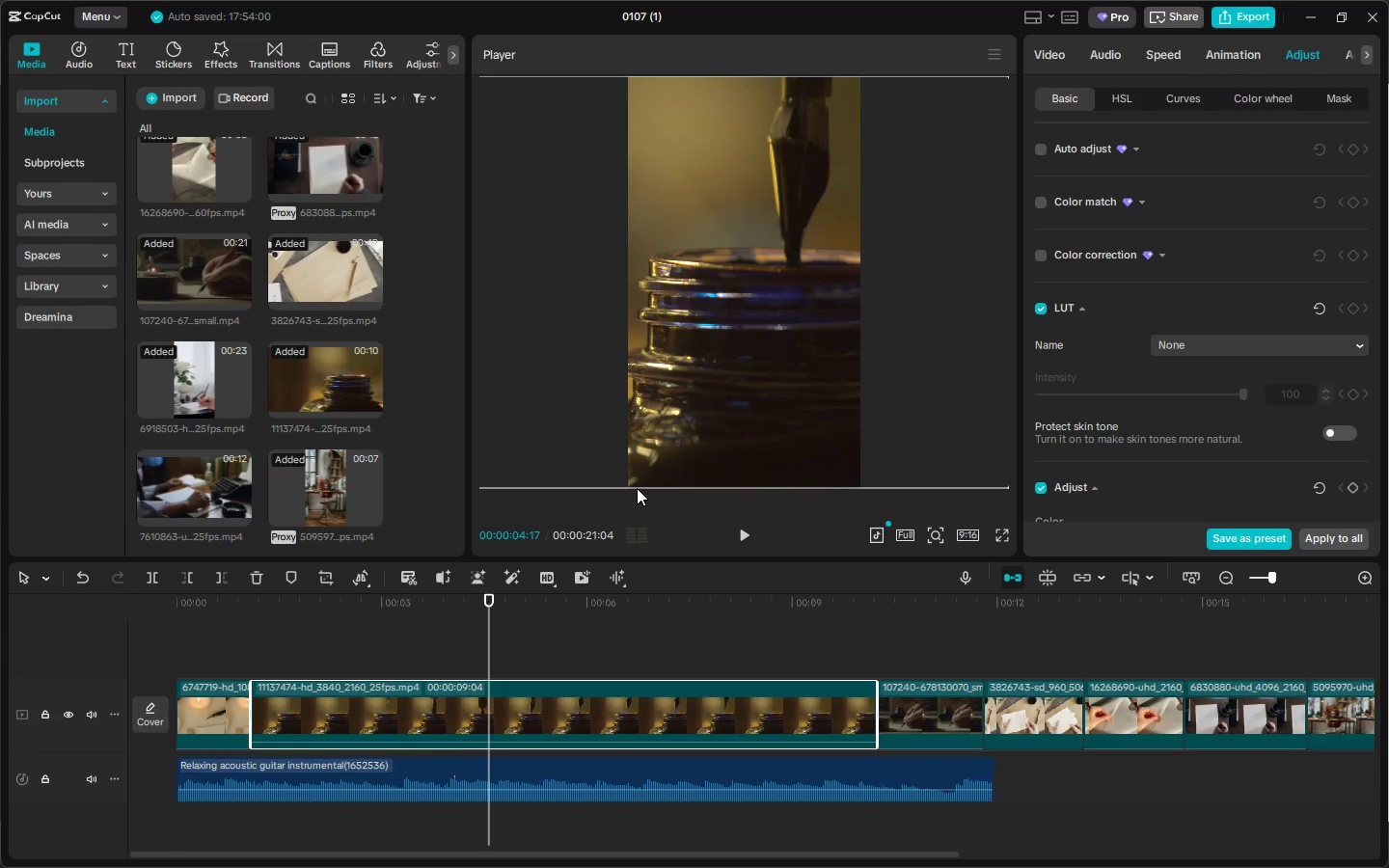 
key(Space)
 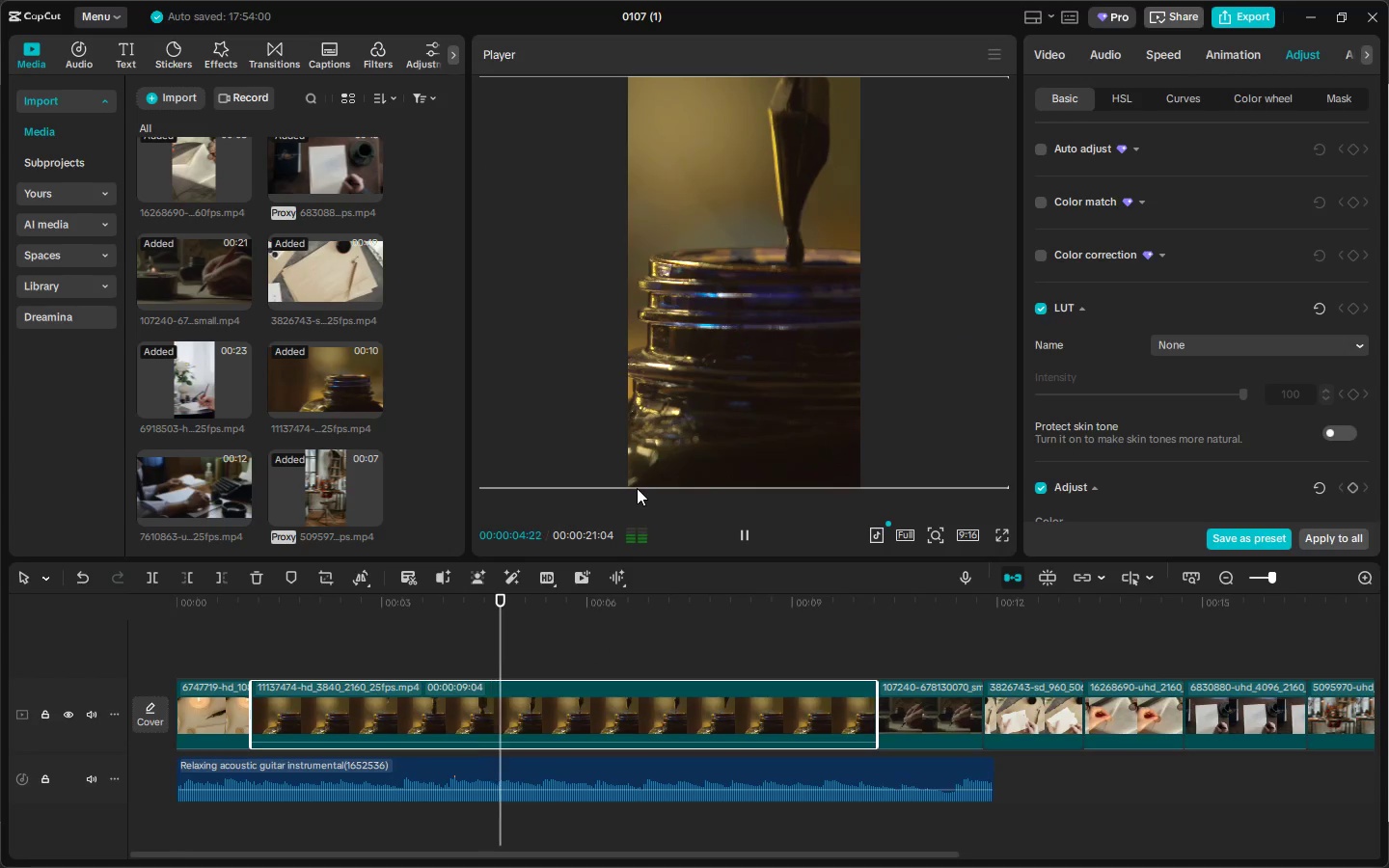 
key(Space)
 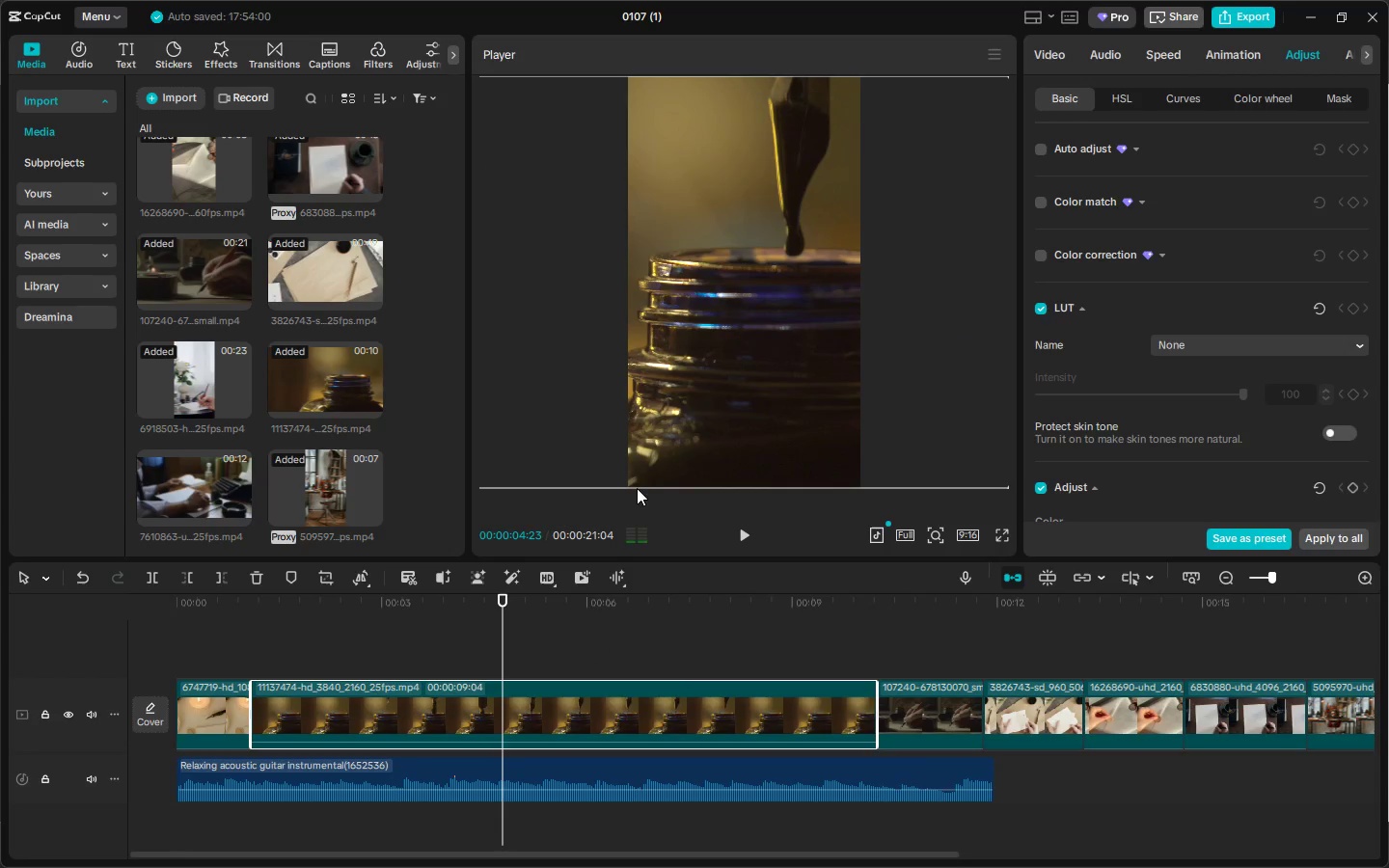 
key(Control+ControlLeft)
 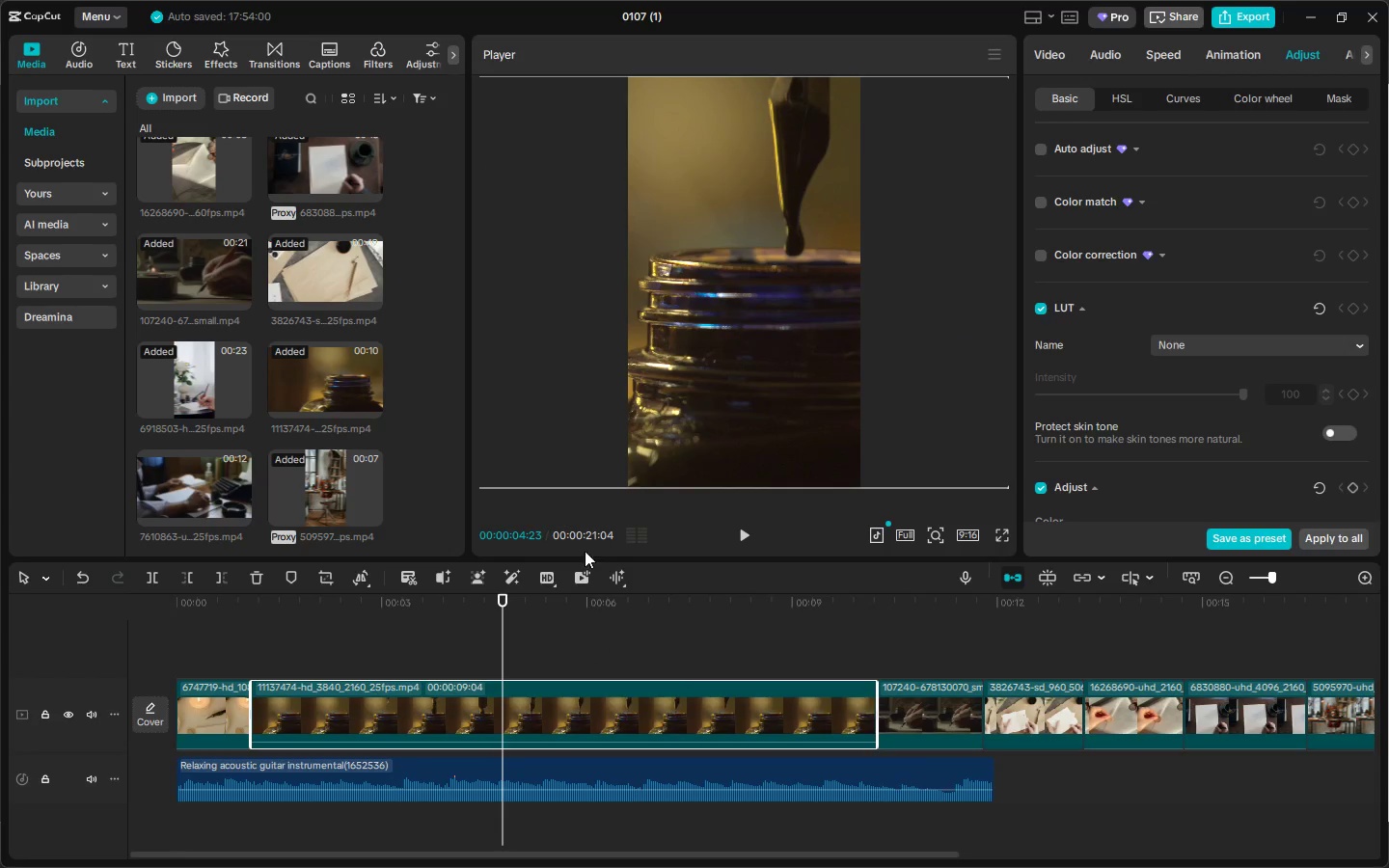 
key(Control+B)
 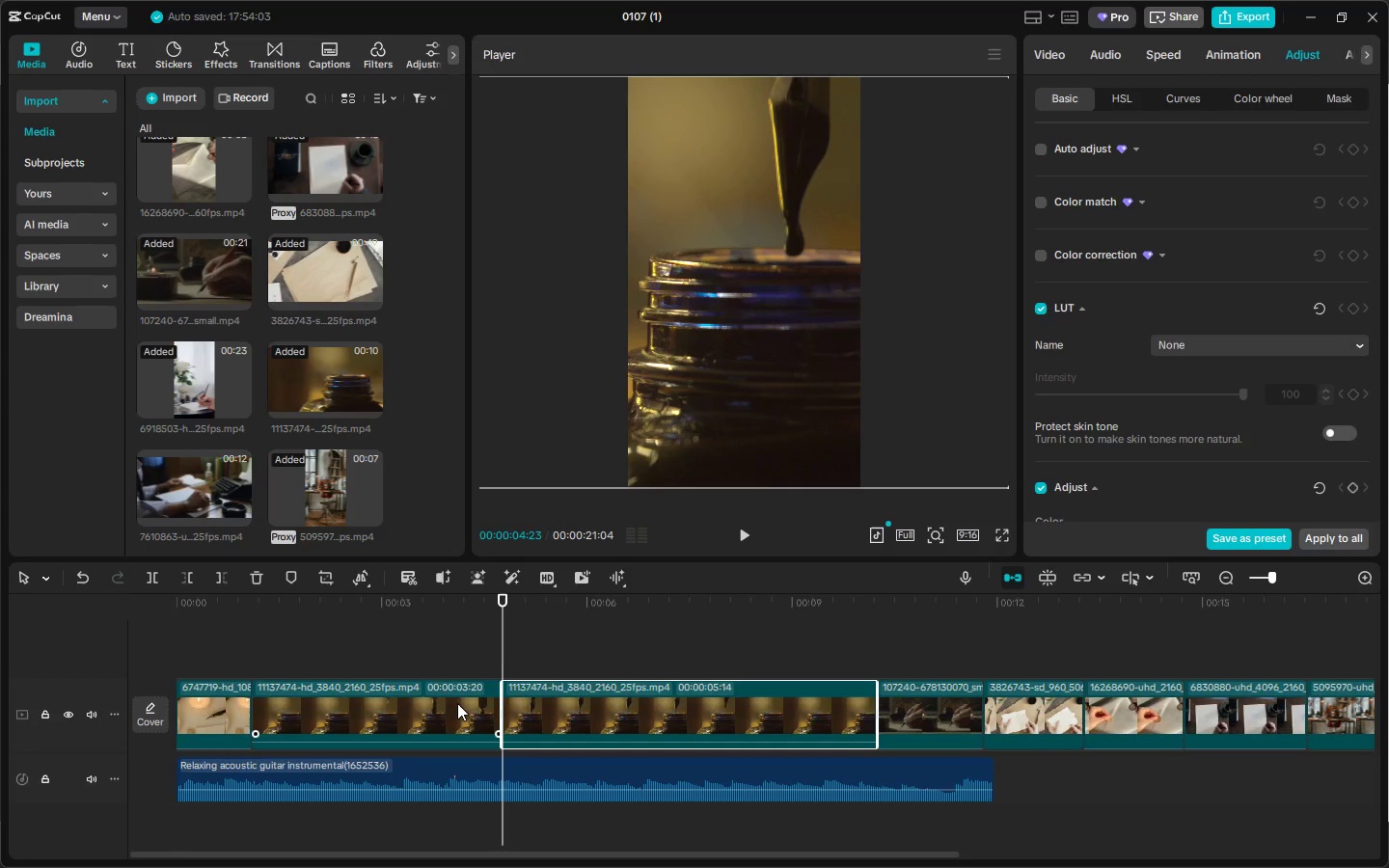 
left_click([453, 706])
 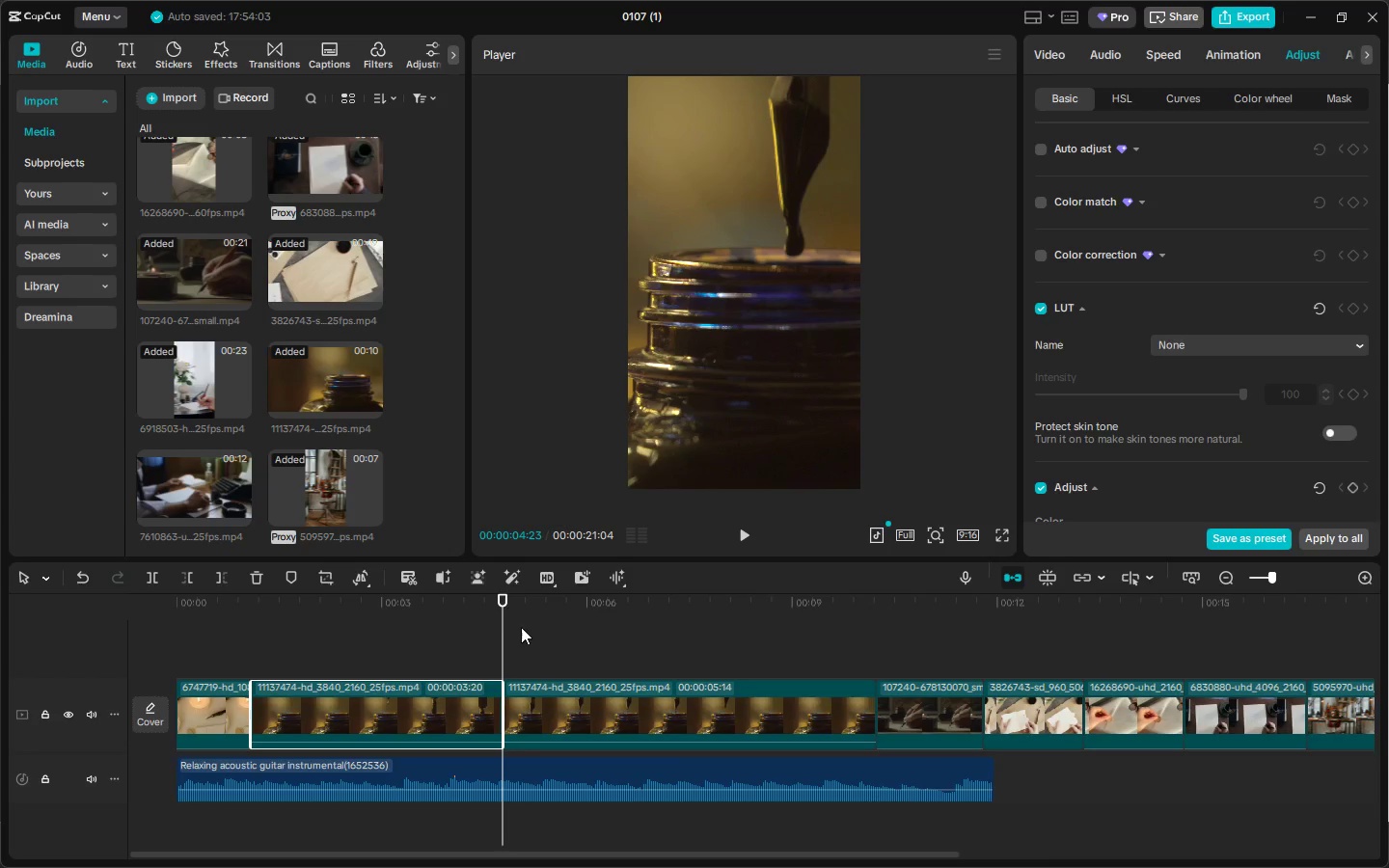 
key(Delete)
 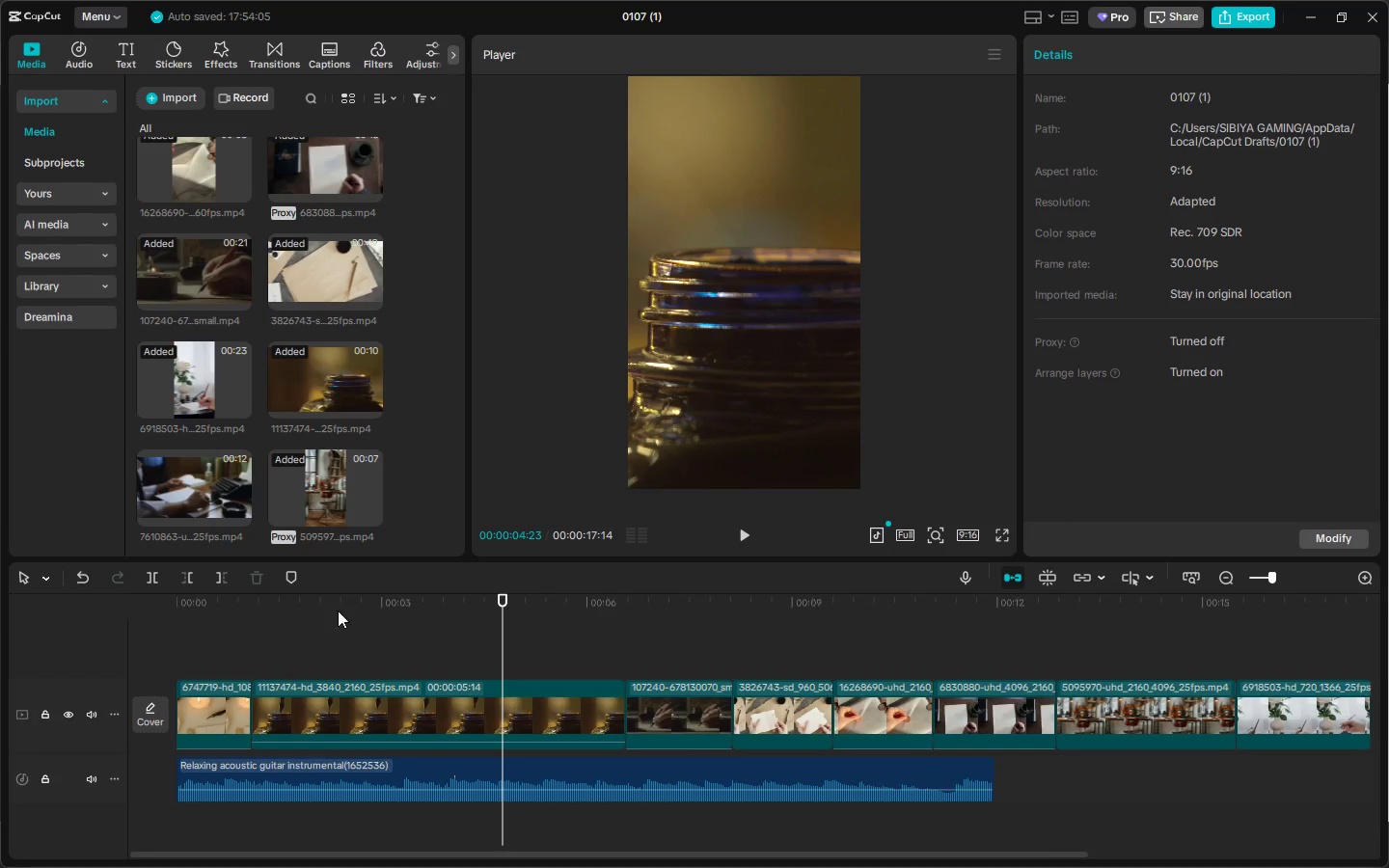 
left_click_drag(start_coordinate=[297, 612], to_coordinate=[290, 613])
 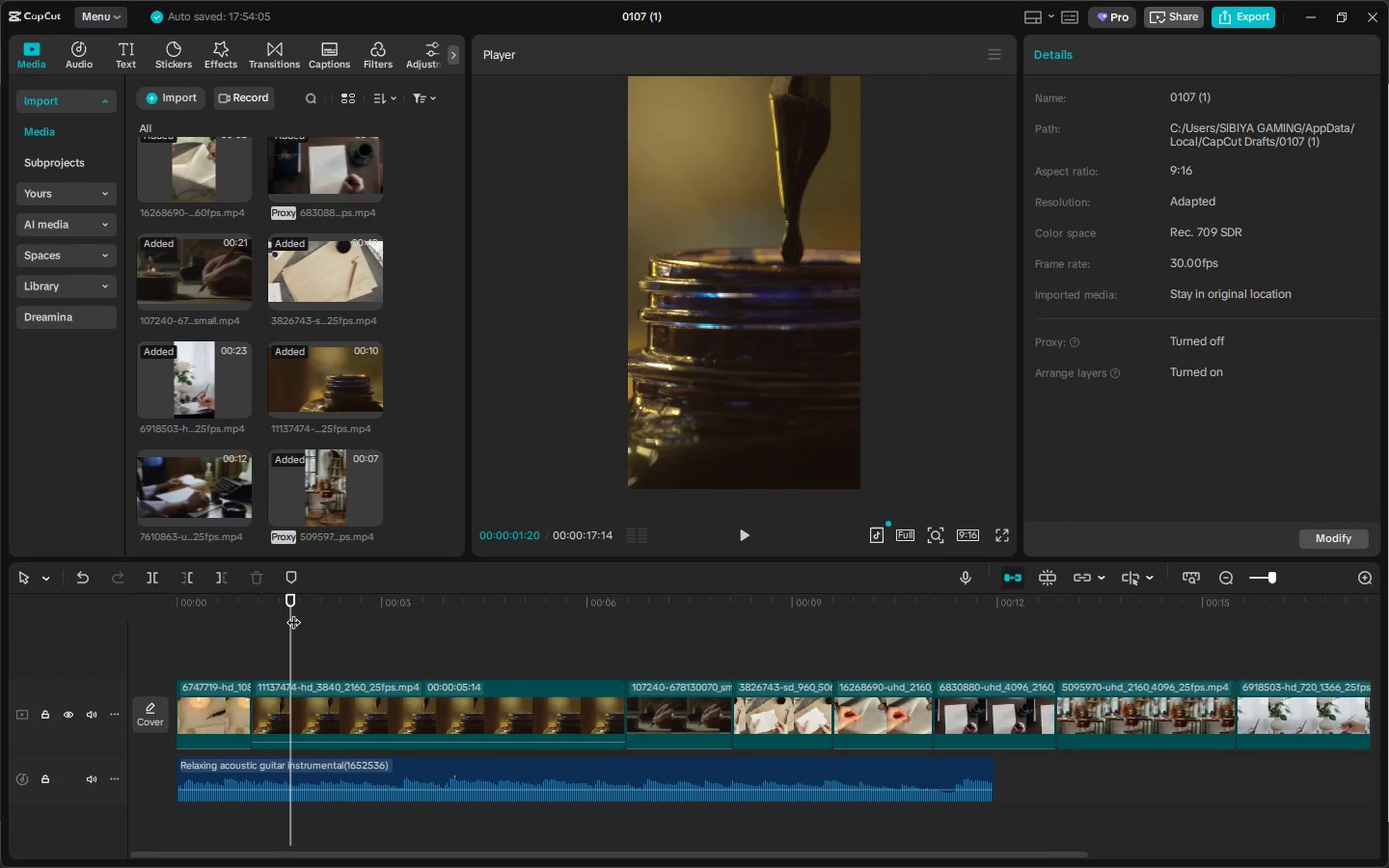 
key(Control+ControlLeft)
 